 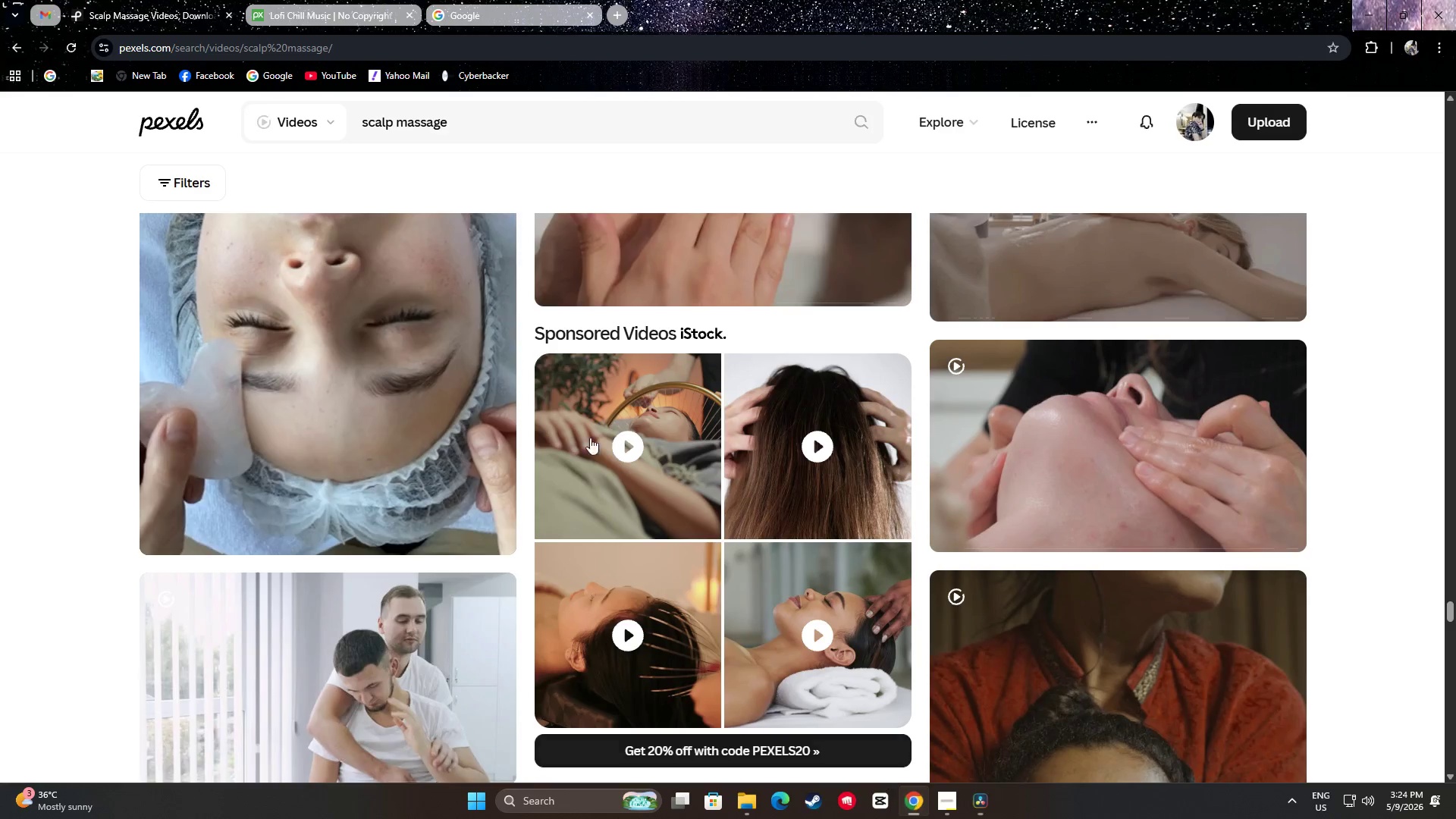 
double_click([420, 130])
 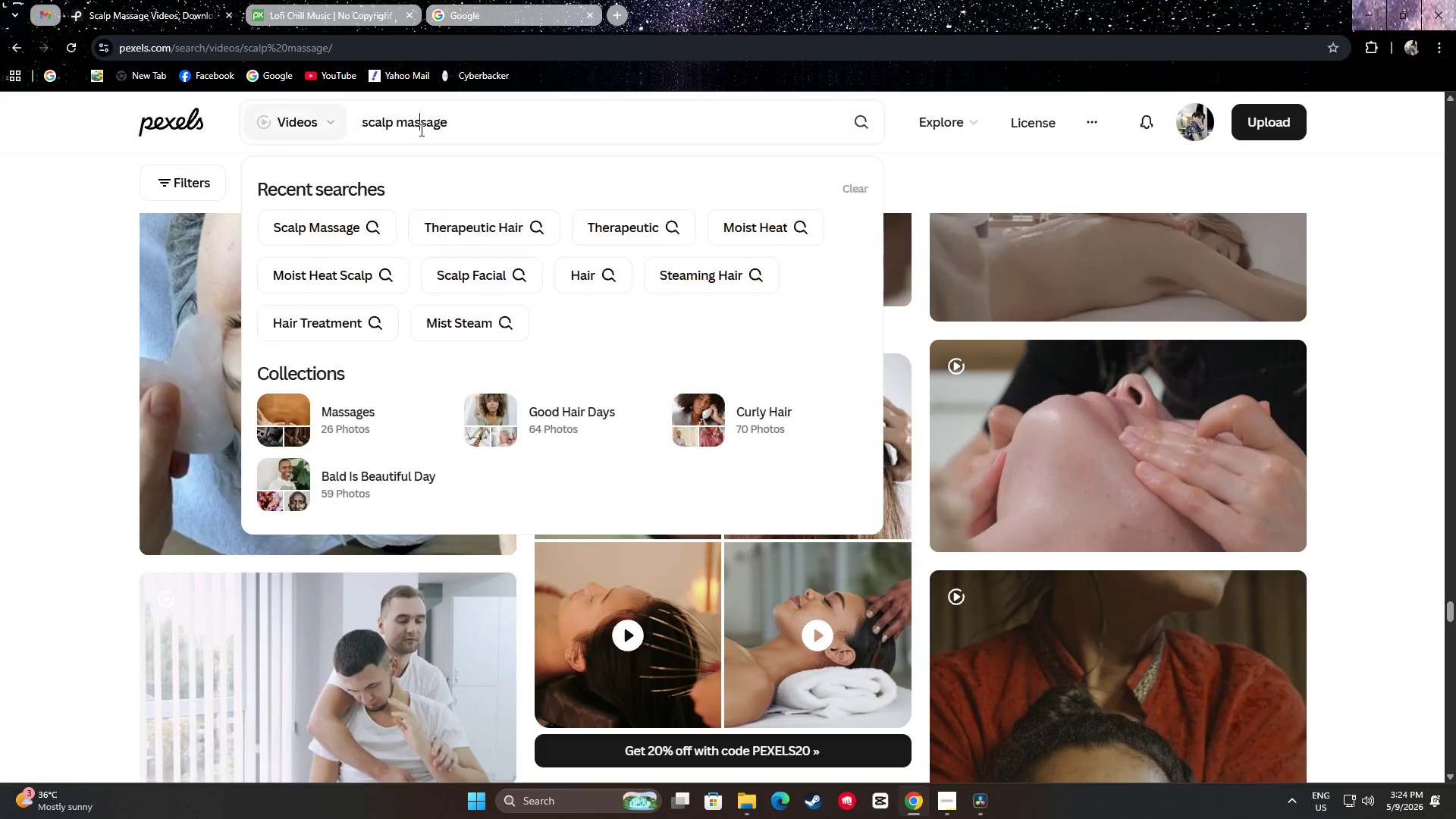 
key(Control+A)
 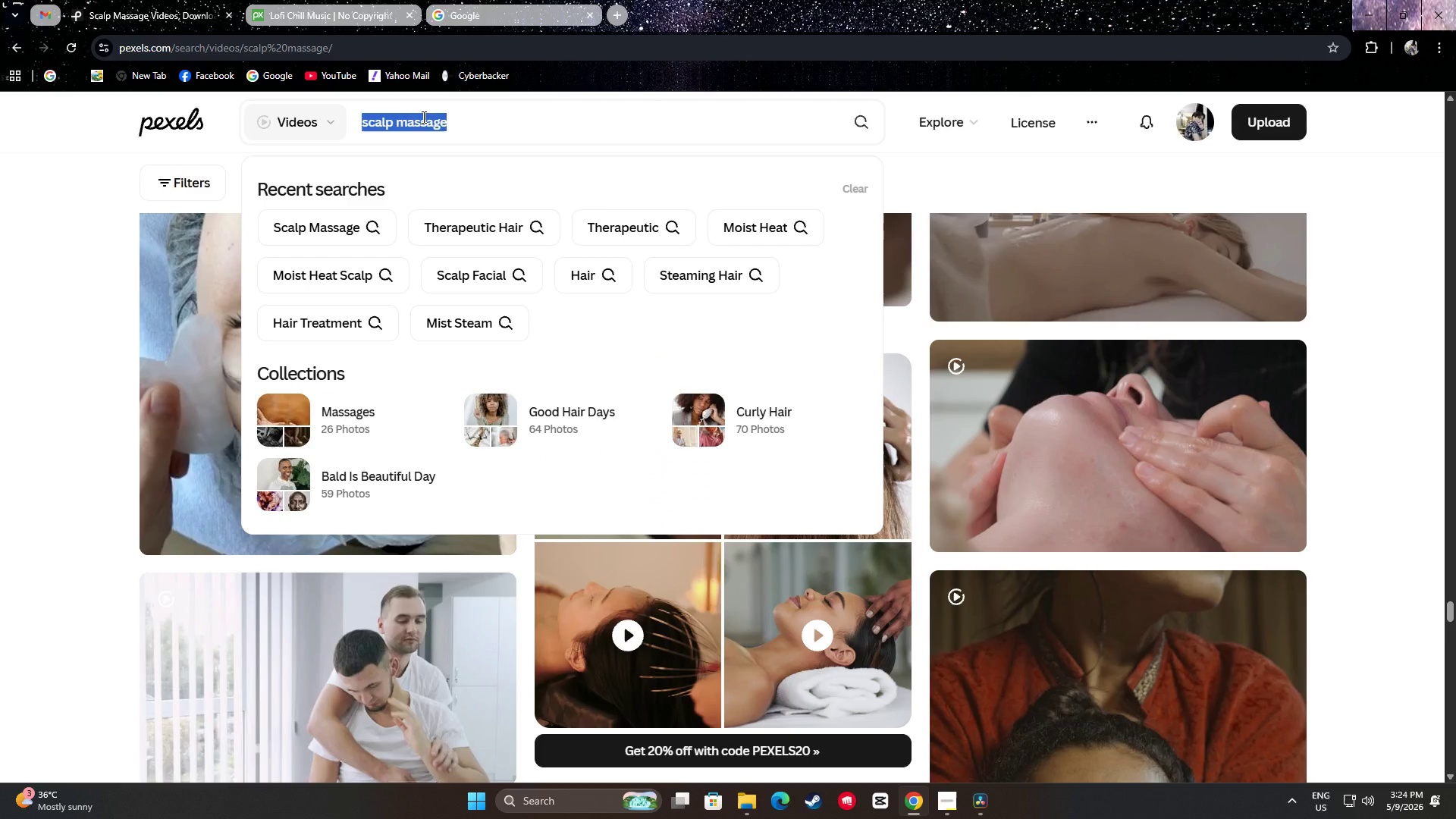 
key(Backspace)
 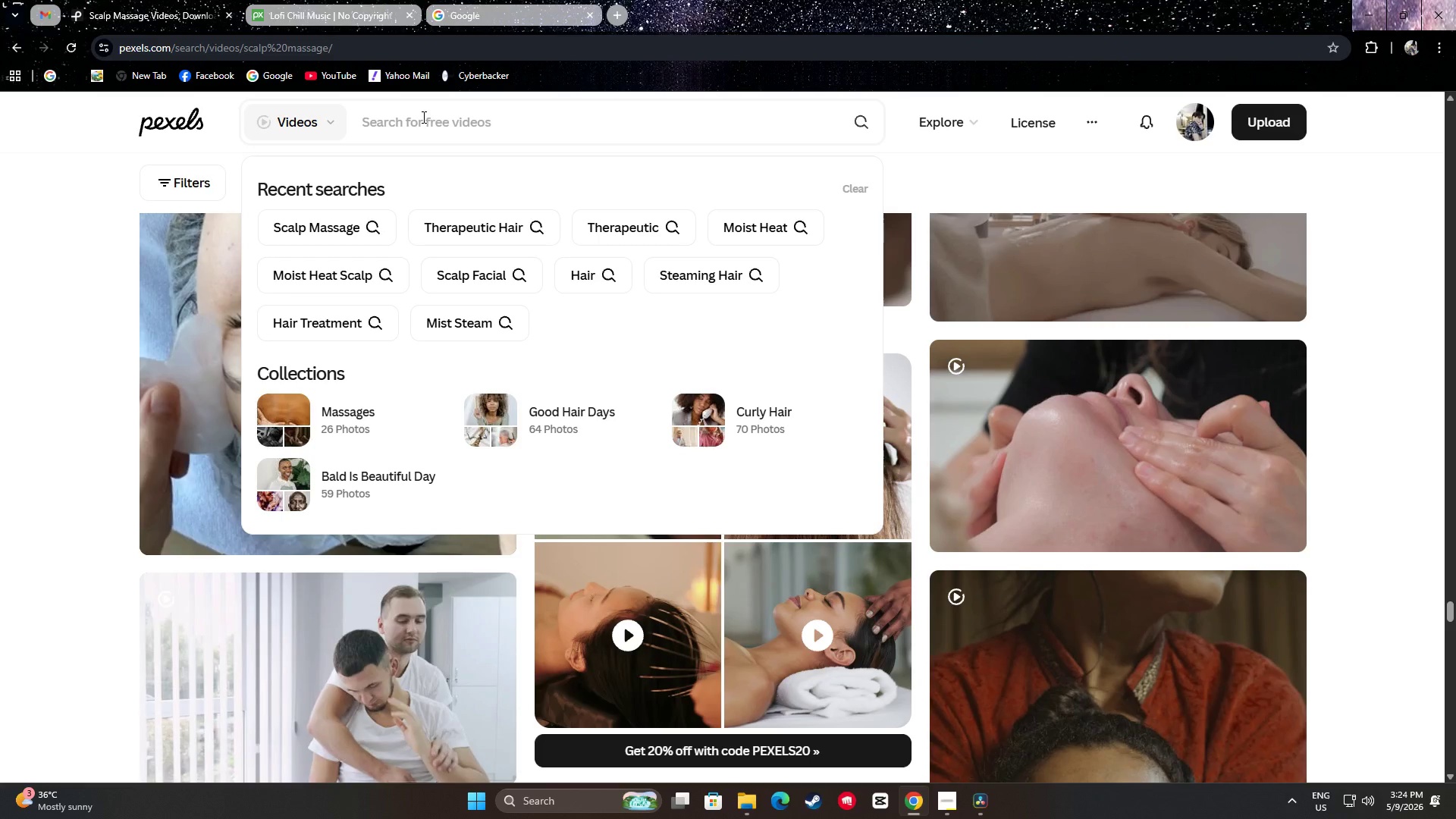 
type(copper soldering)
 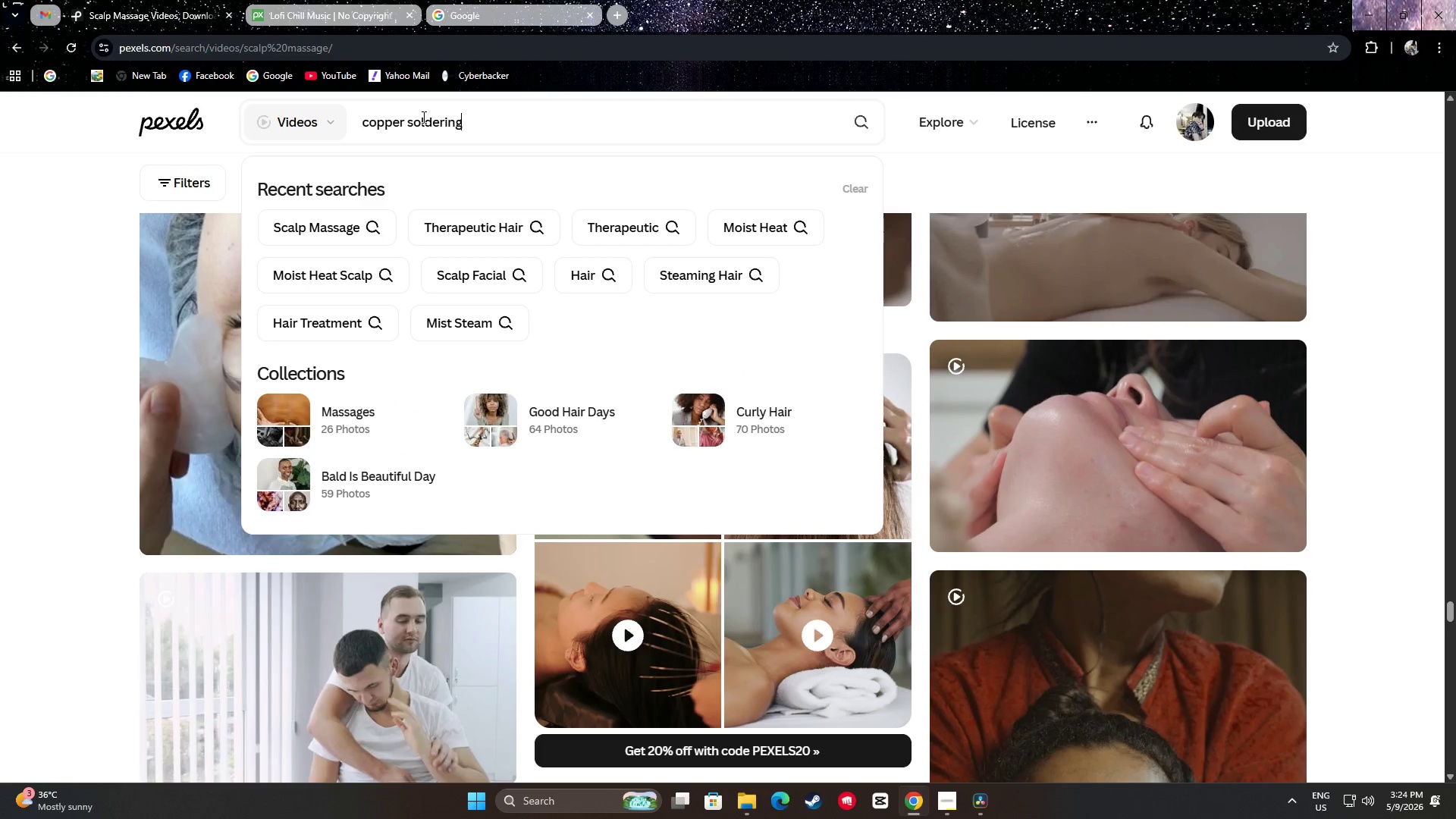 
key(Enter)
 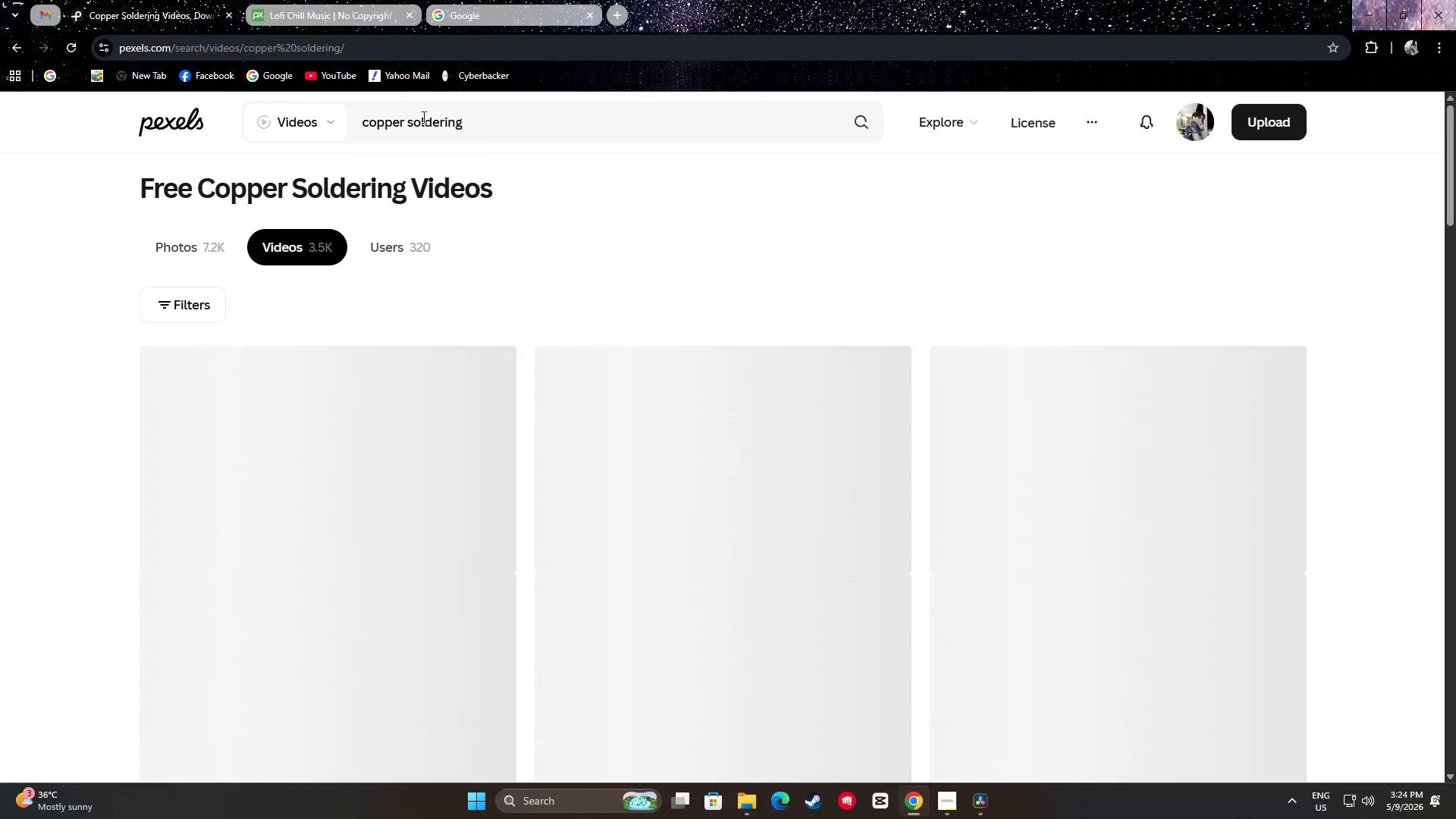 
scroll: coordinate [7, 331], scroll_direction: down, amount: 6.0
 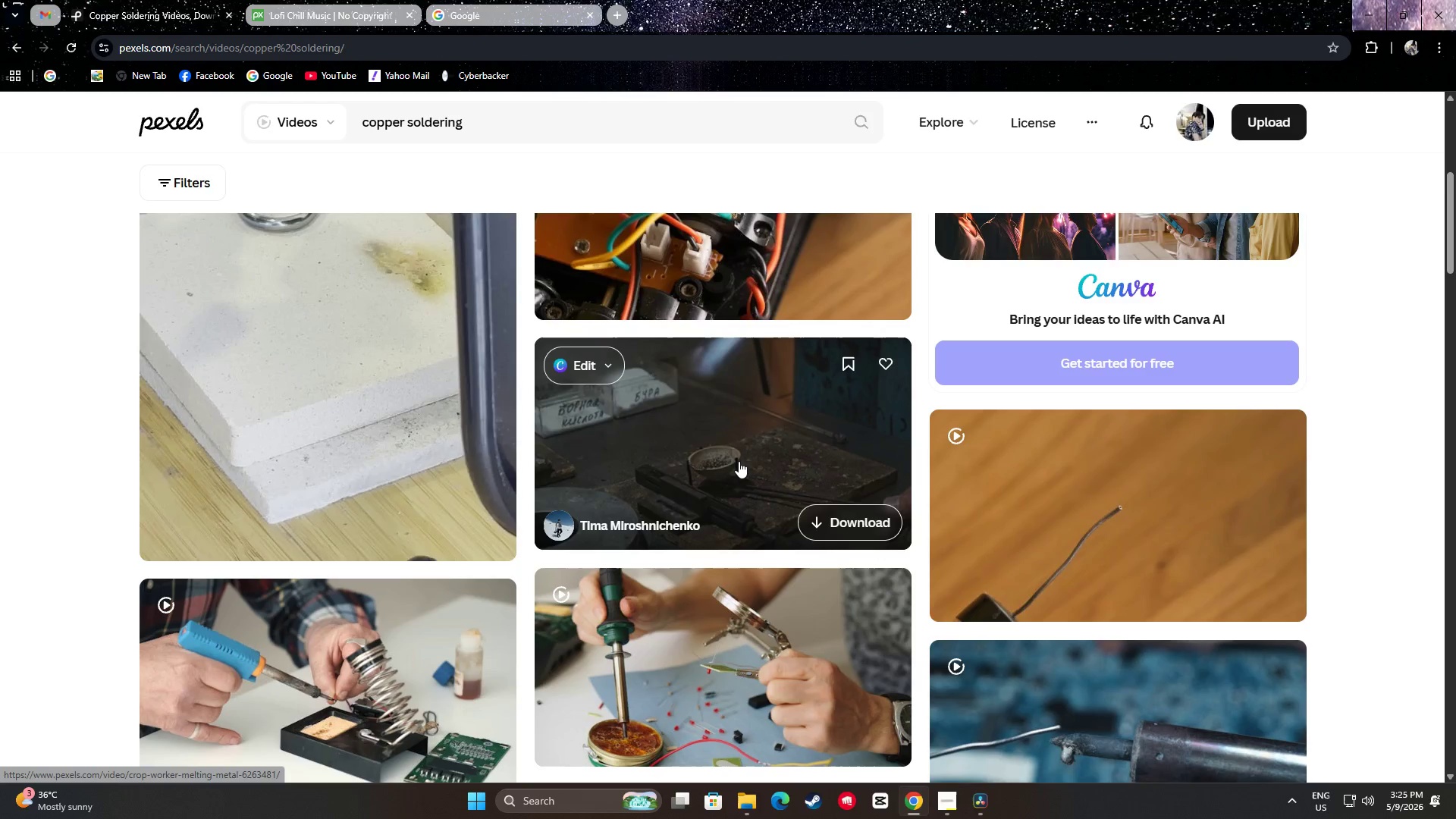 
wait(28.44)
 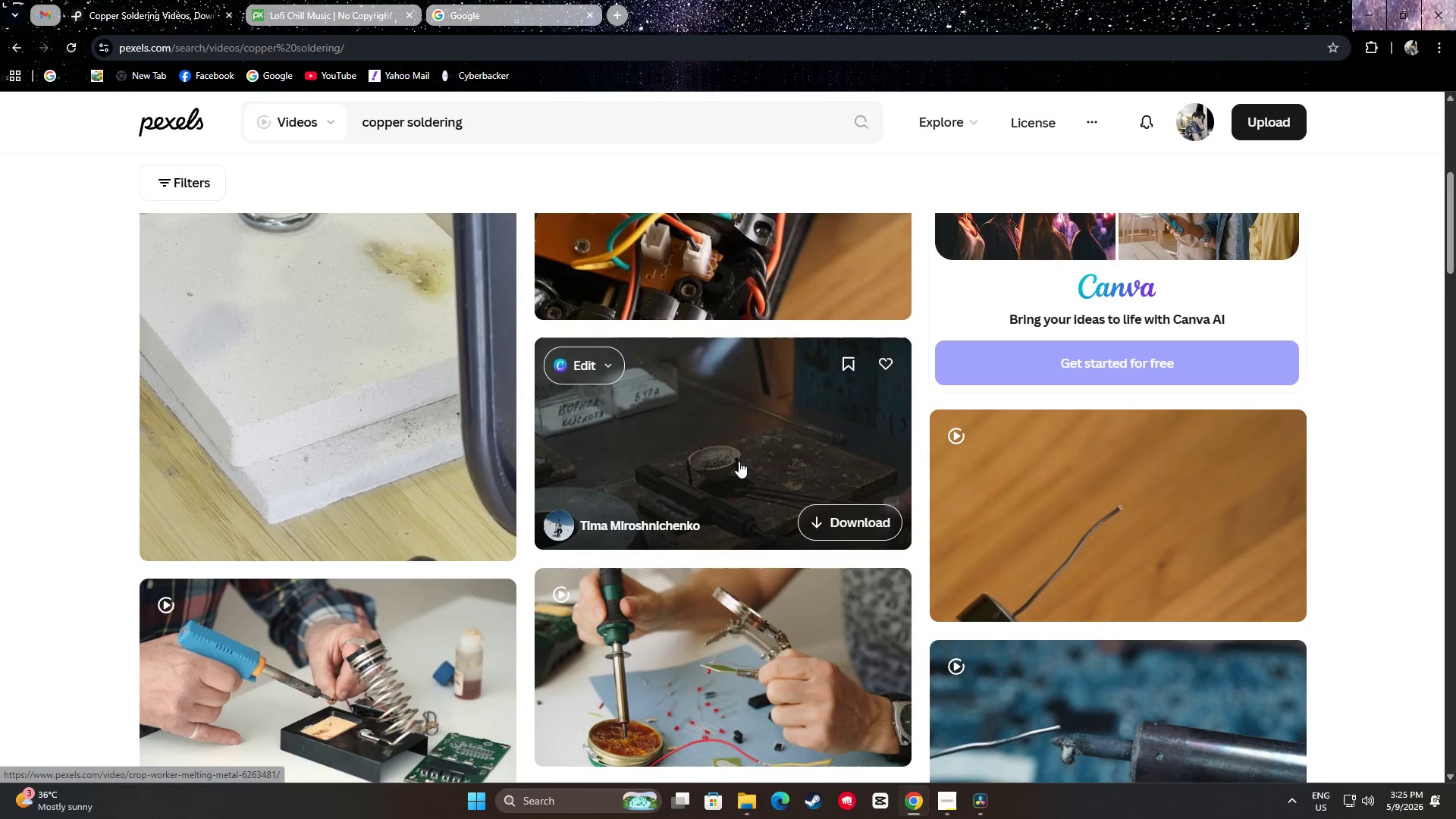 
scroll: coordinate [759, 263], scroll_direction: down, amount: 3.0
 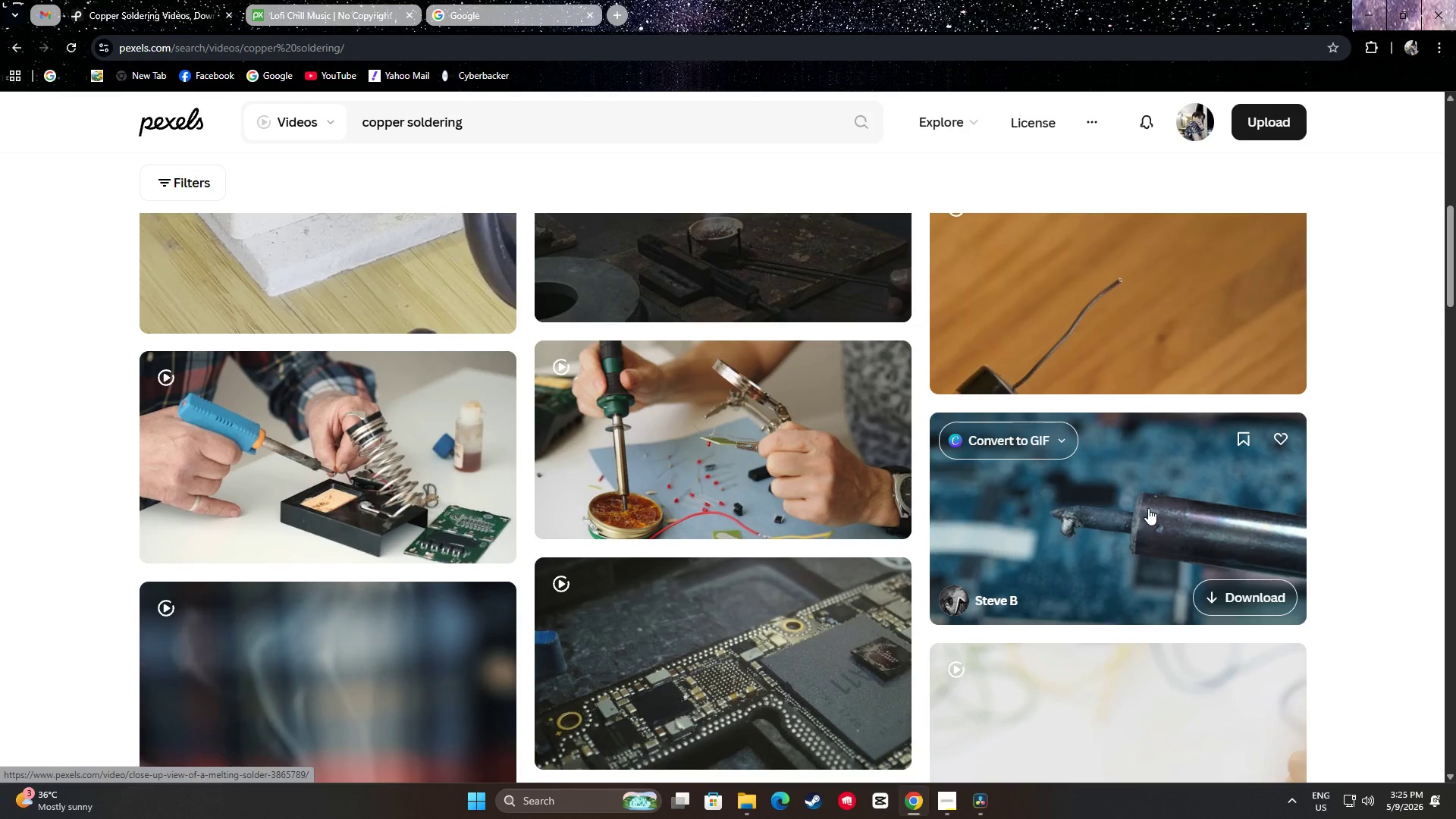 
scroll: coordinate [1160, 519], scroll_direction: up, amount: 1.0
 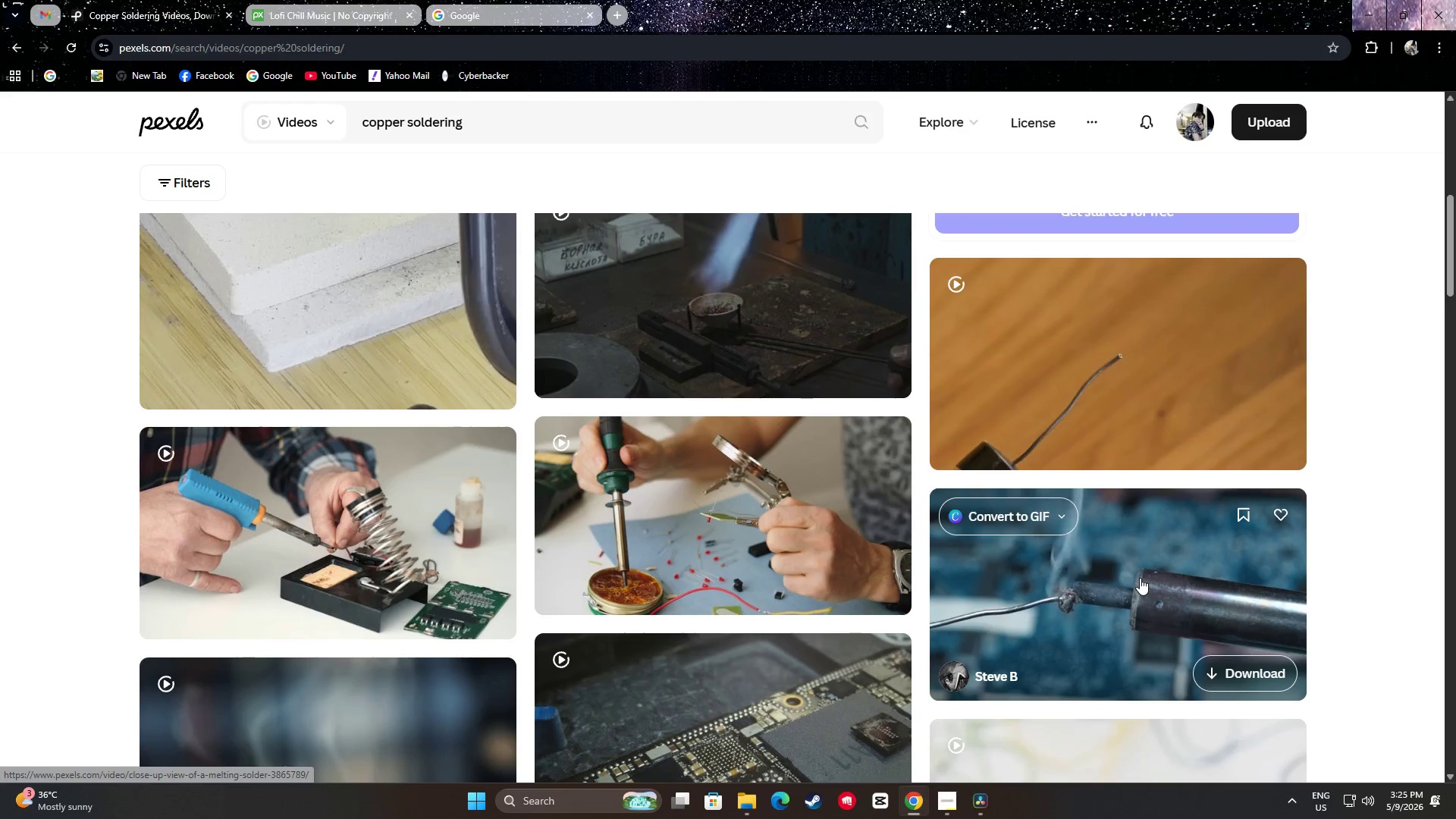 
wait(7.75)
 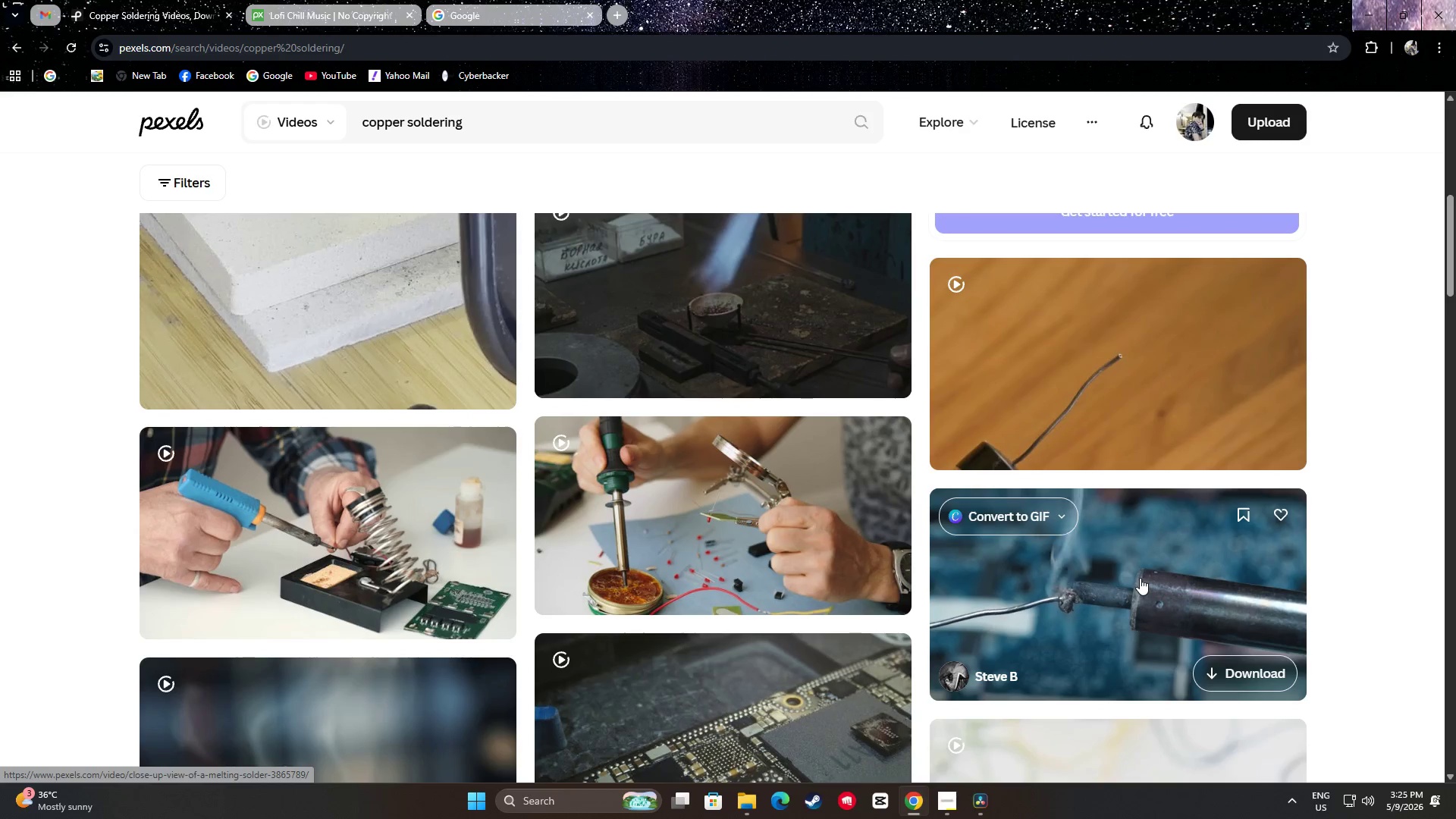 
scroll: coordinate [1141, 574], scroll_direction: up, amount: 1.0
 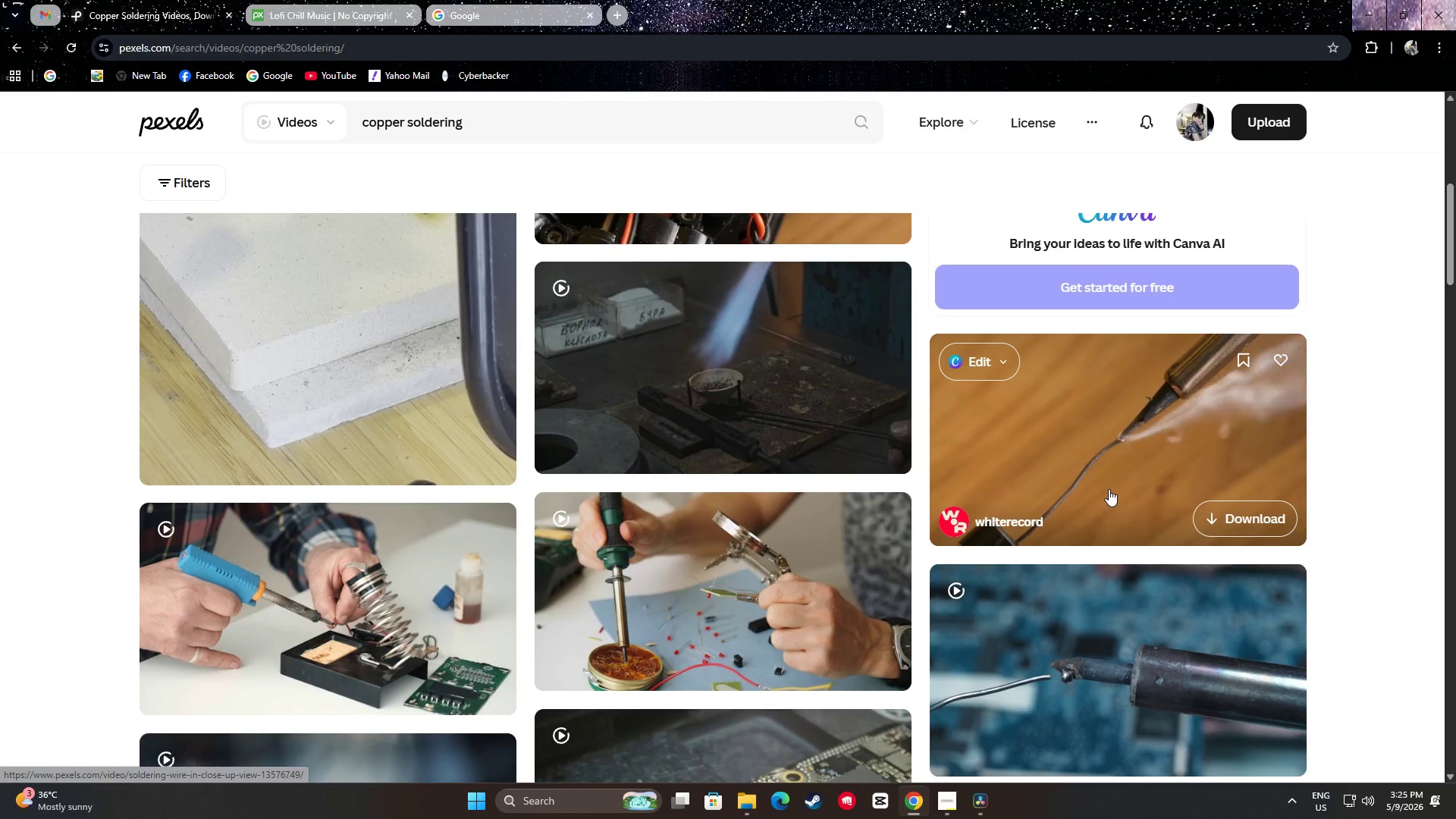 
wait(6.01)
 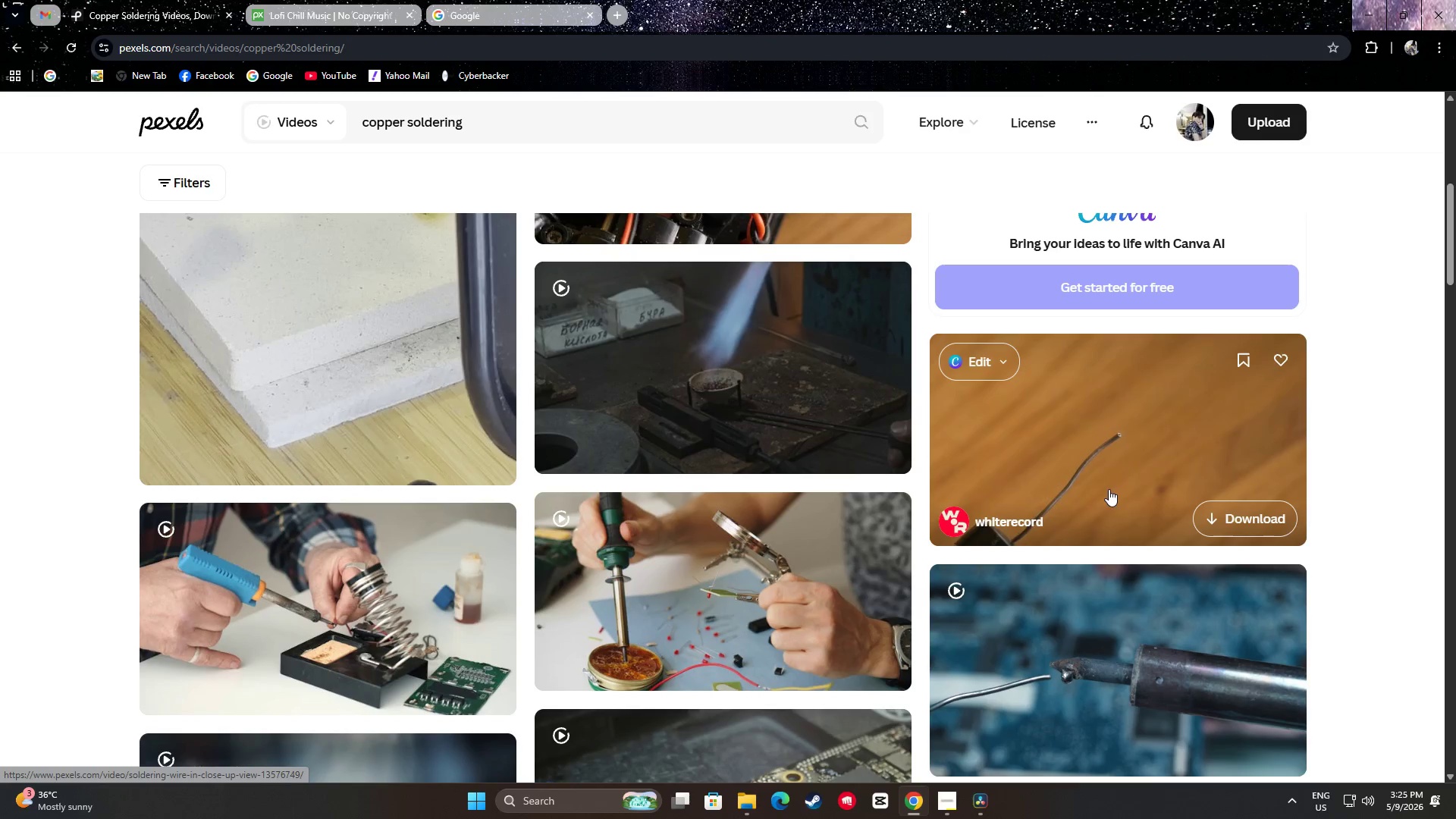 
scroll: coordinate [320, 559], scroll_direction: up, amount: 6.0
 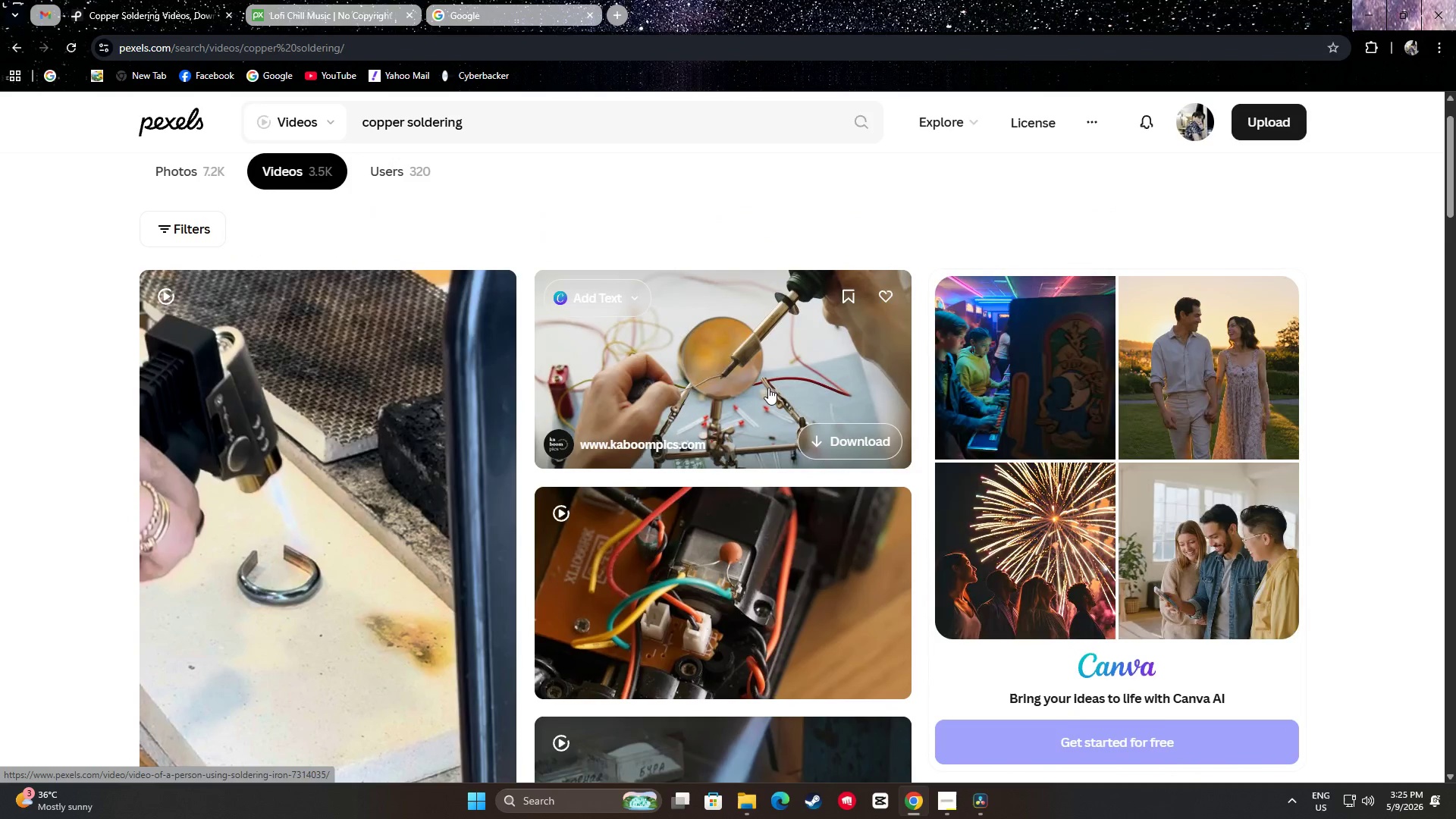 
scroll: coordinate [61, 441], scroll_direction: down, amount: 15.0
 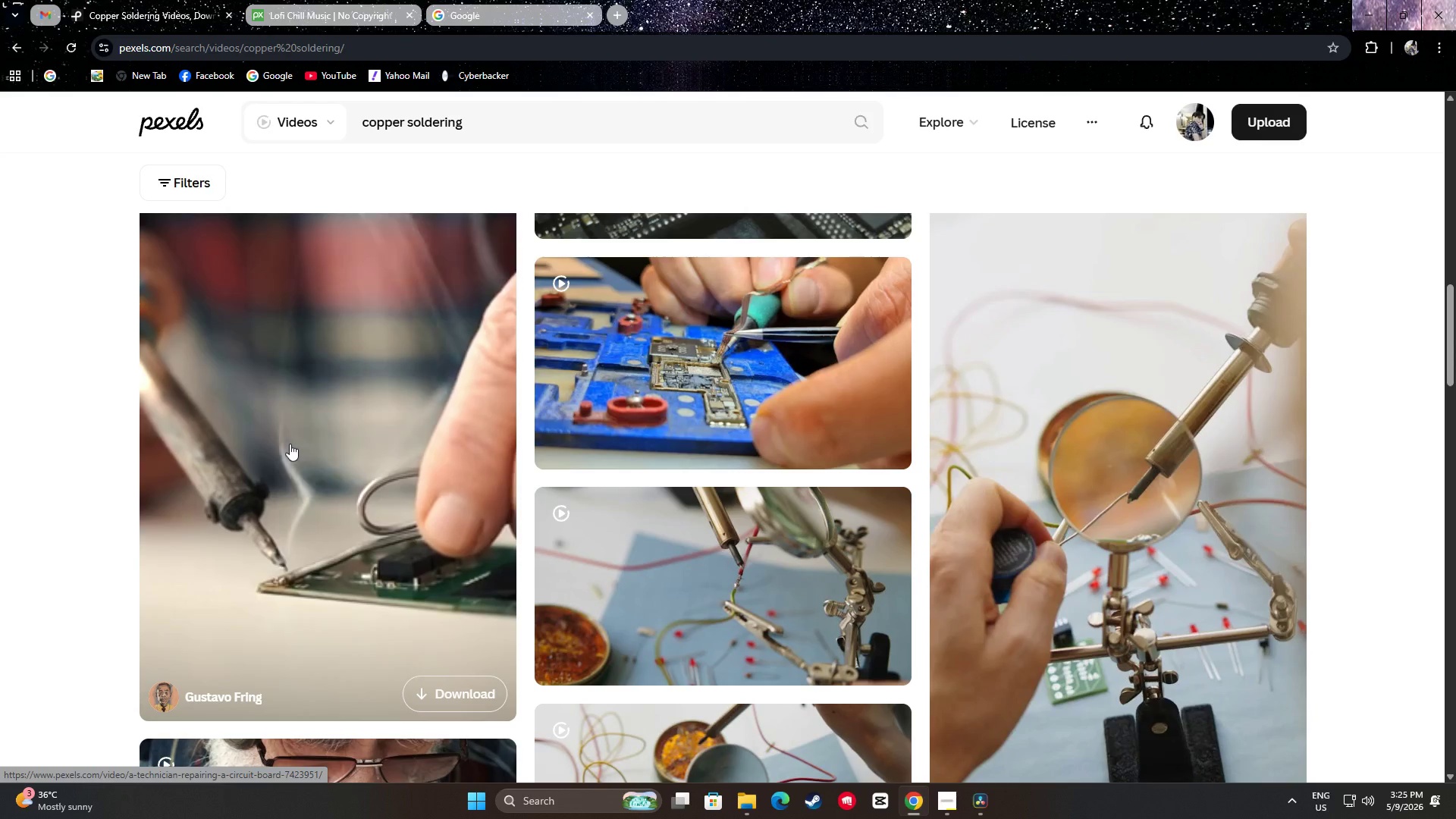 
wait(9.99)
 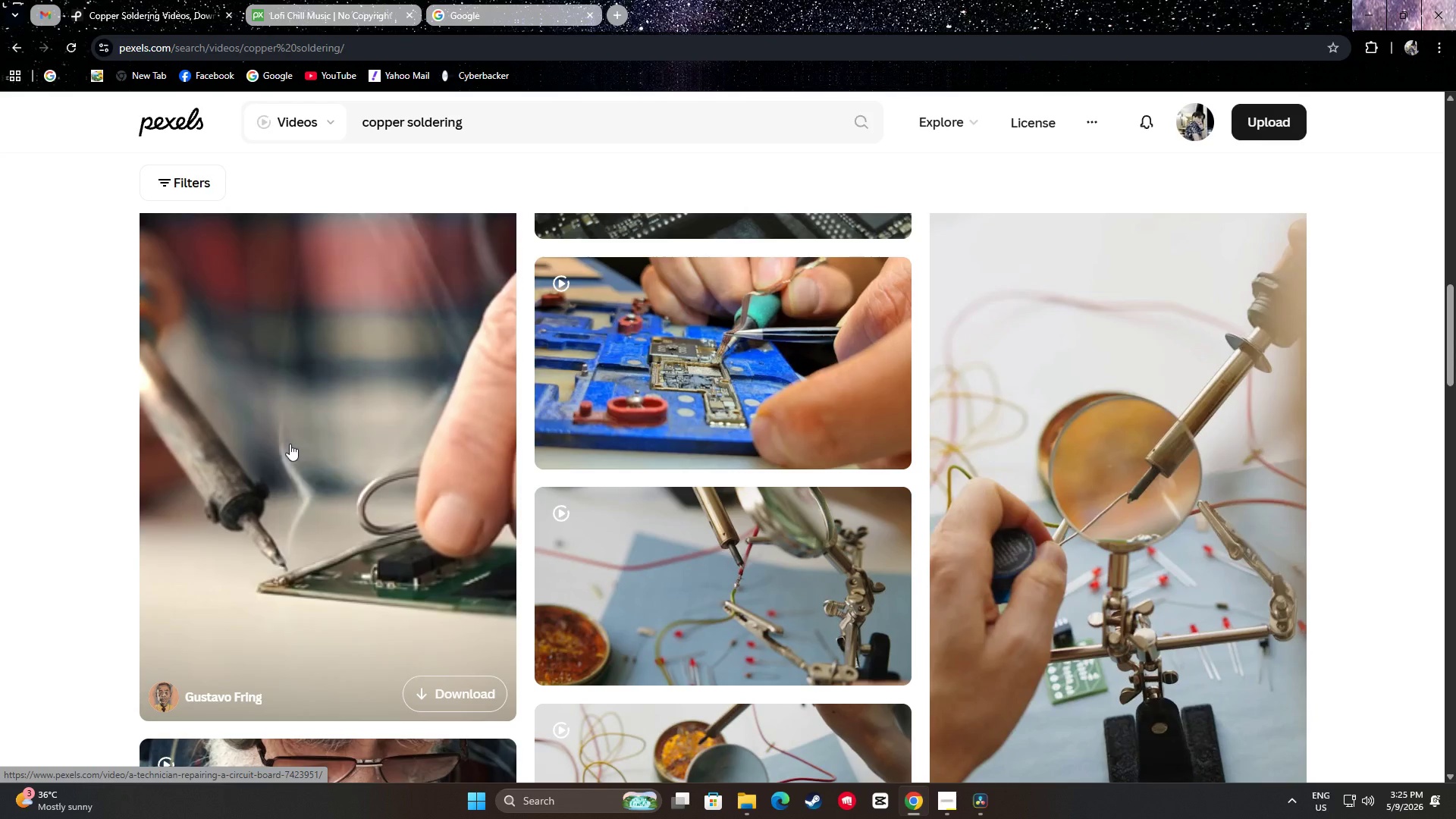 
scroll: coordinate [374, 490], scroll_direction: down, amount: 12.0
 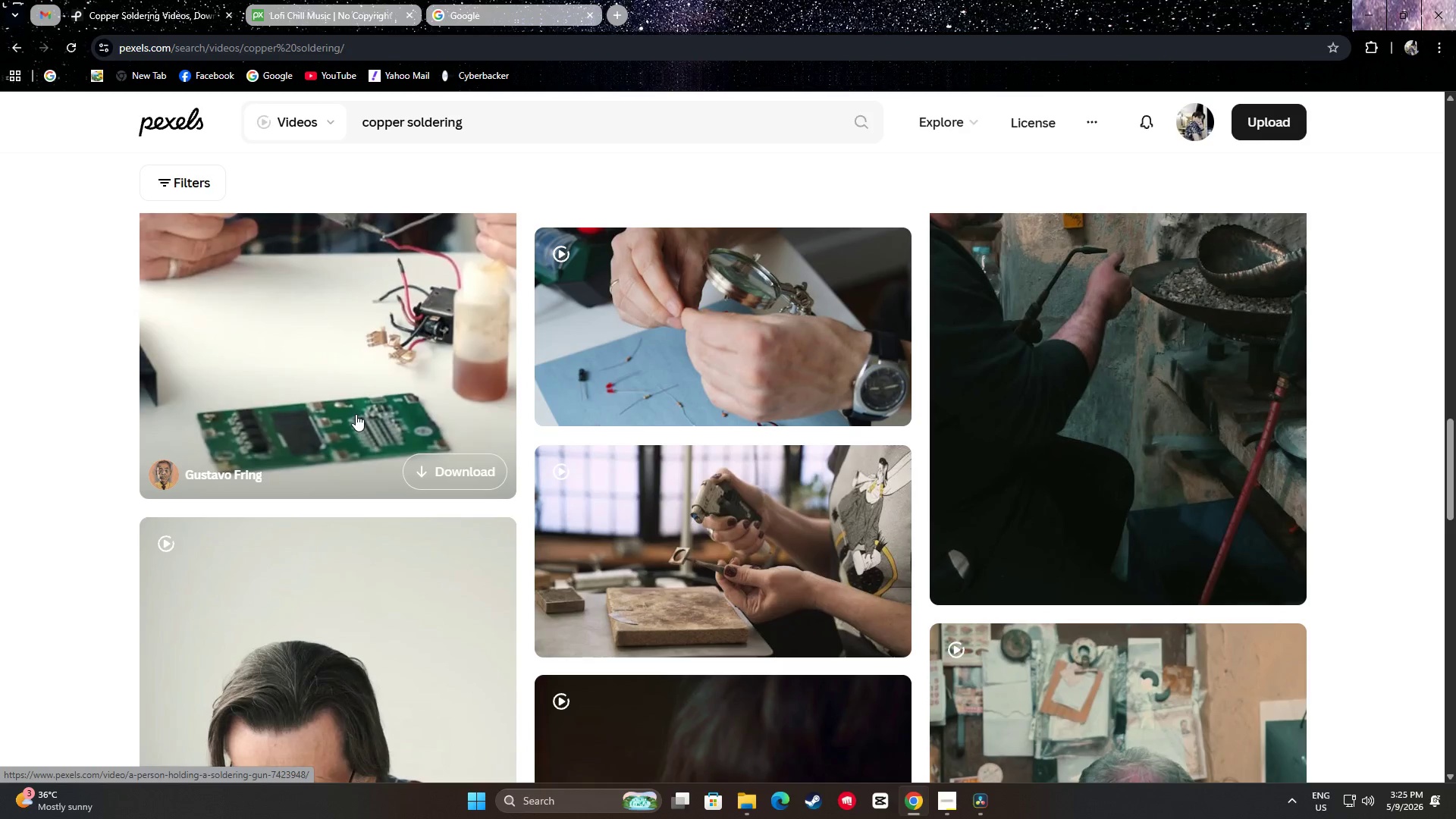 
scroll: coordinate [359, 403], scroll_direction: down, amount: 9.0
 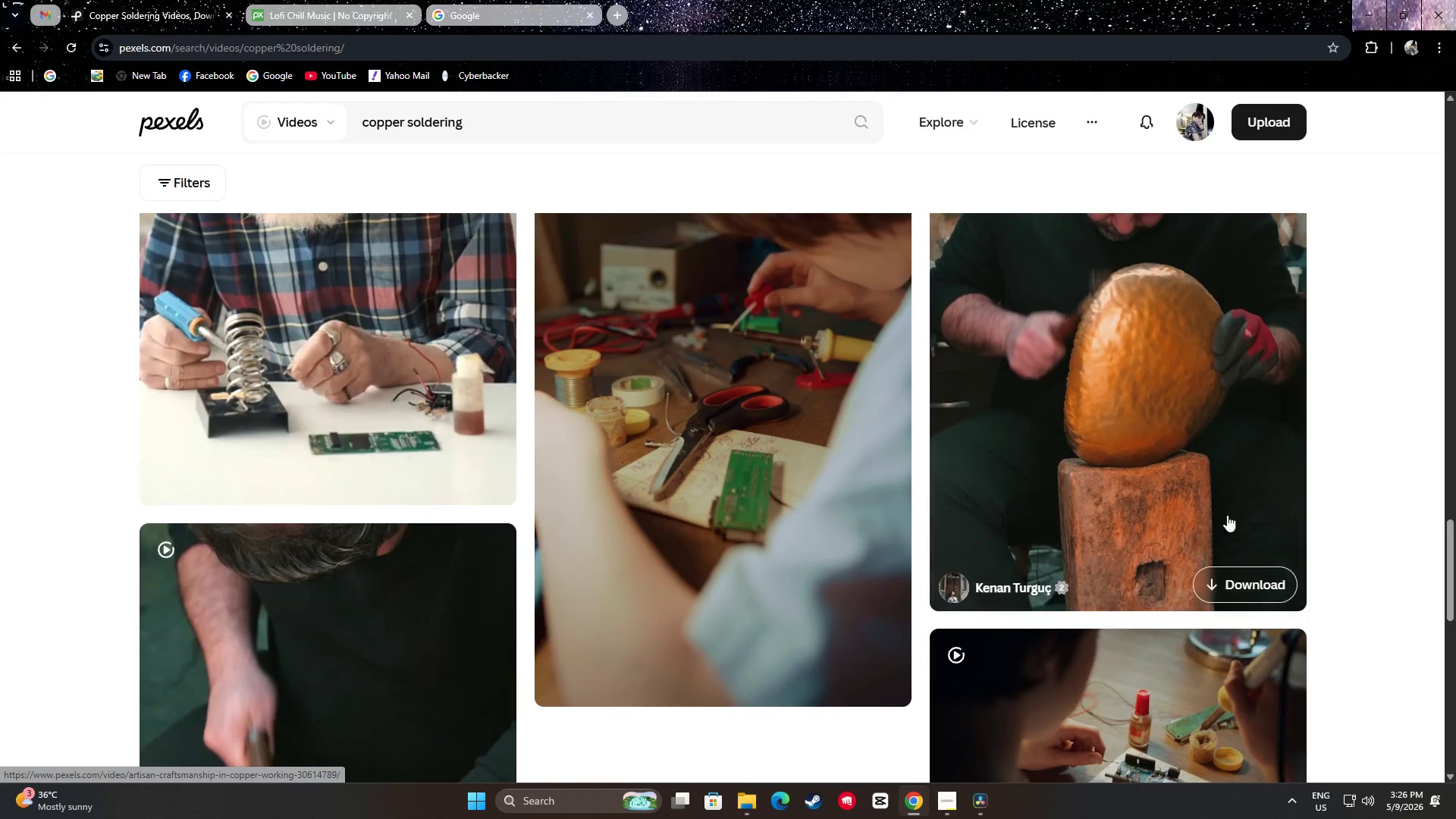 
scroll: coordinate [816, 445], scroll_direction: up, amount: 3.0
 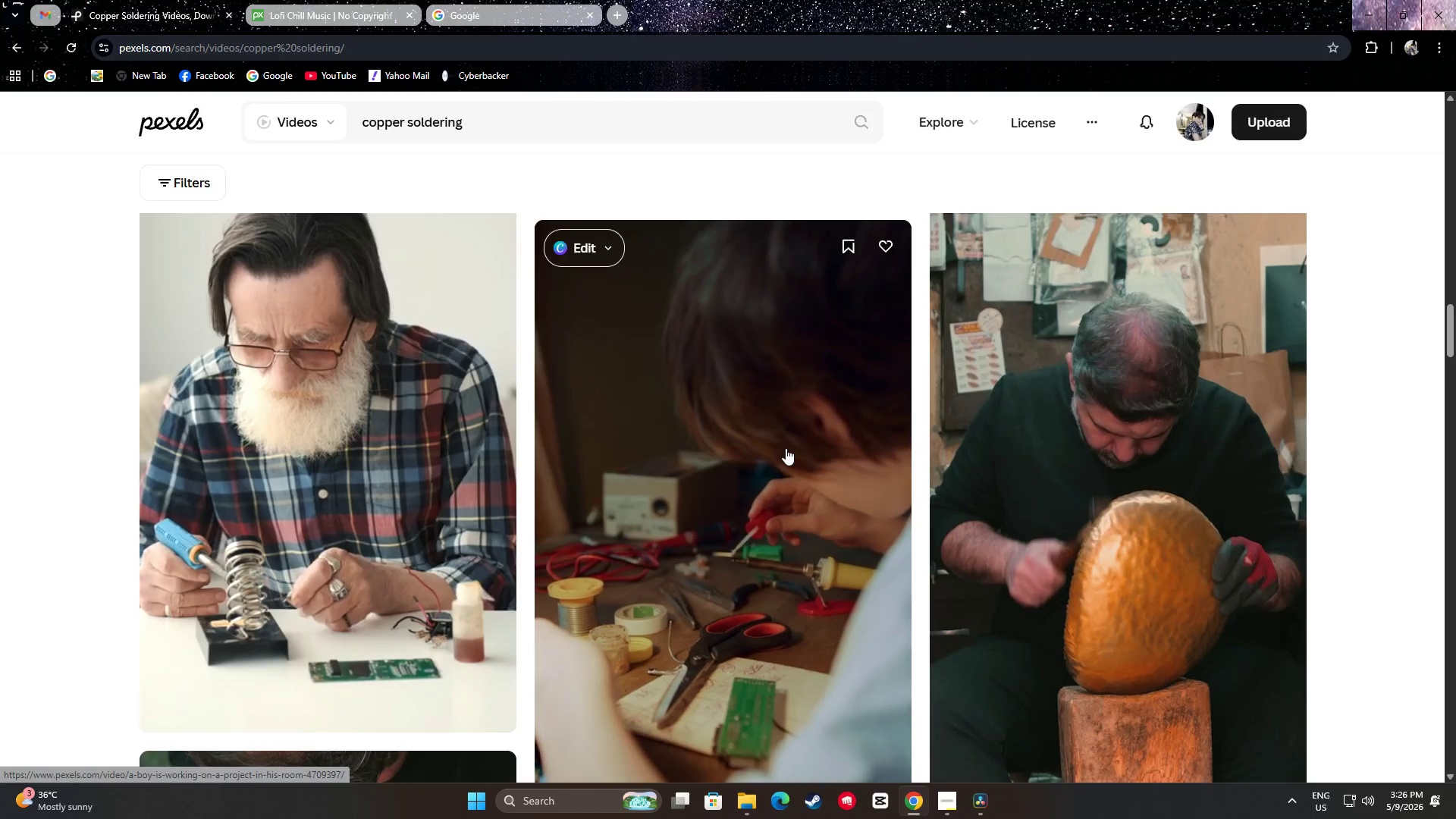 
scroll: coordinate [808, 307], scroll_direction: down, amount: 16.0
 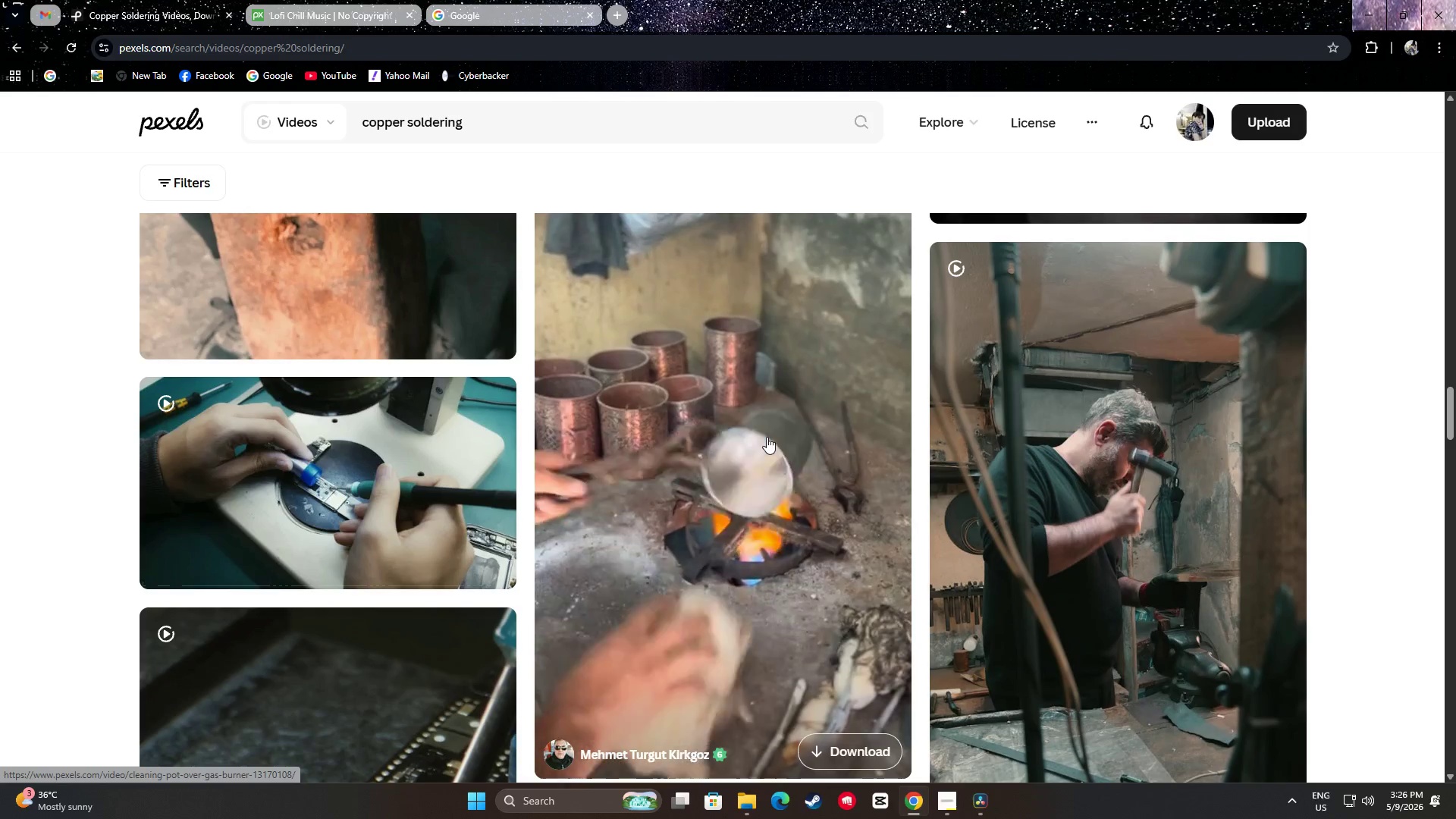 
wait(12.22)
 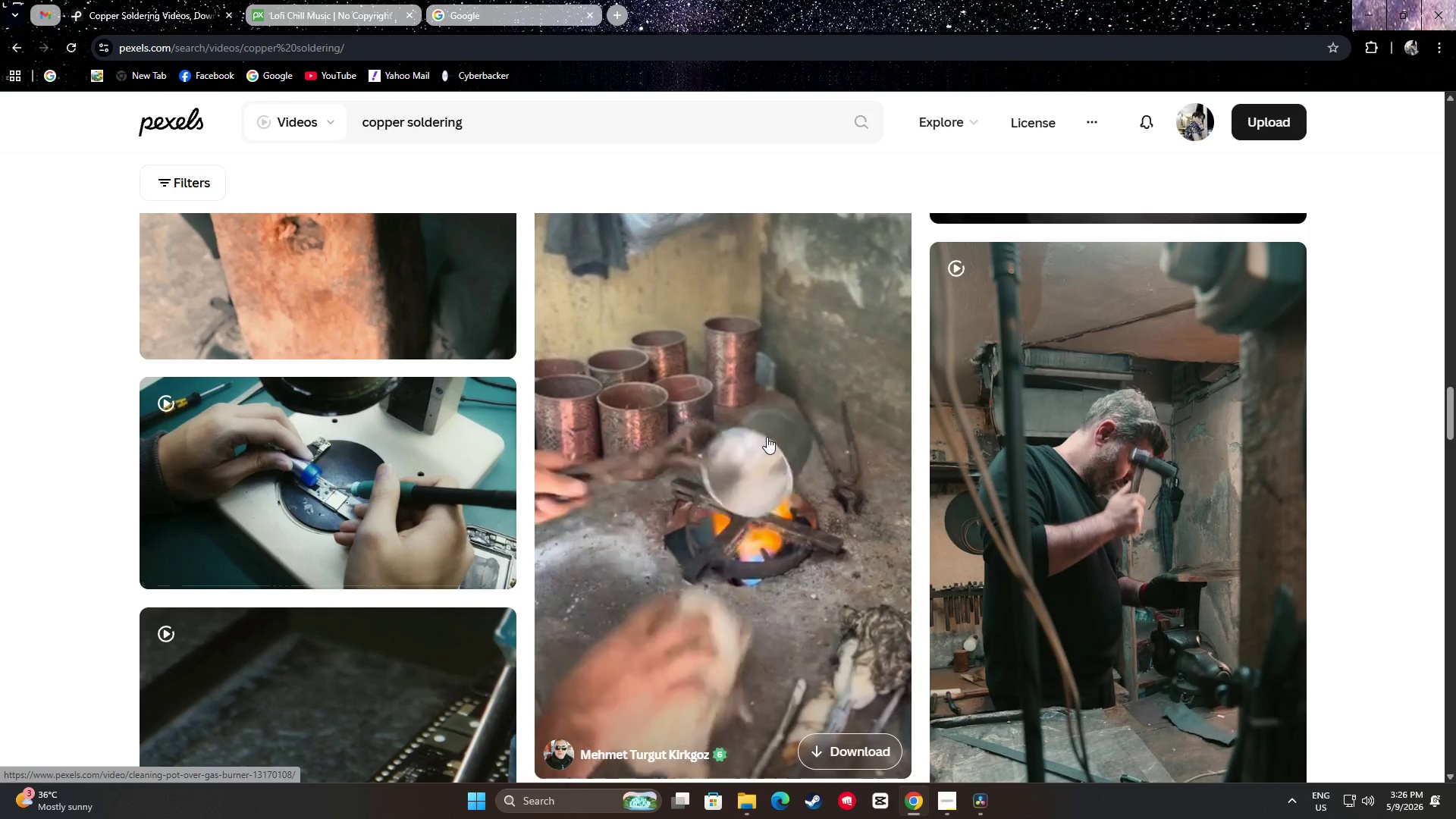 
scroll: coordinate [729, 335], scroll_direction: down, amount: 16.0
 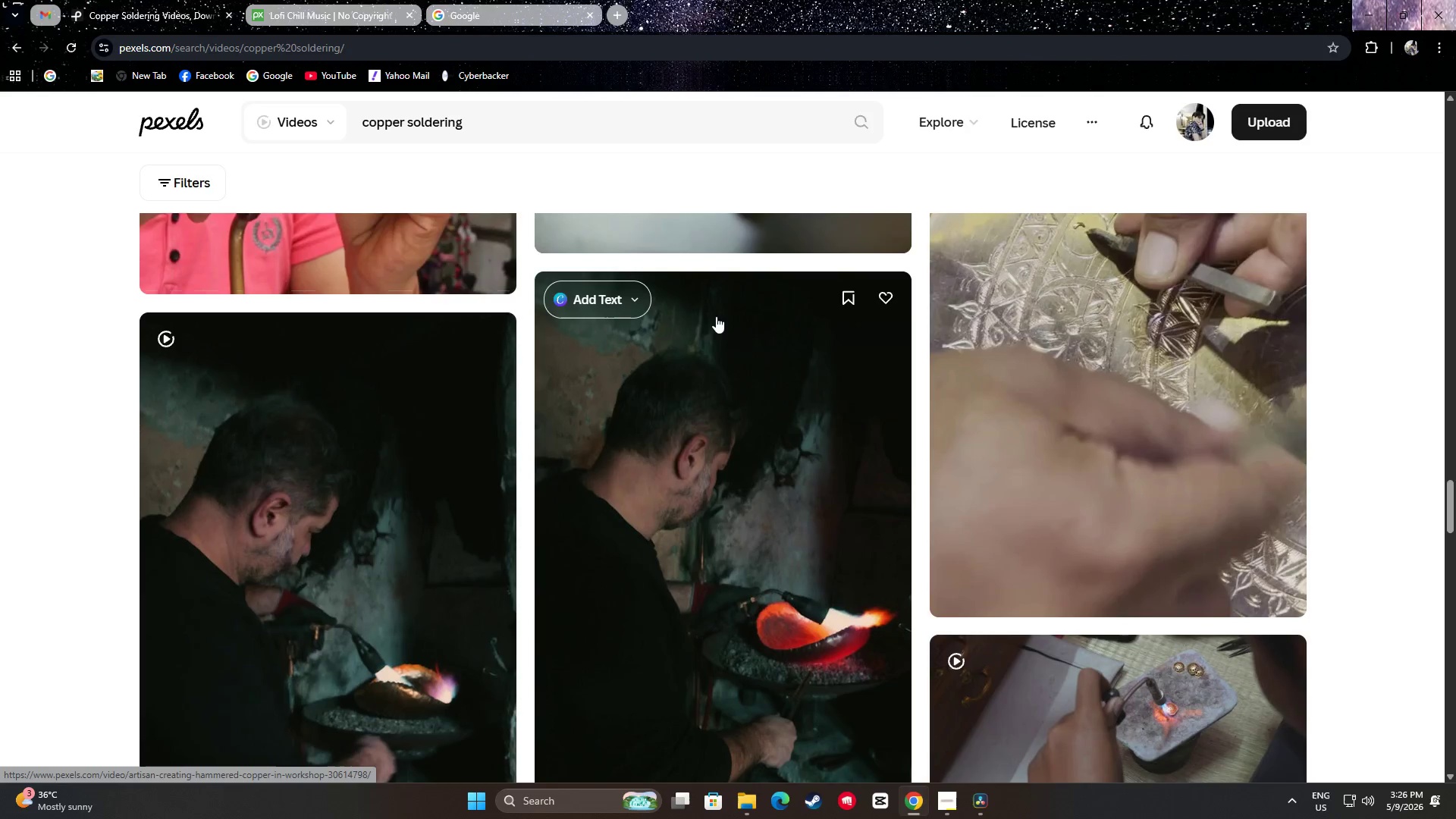 
scroll: coordinate [1414, 423], scroll_direction: down, amount: 13.0
 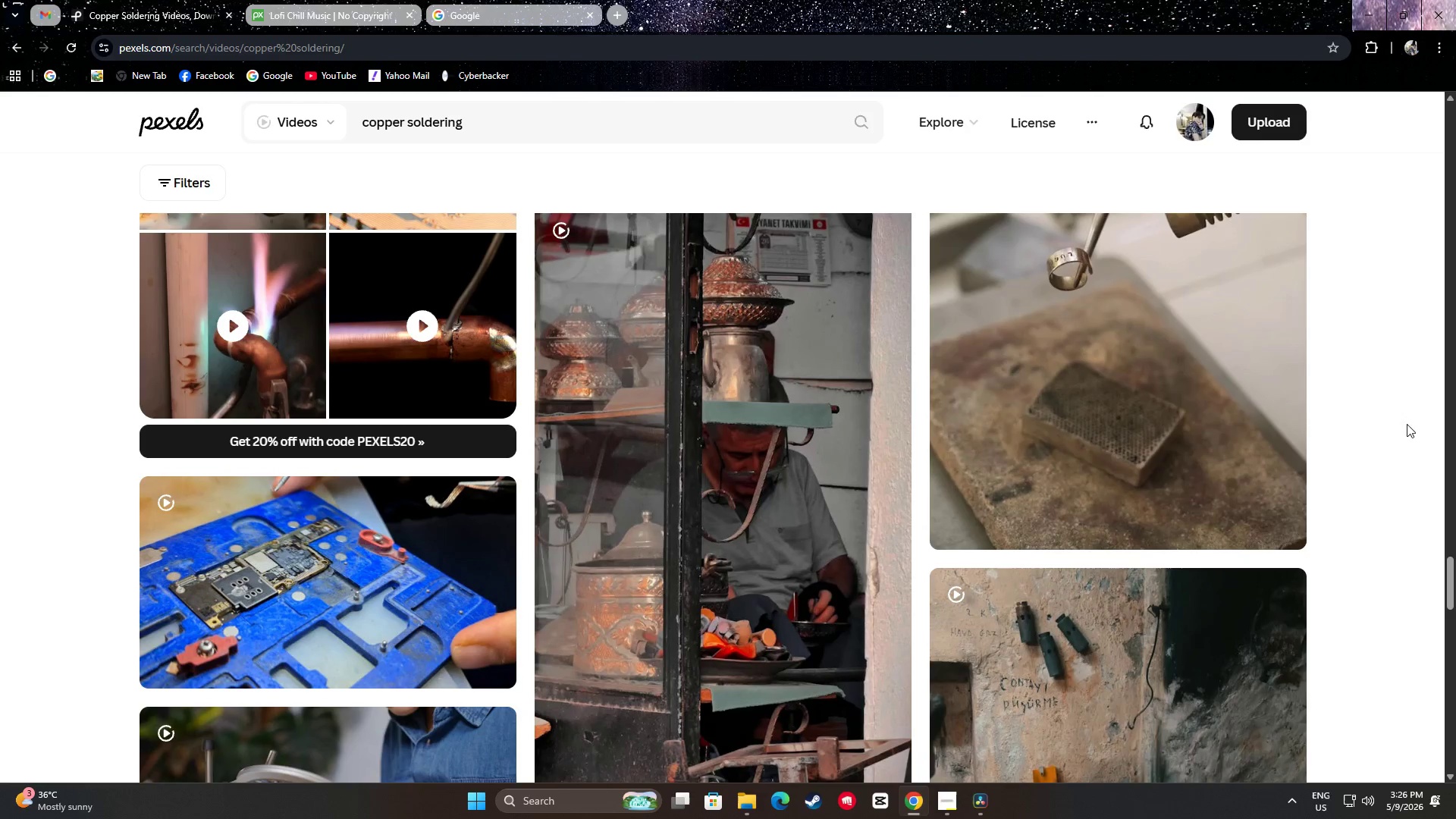 
scroll: coordinate [1401, 419], scroll_direction: up, amount: 2.0
 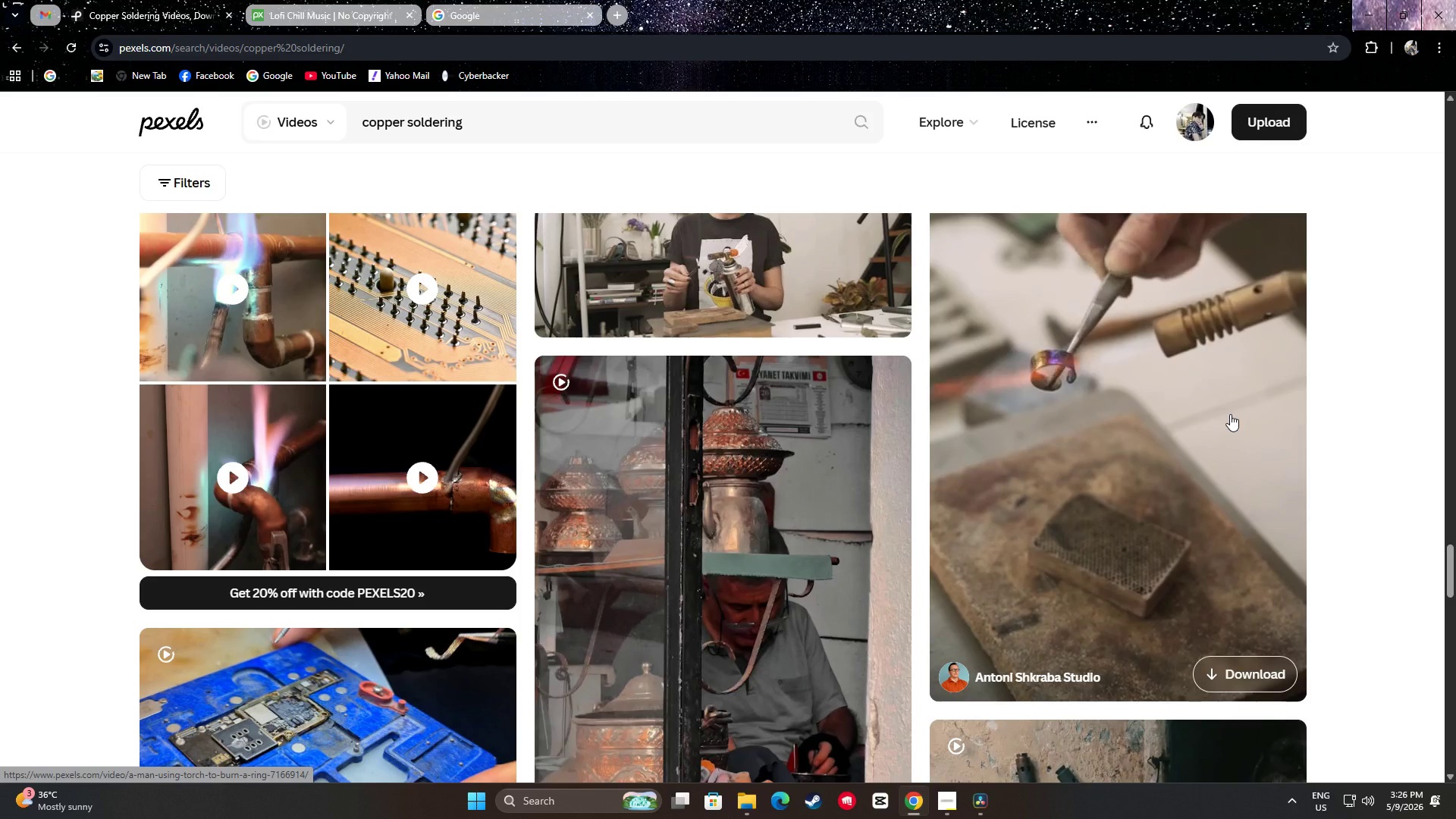 
wait(16.52)
 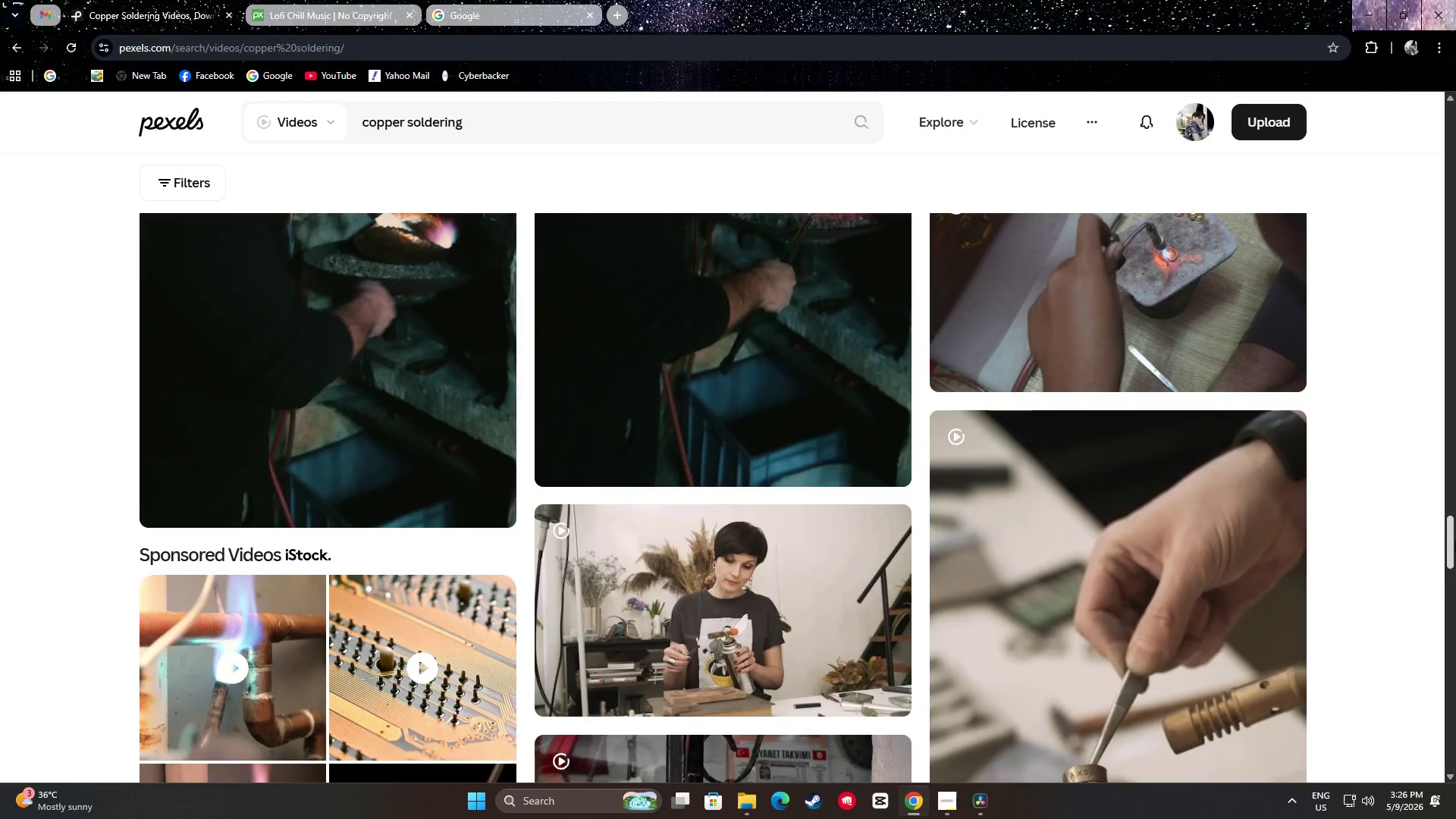 
left_click_drag(start_coordinate=[1455, 539], to_coordinate=[1455, 122])
 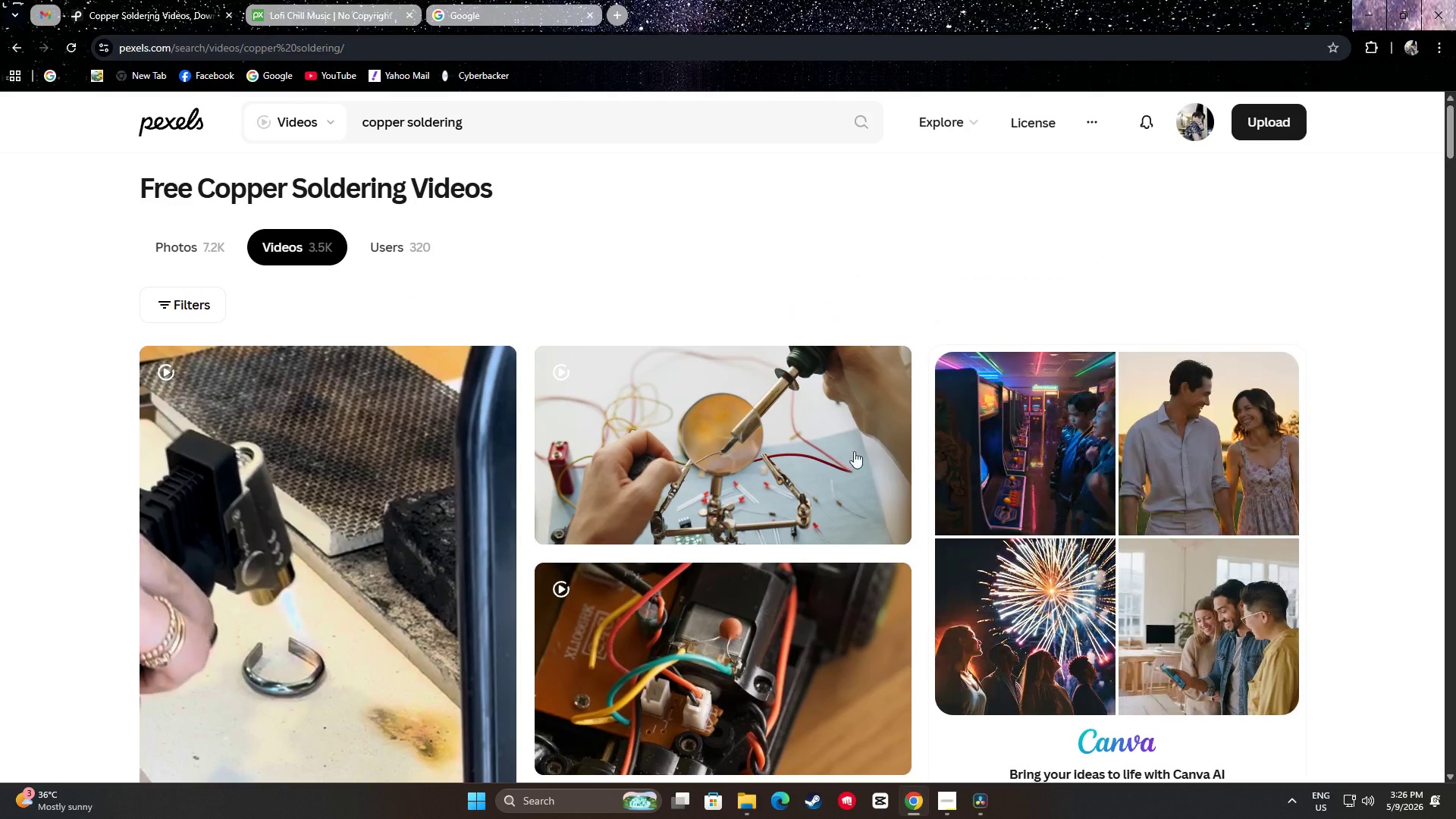 
scroll: coordinate [1402, 510], scroll_direction: up, amount: 5.0
 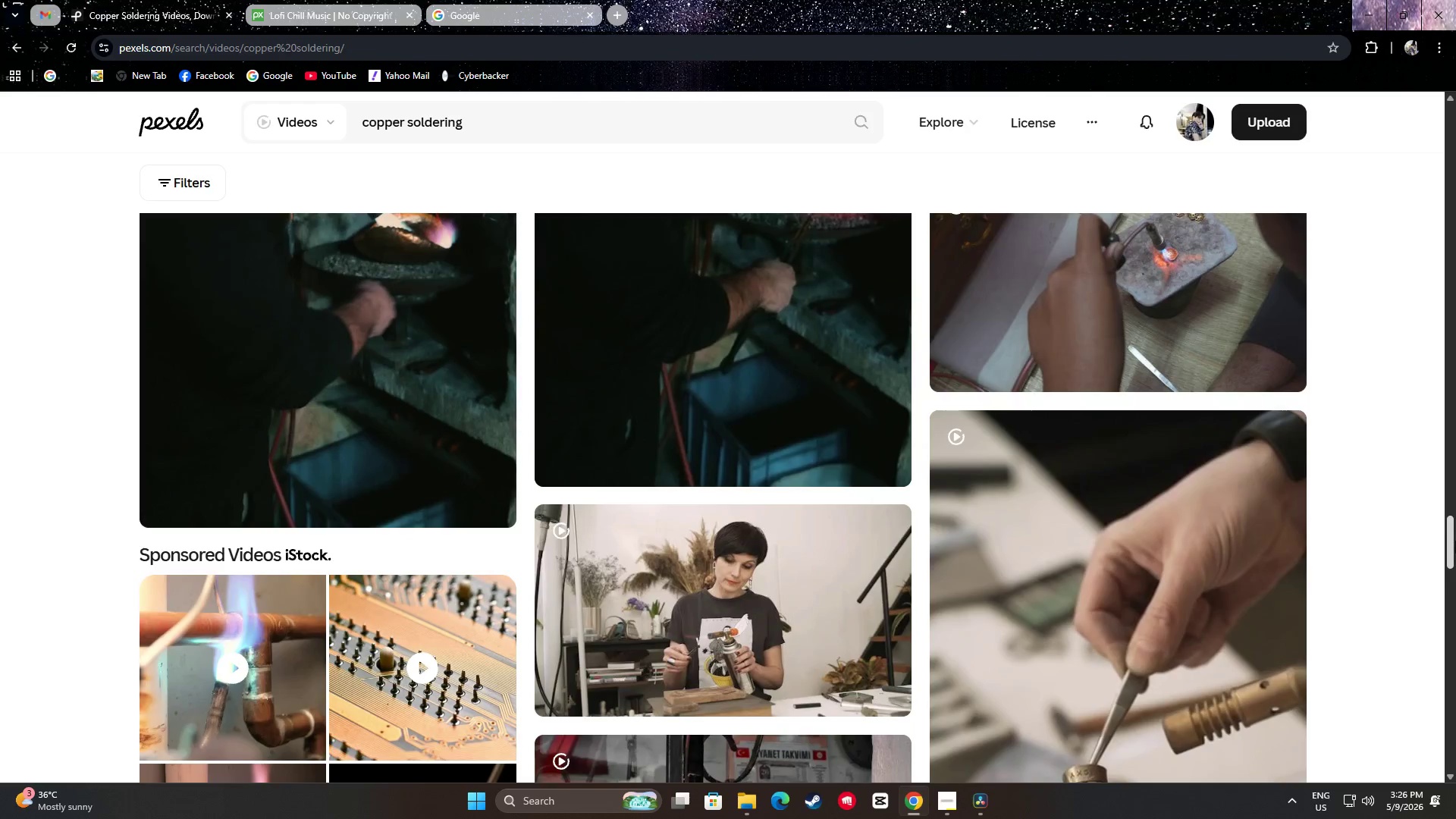 
left_click([838, 523])
 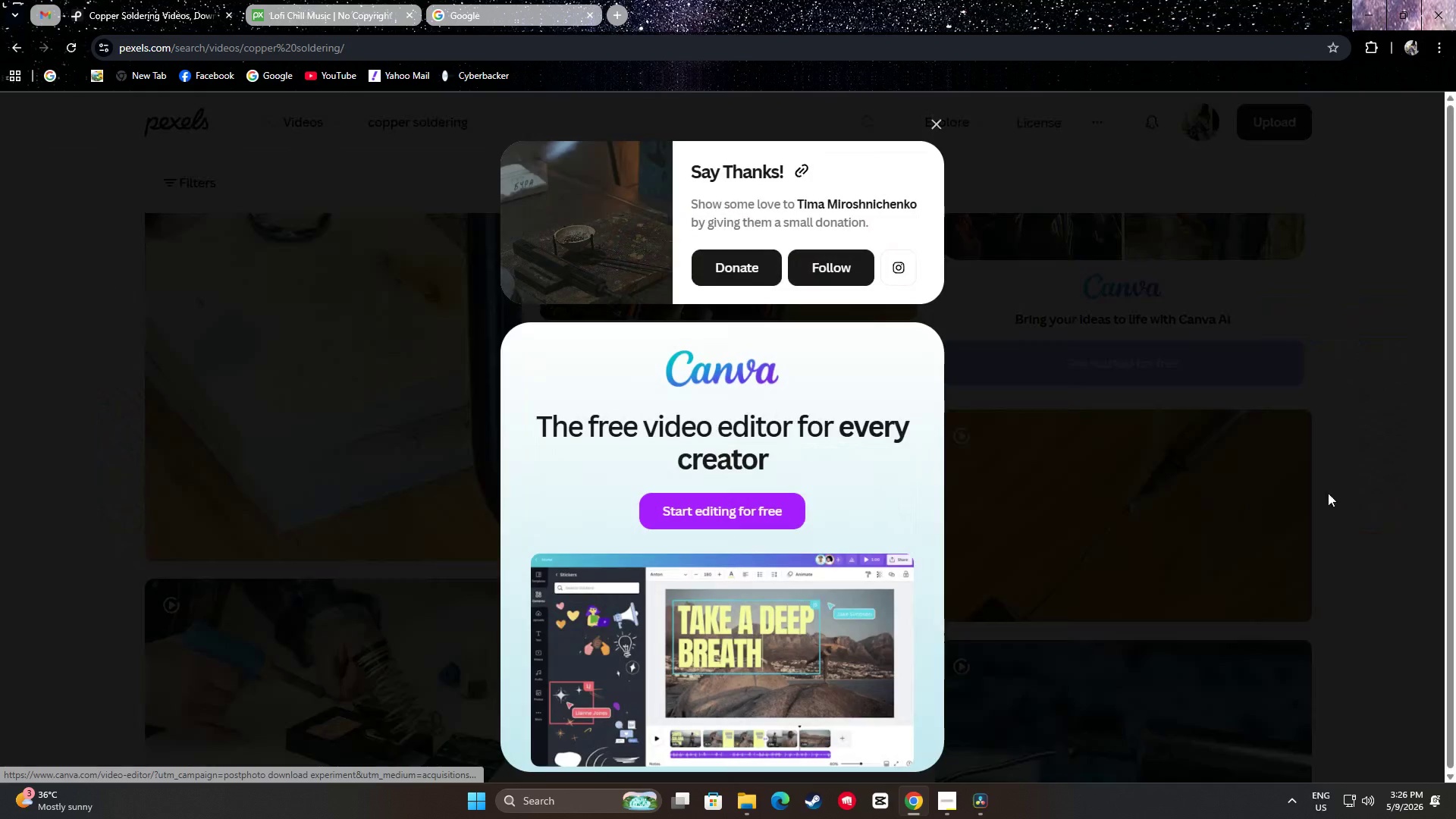 
scroll: coordinate [827, 450], scroll_direction: down, amount: 6.0
 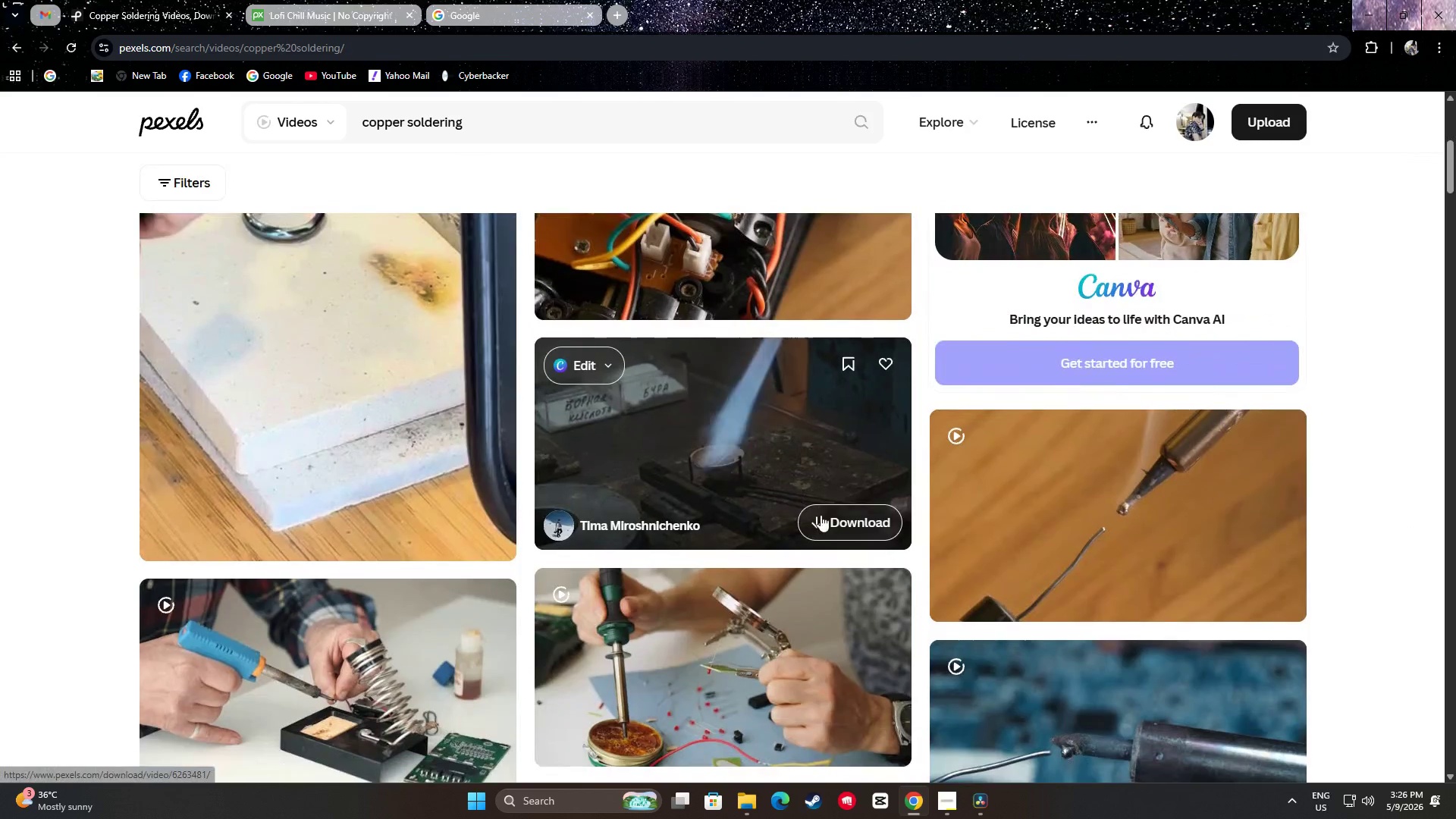 
left_click([1400, 488])
 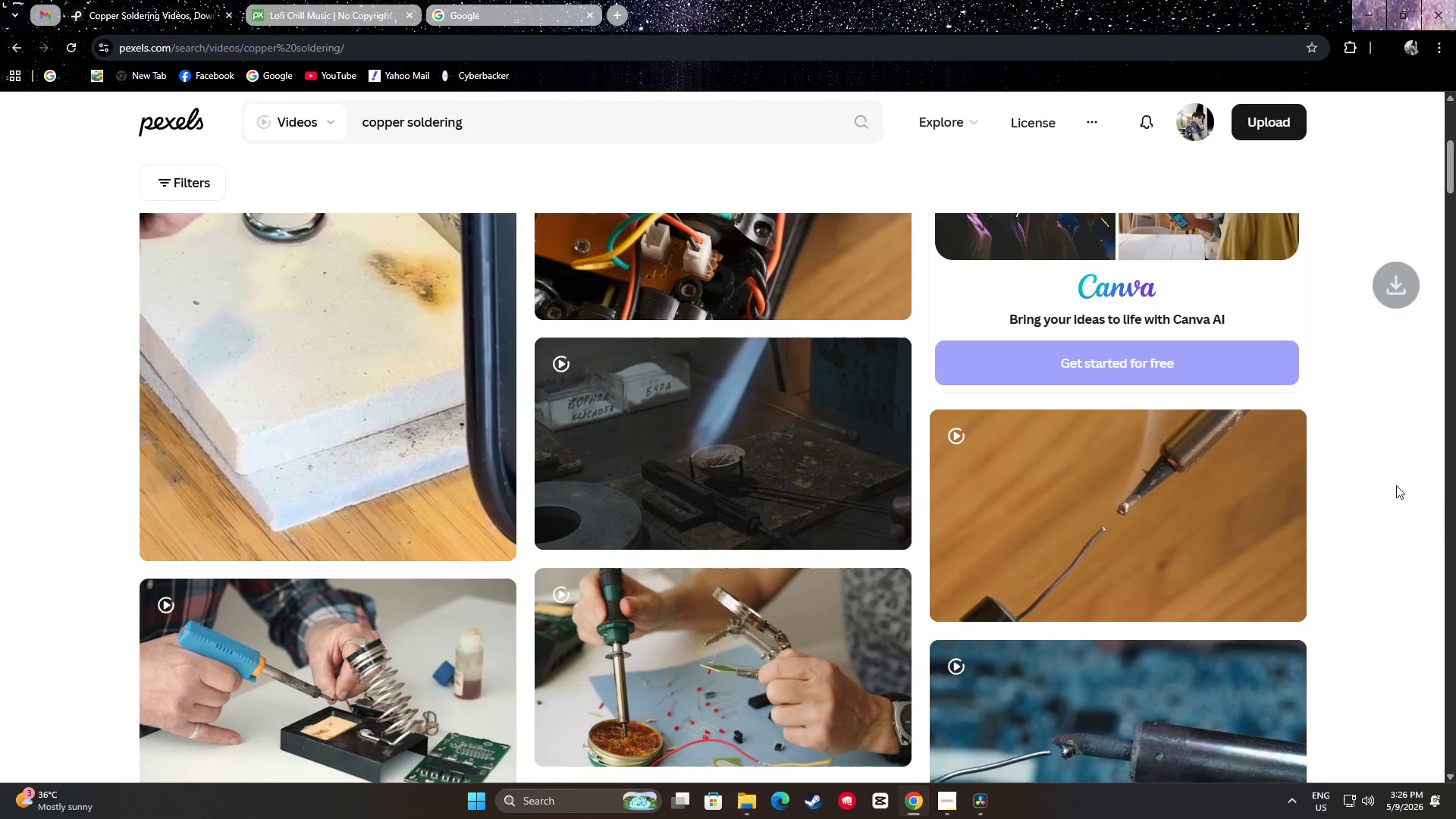 
scroll: coordinate [1332, 469], scroll_direction: down, amount: 51.0
 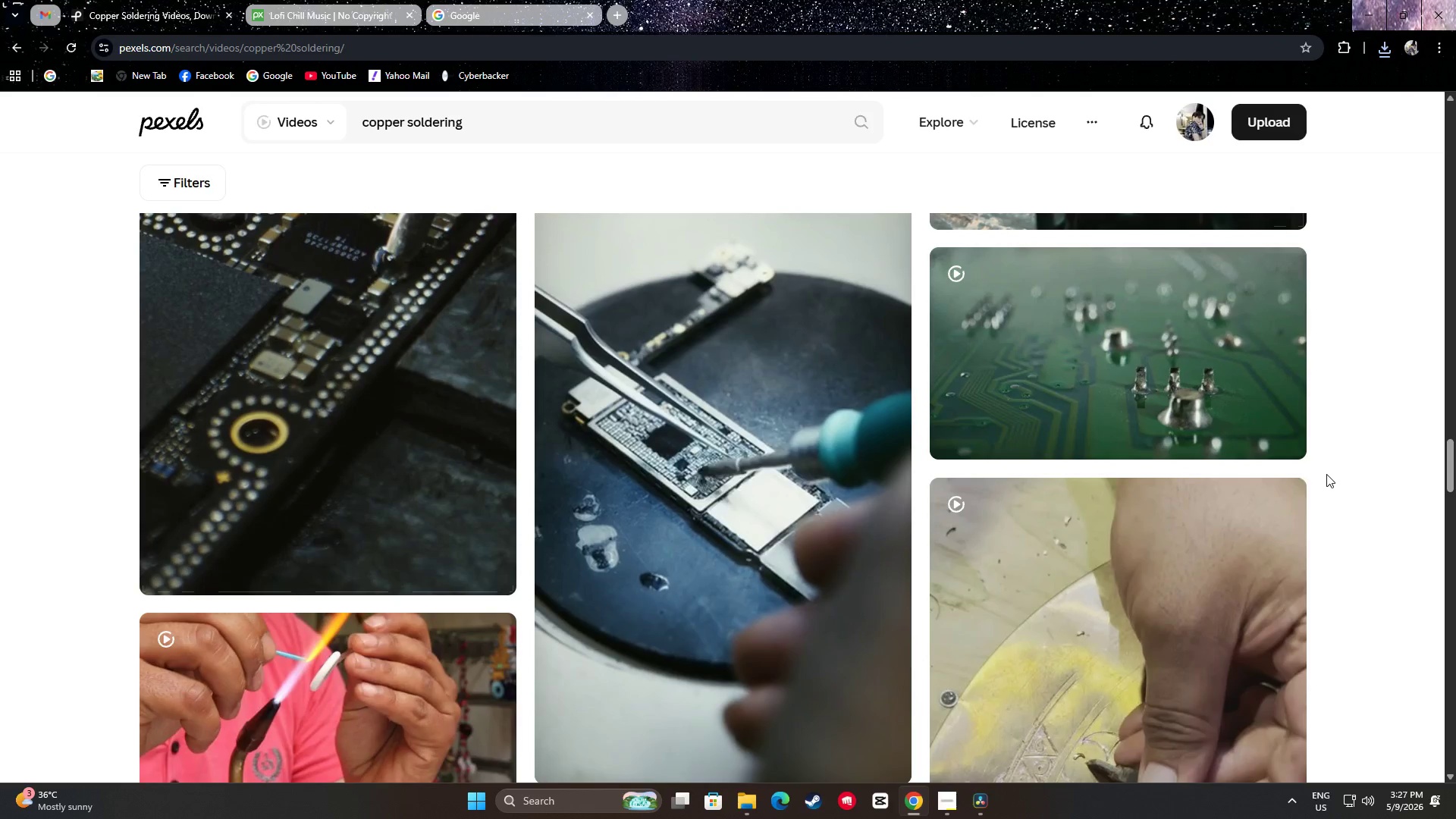 
scroll: coordinate [1325, 476], scroll_direction: down, amount: 2.0
 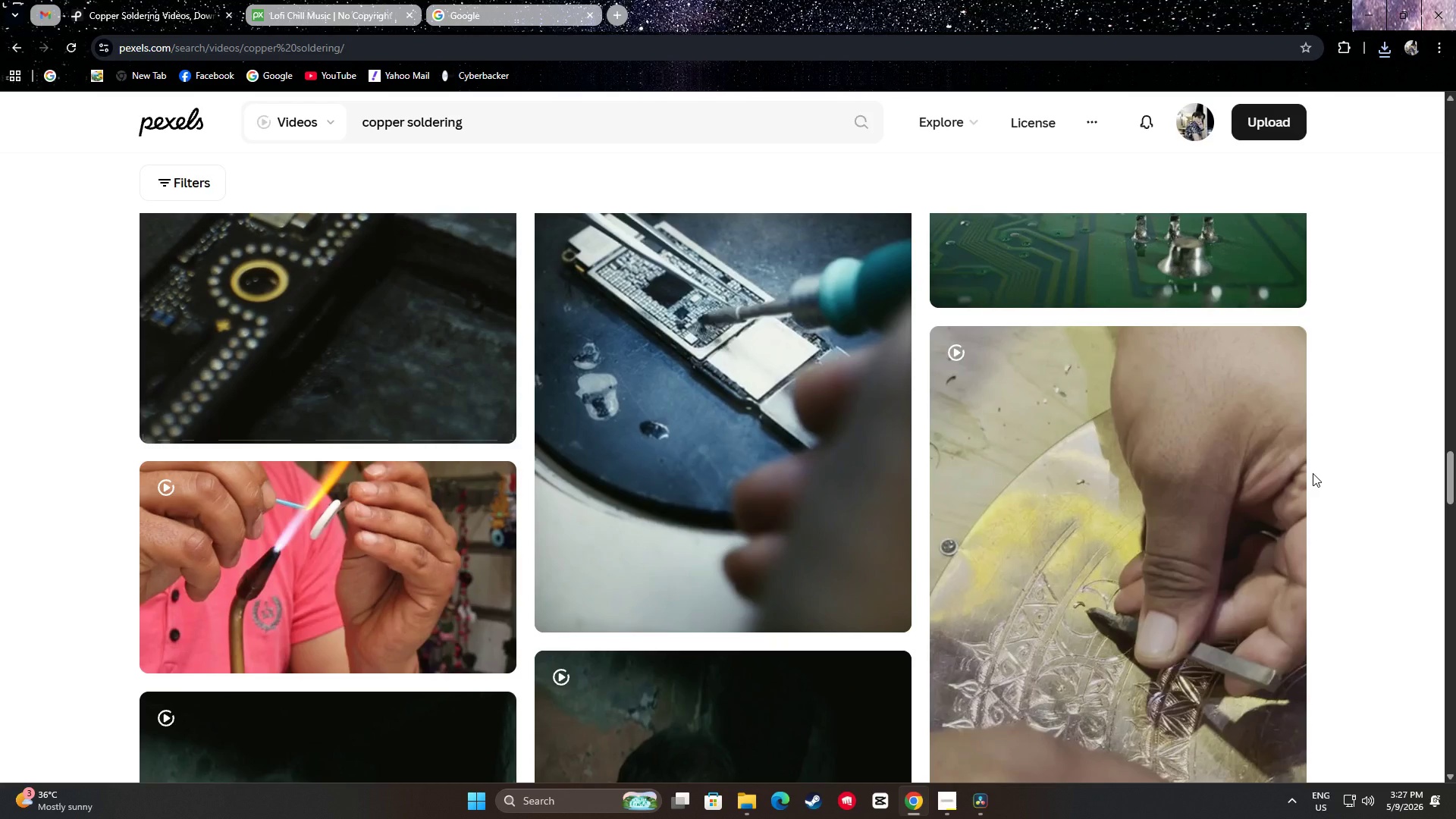 
wait(12.87)
 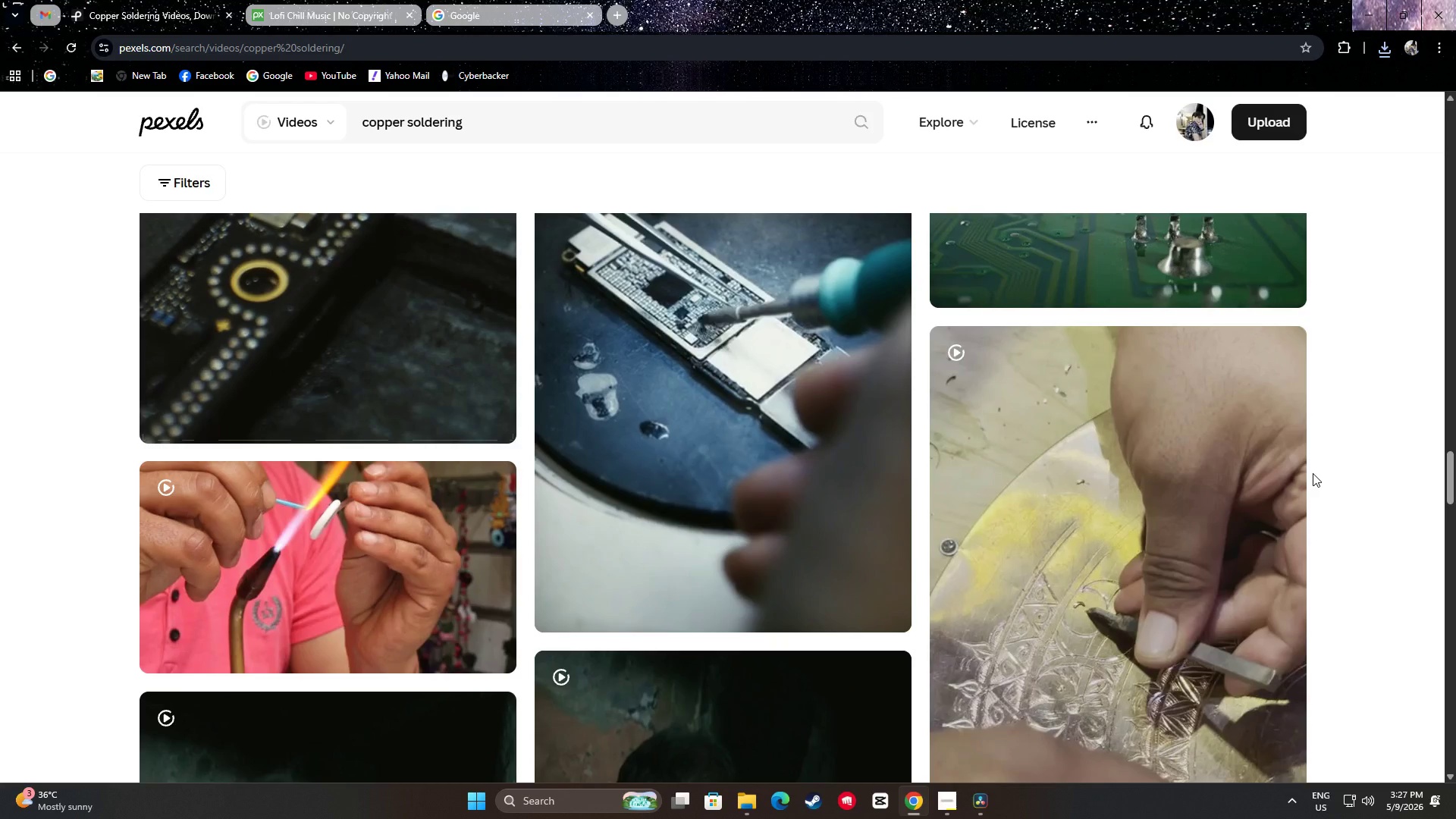 
scroll: coordinate [767, 457], scroll_direction: down, amount: 36.0
 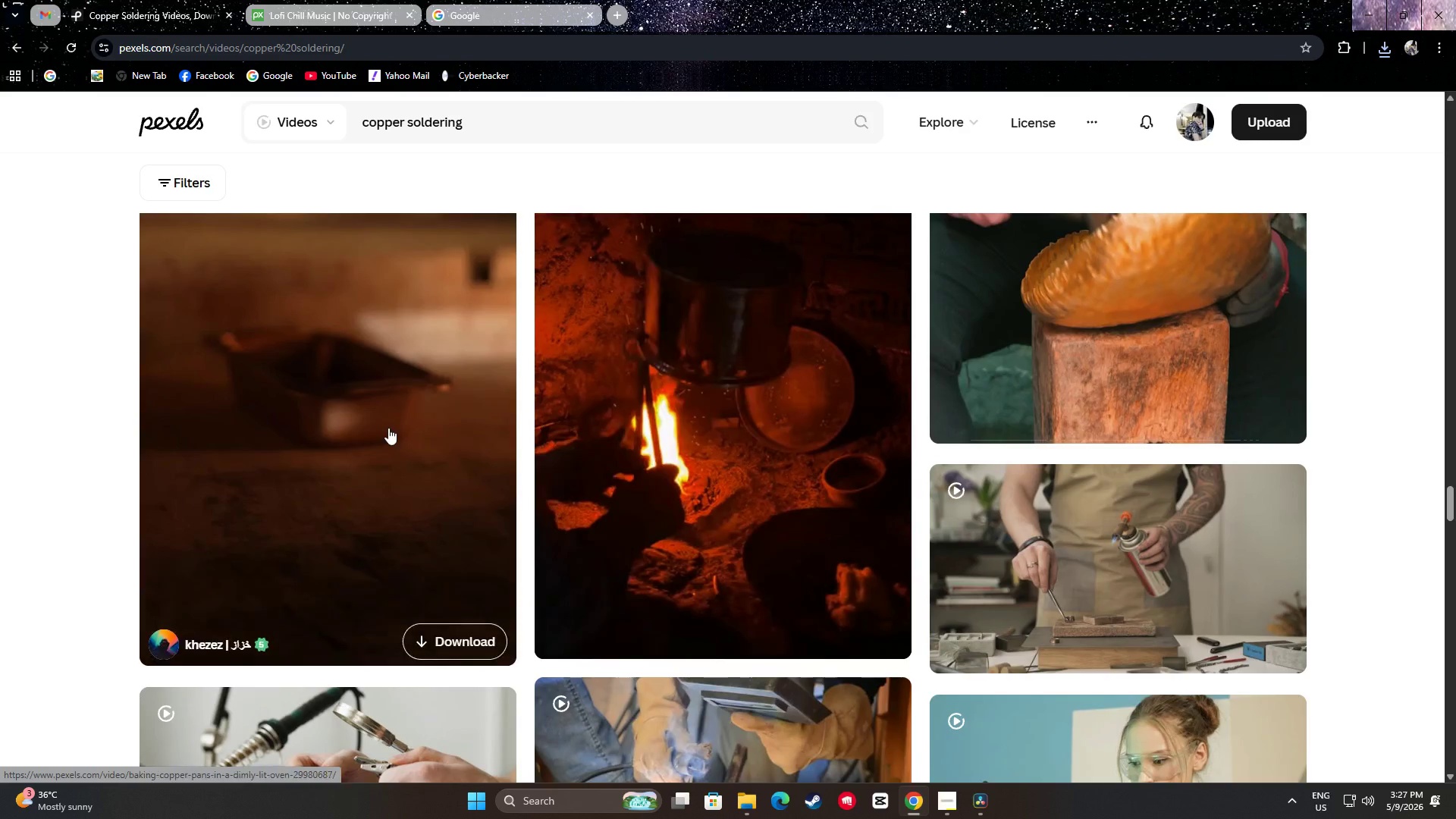 
scroll: coordinate [384, 437], scroll_direction: up, amount: 2.0
 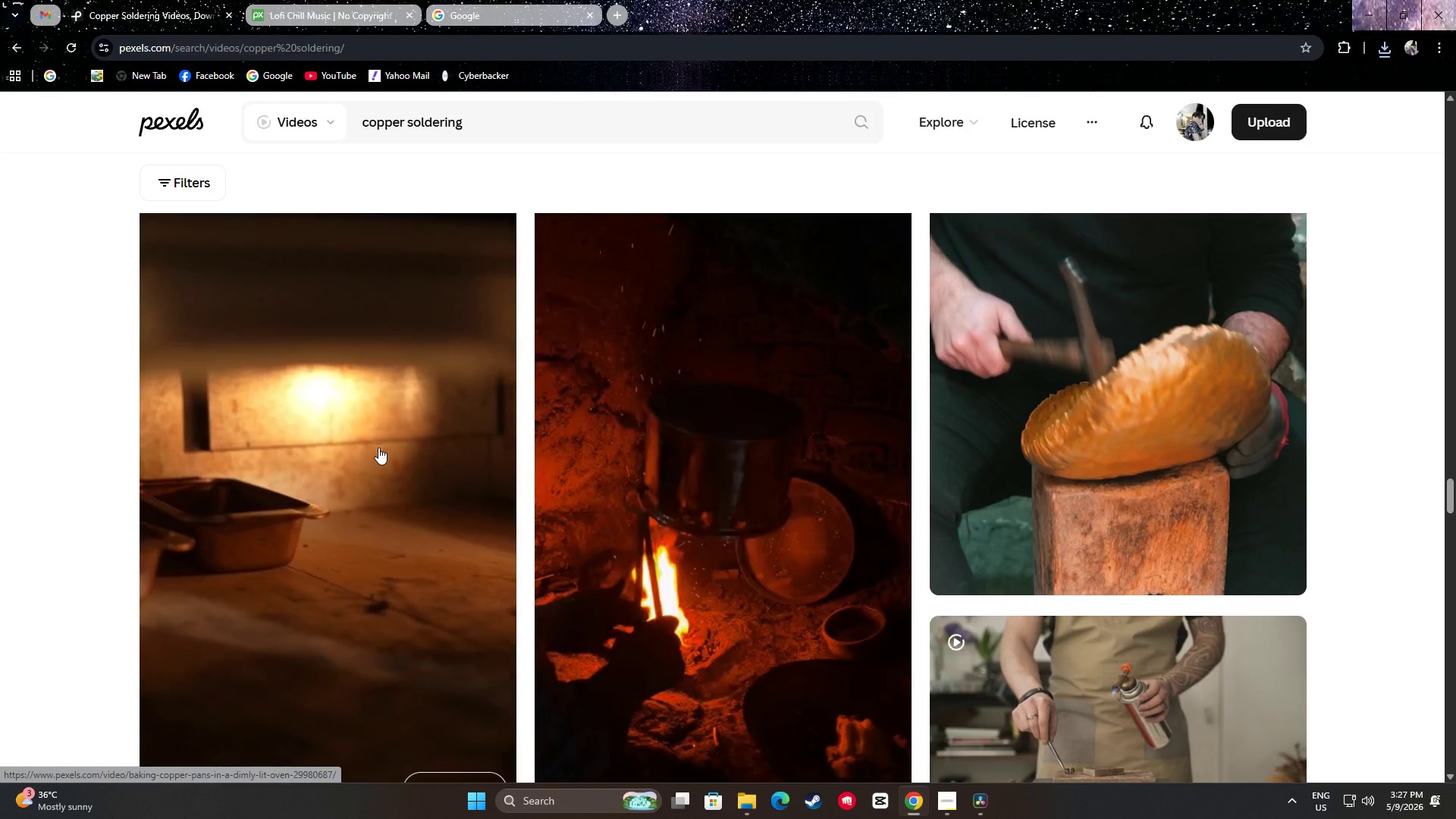 
scroll: coordinate [378, 434], scroll_direction: down, amount: 1.0
 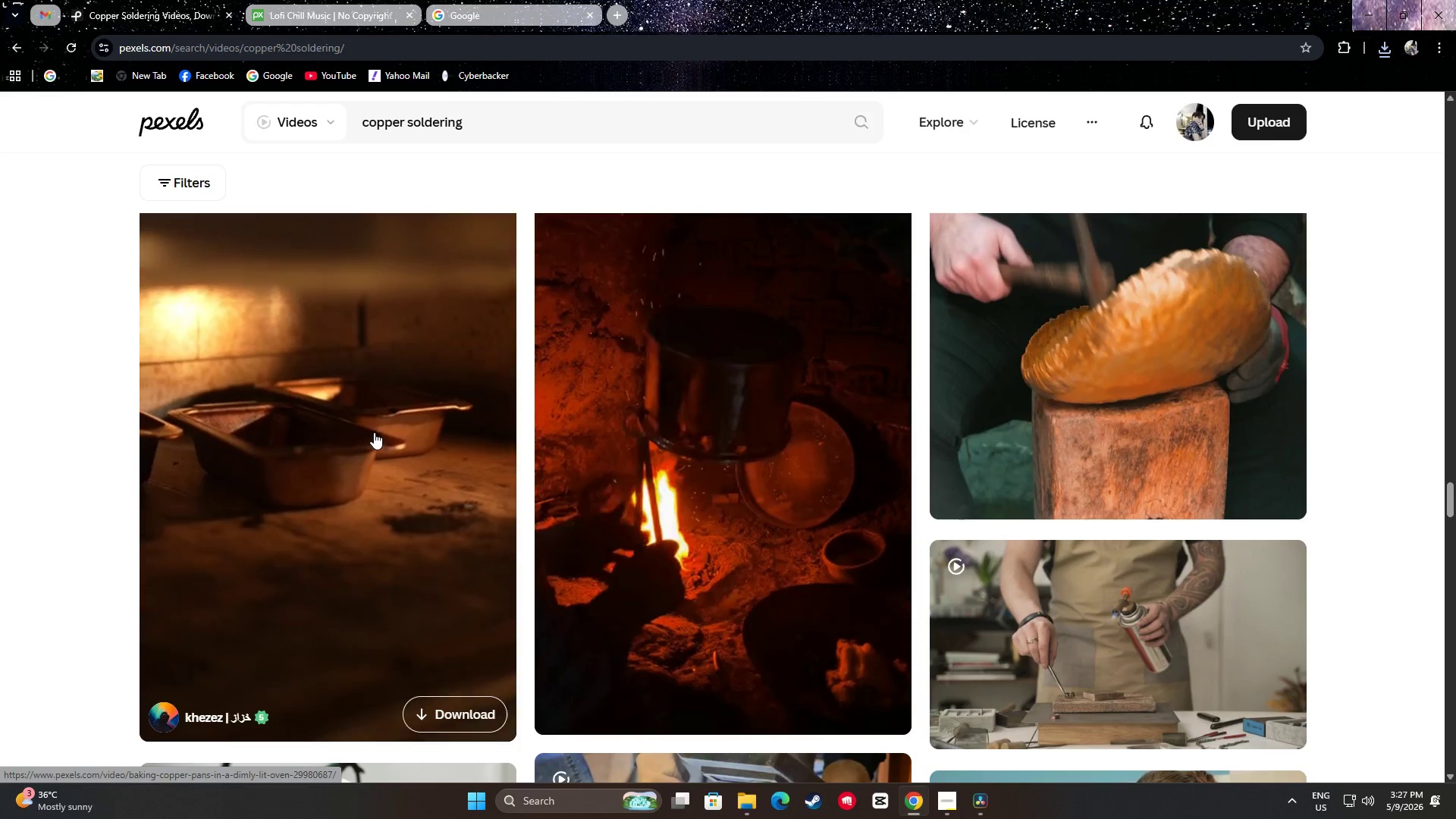 
wait(8.62)
 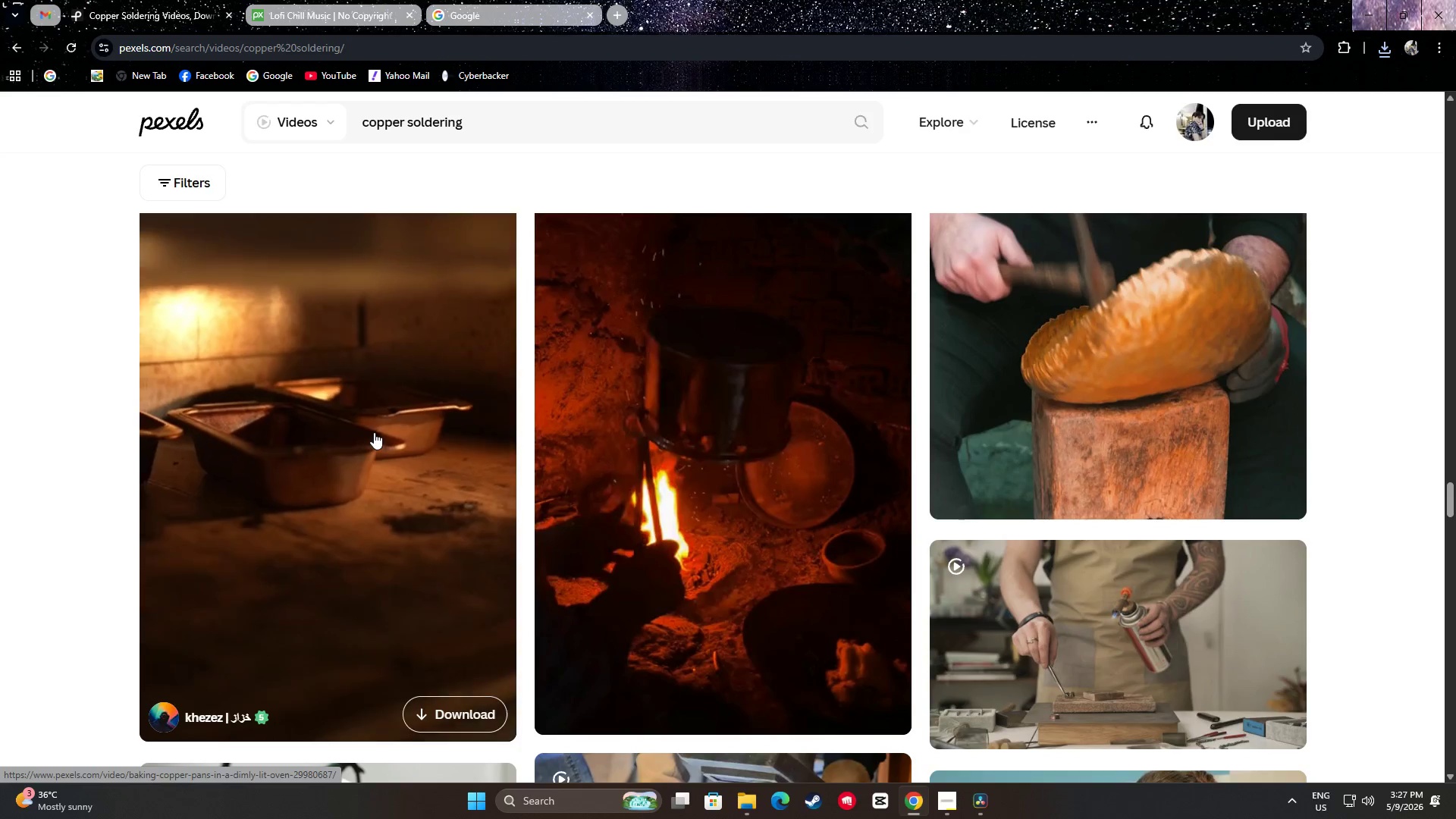 
scroll: coordinate [419, 416], scroll_direction: down, amount: 3.0
 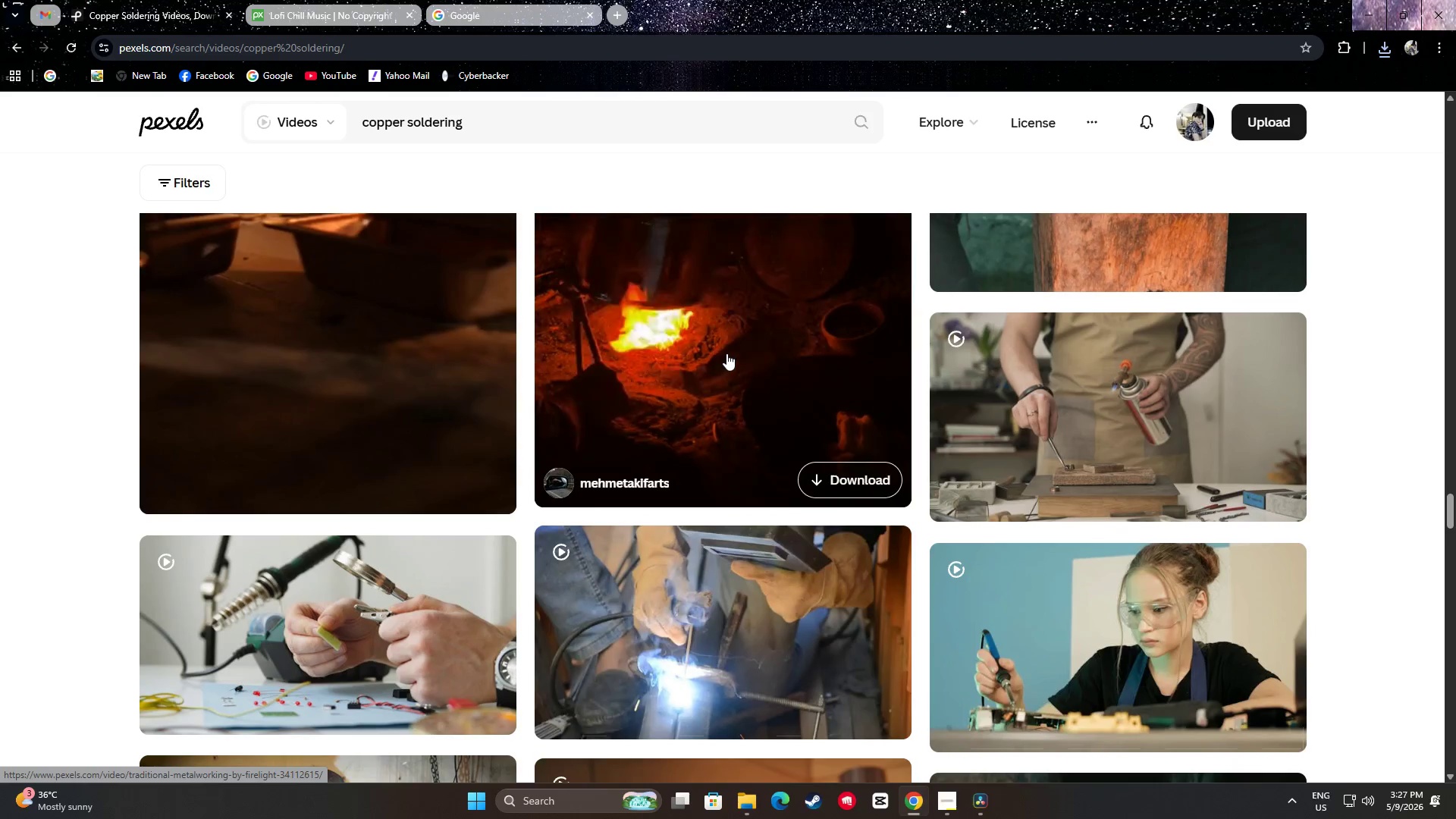 
scroll: coordinate [729, 353], scroll_direction: up, amount: 1.0
 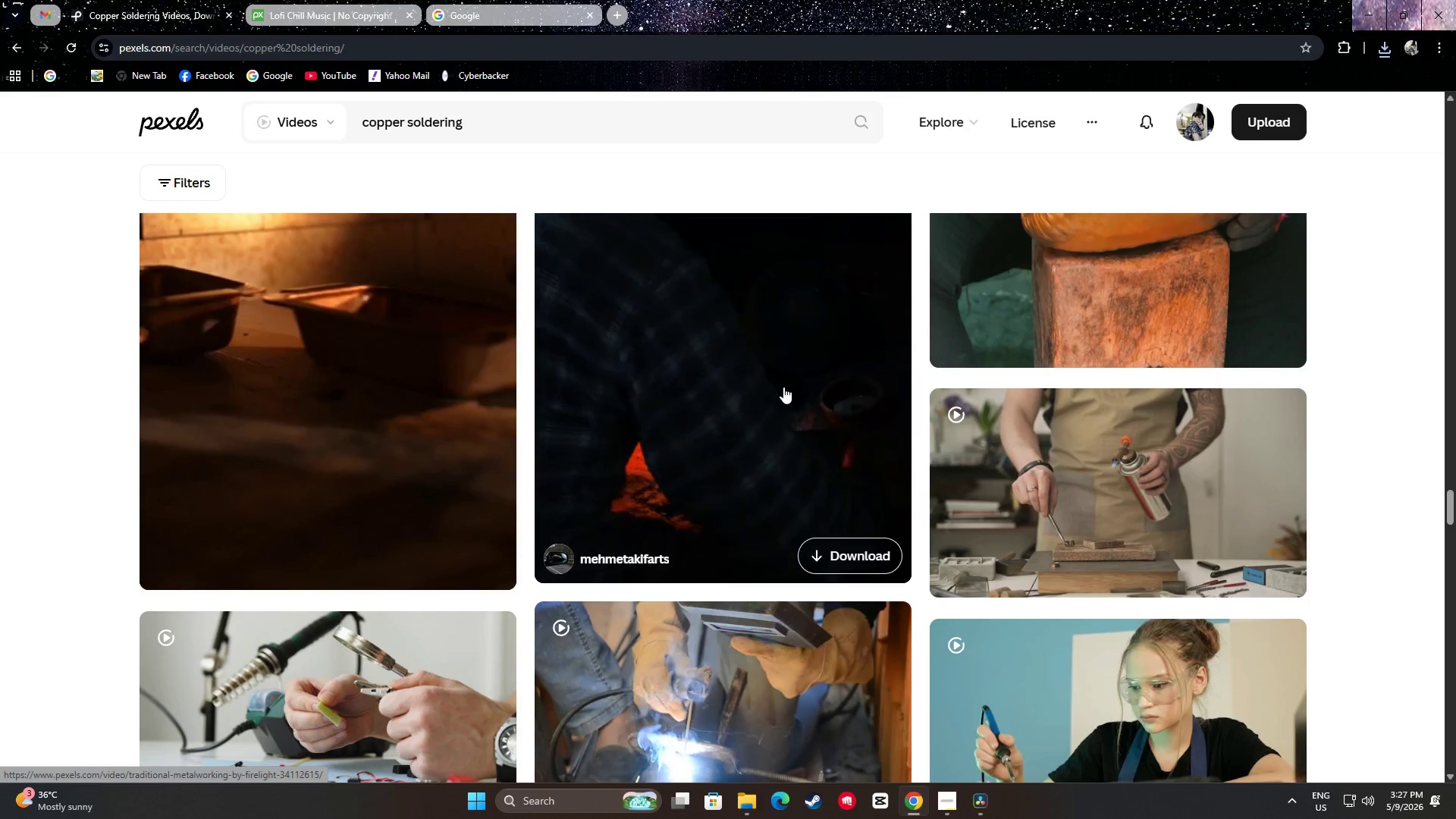 
scroll: coordinate [835, 491], scroll_direction: down, amount: 11.0
 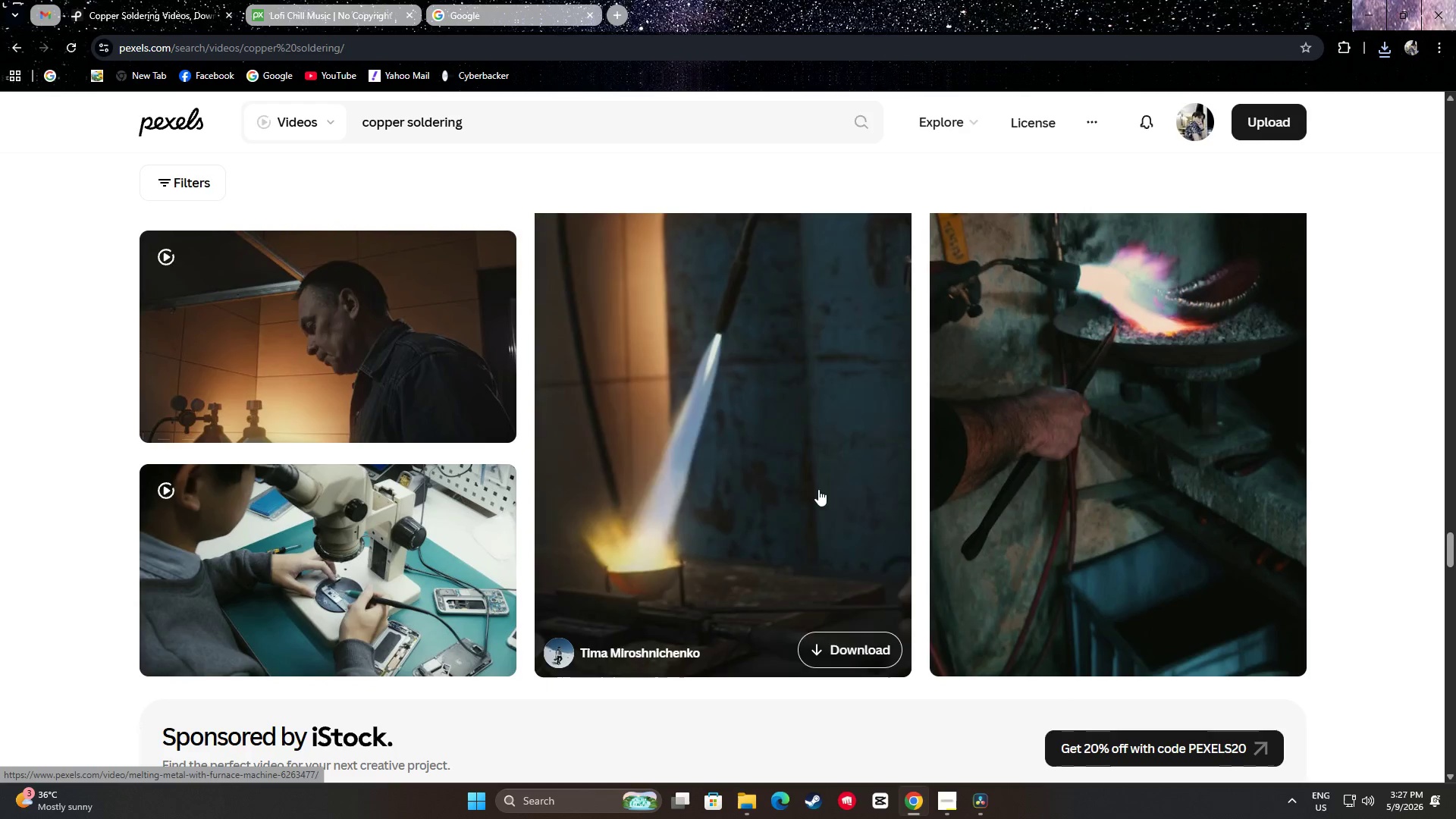 
scroll: coordinate [802, 488], scroll_direction: up, amount: 1.0
 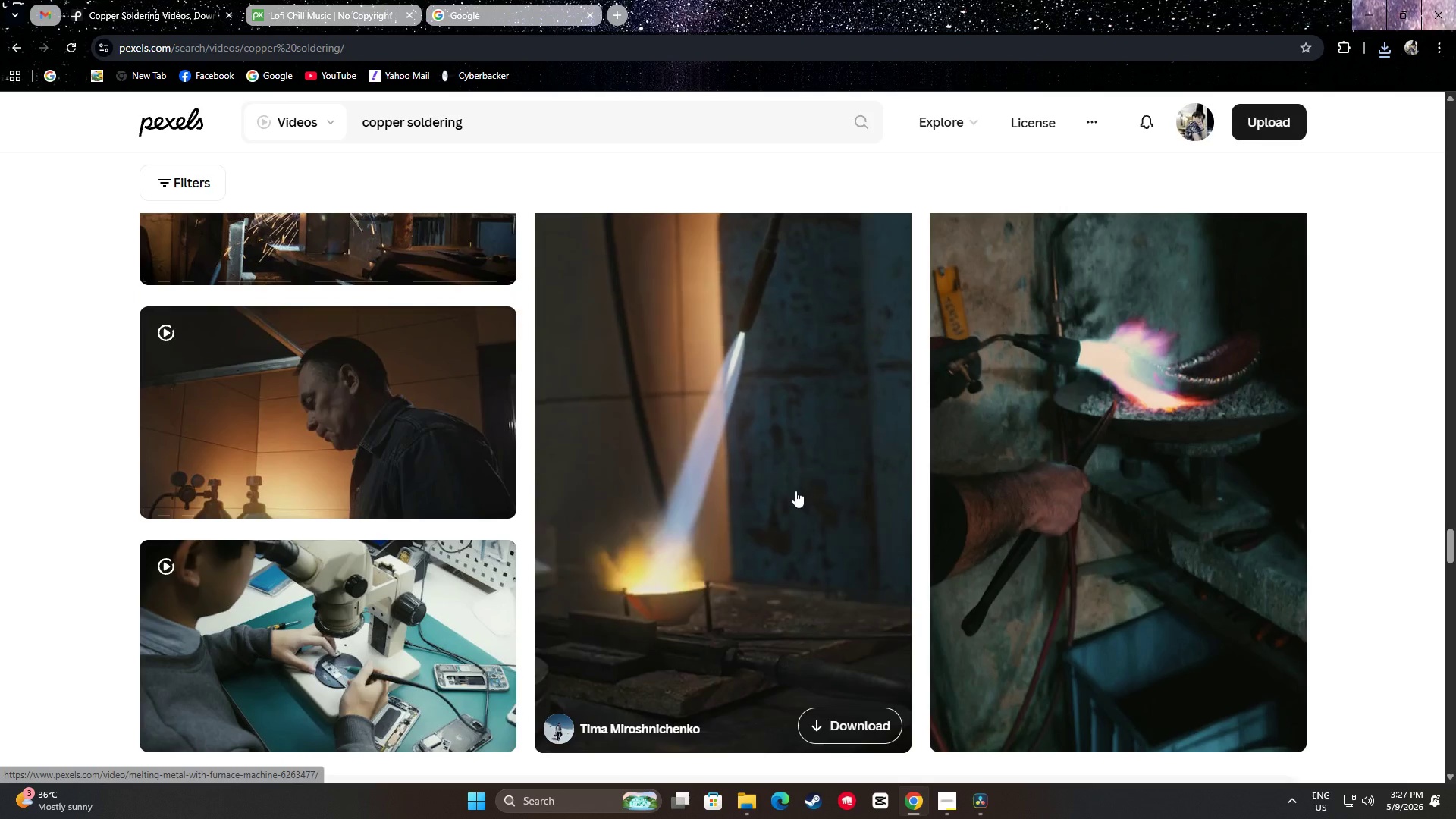 
scroll: coordinate [1346, 466], scroll_direction: down, amount: 16.0
 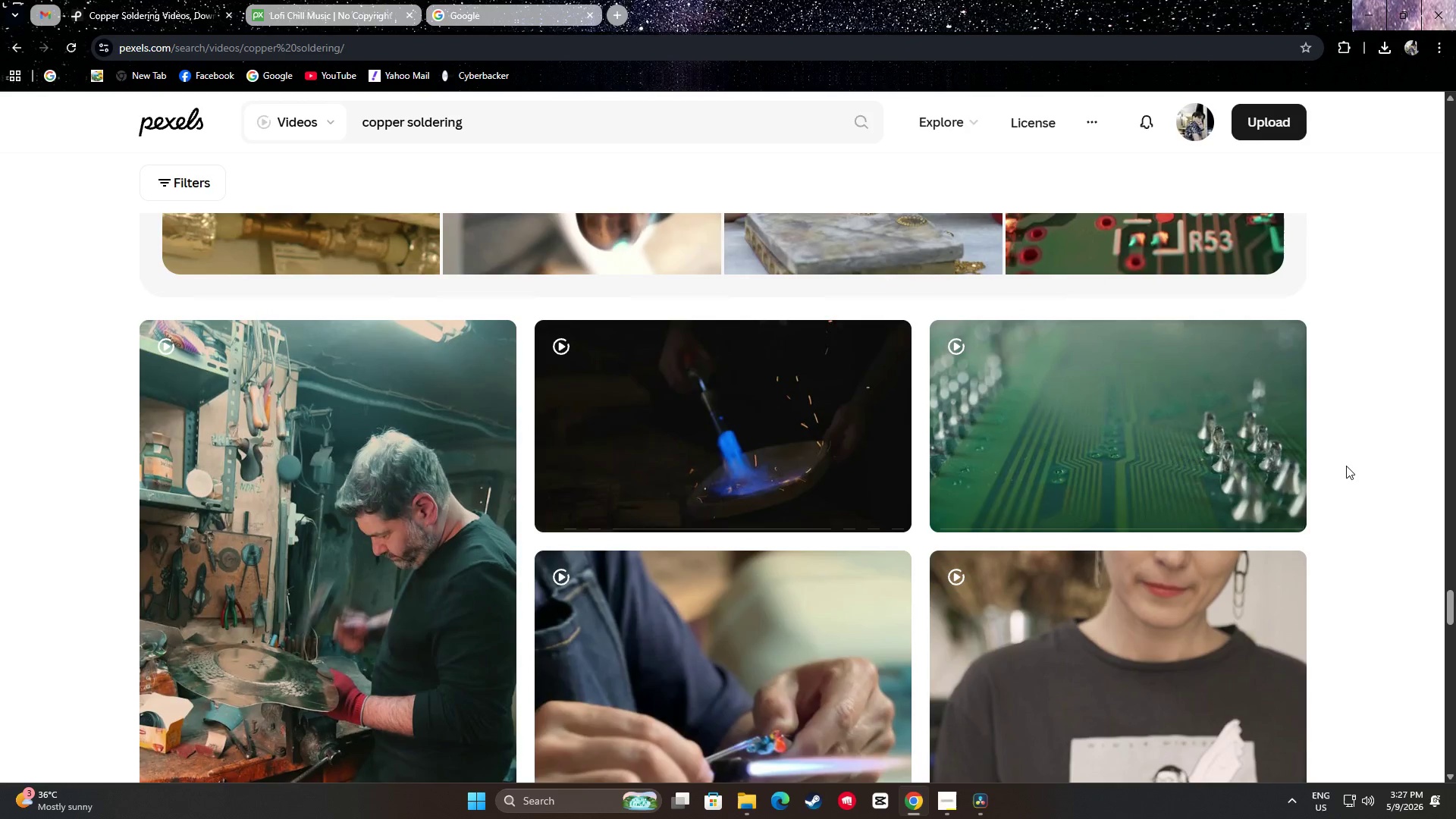 
scroll: coordinate [1346, 467], scroll_direction: down, amount: 3.0
 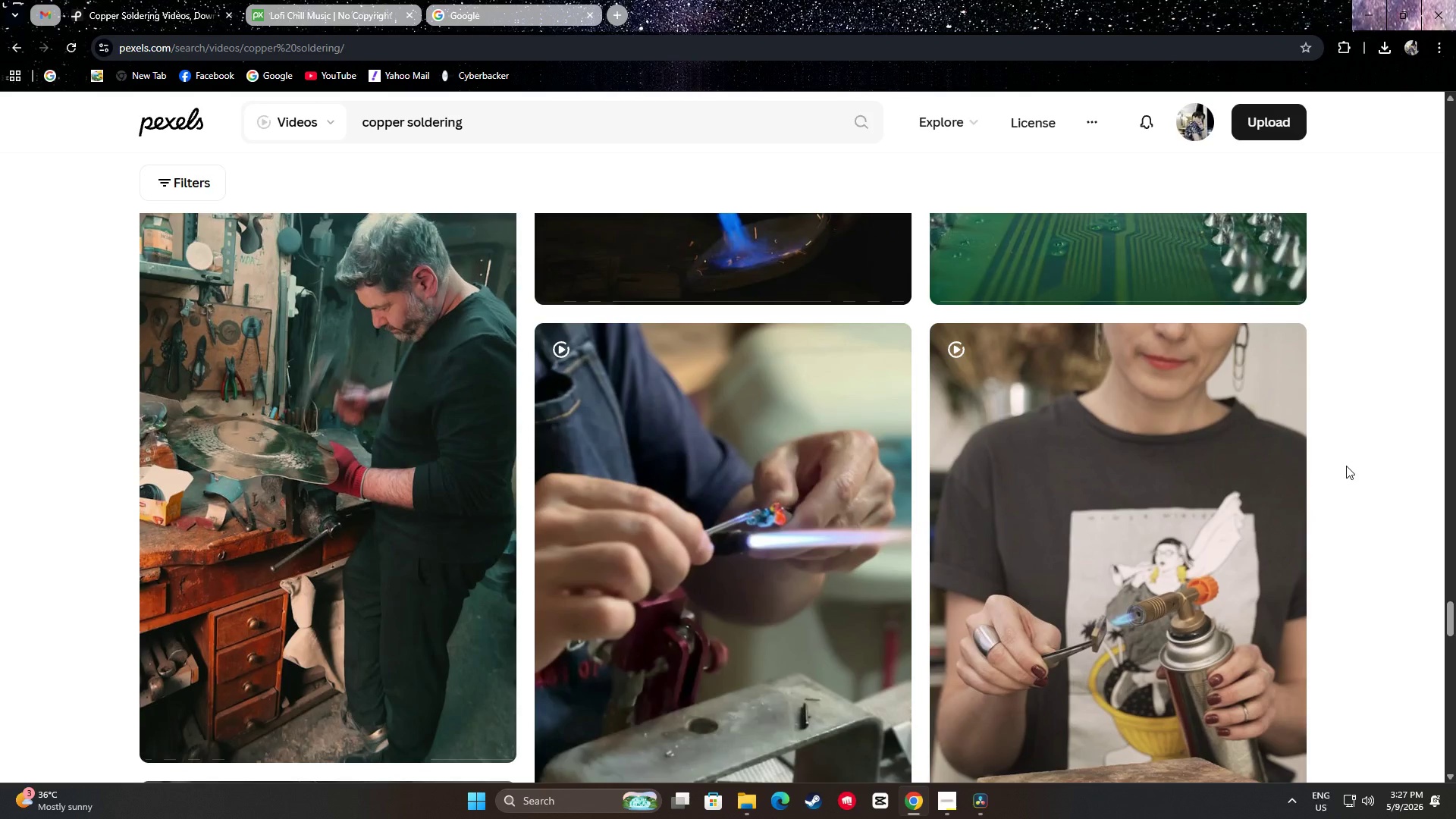 
scroll: coordinate [1346, 466], scroll_direction: up, amount: 2.0
 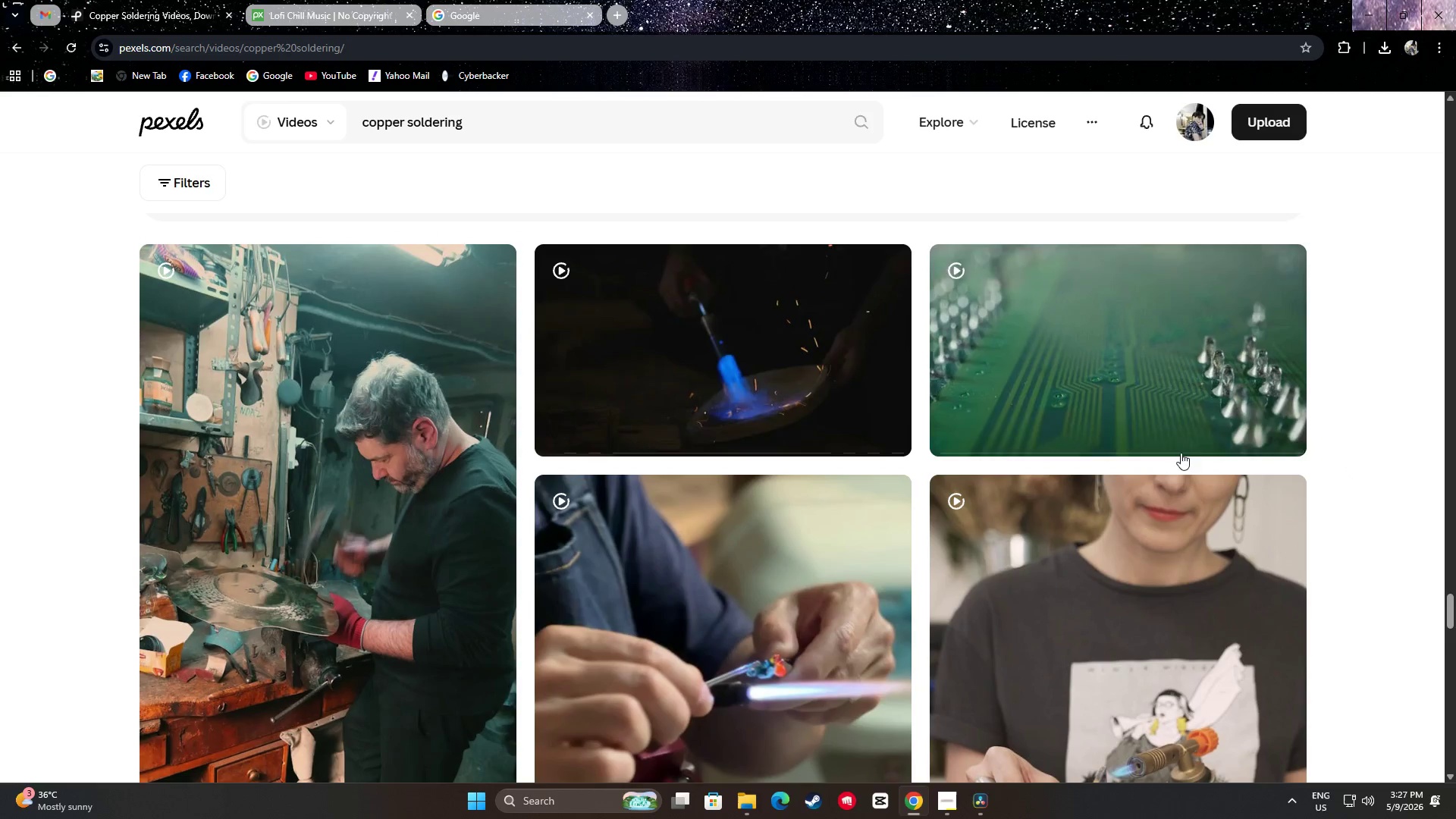 
mouse_move([753, 347])
 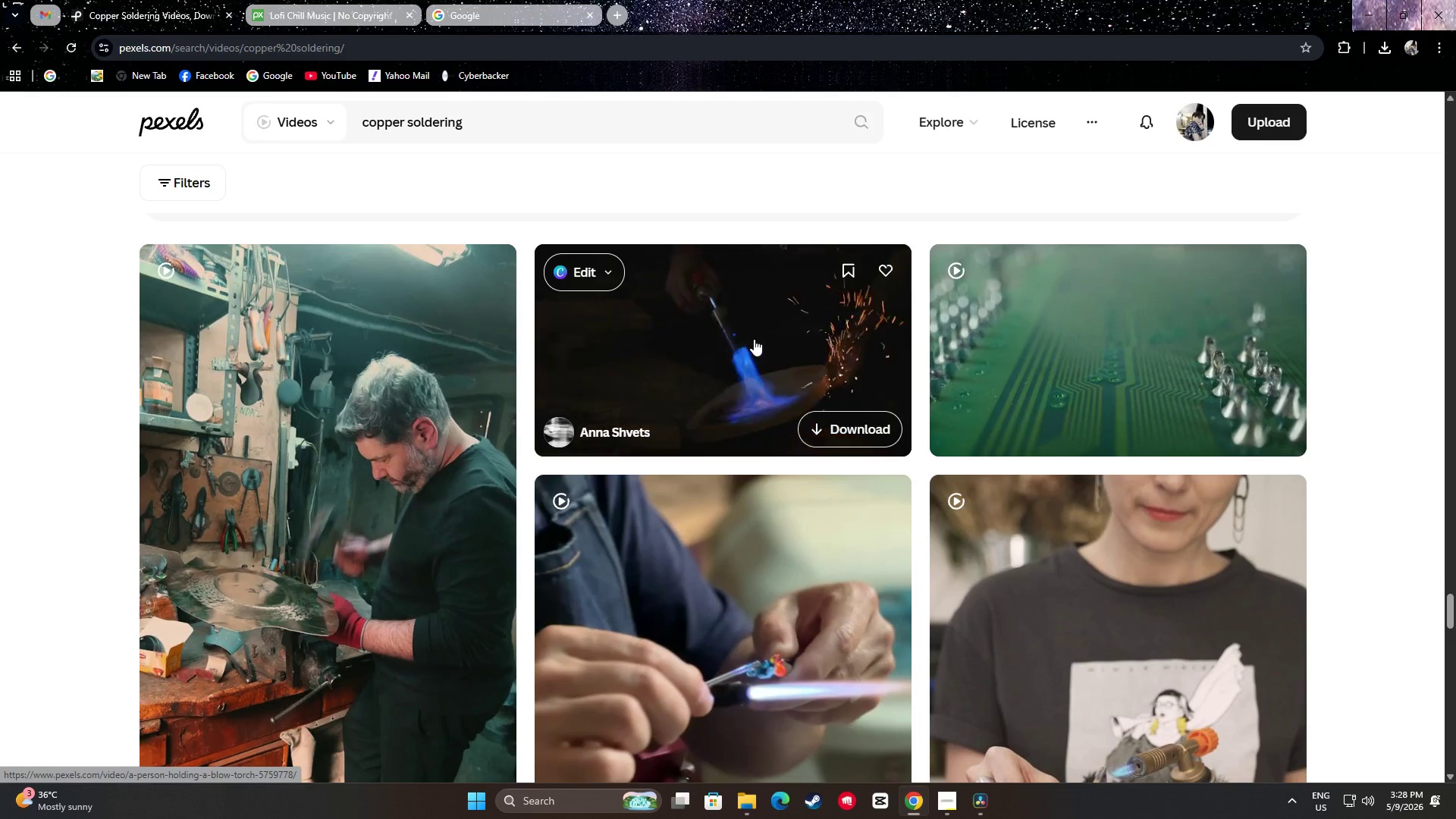 
scroll: coordinate [806, 528], scroll_direction: down, amount: 12.0
 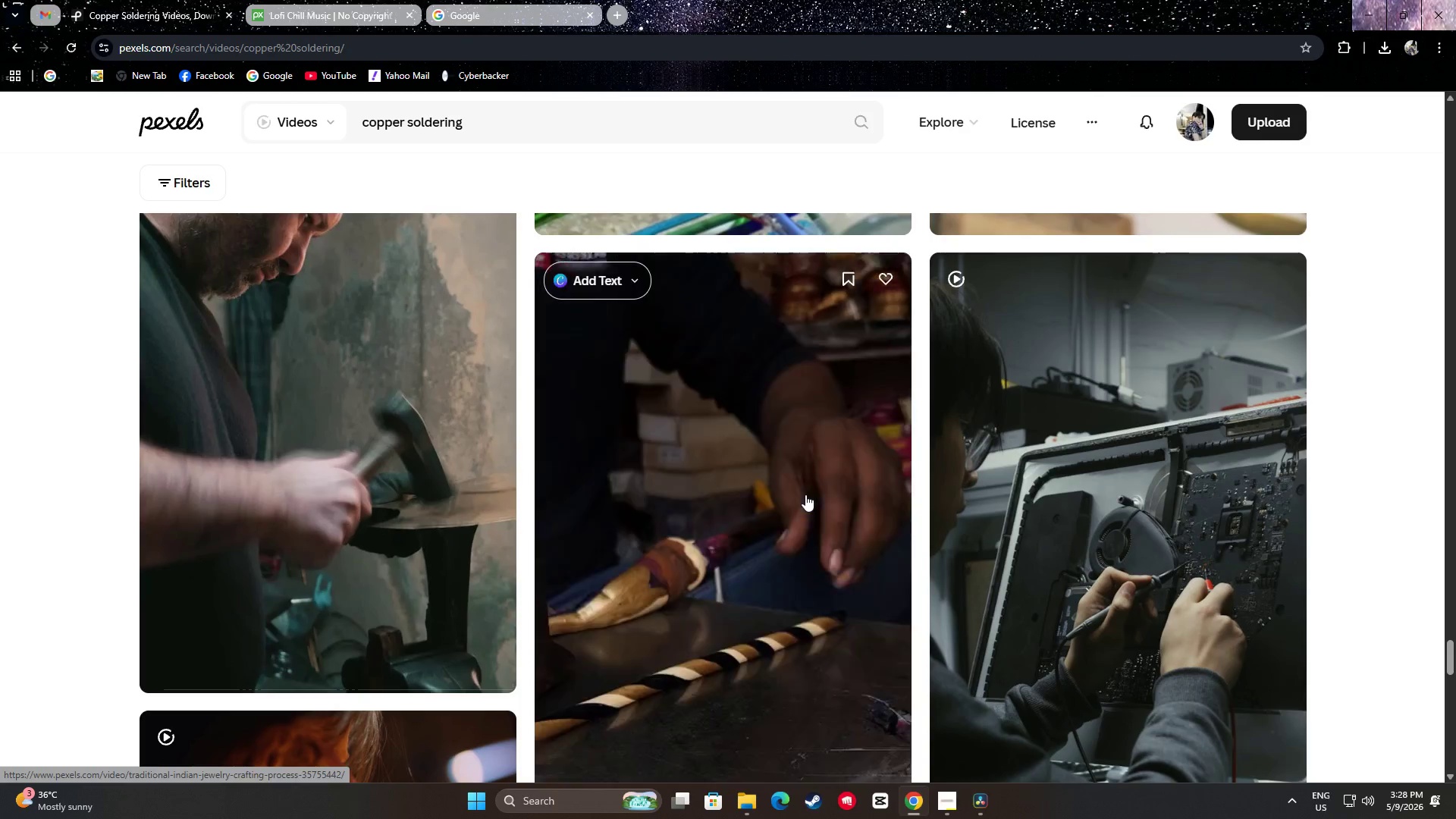 
scroll: coordinate [826, 479], scroll_direction: up, amount: 8.0
 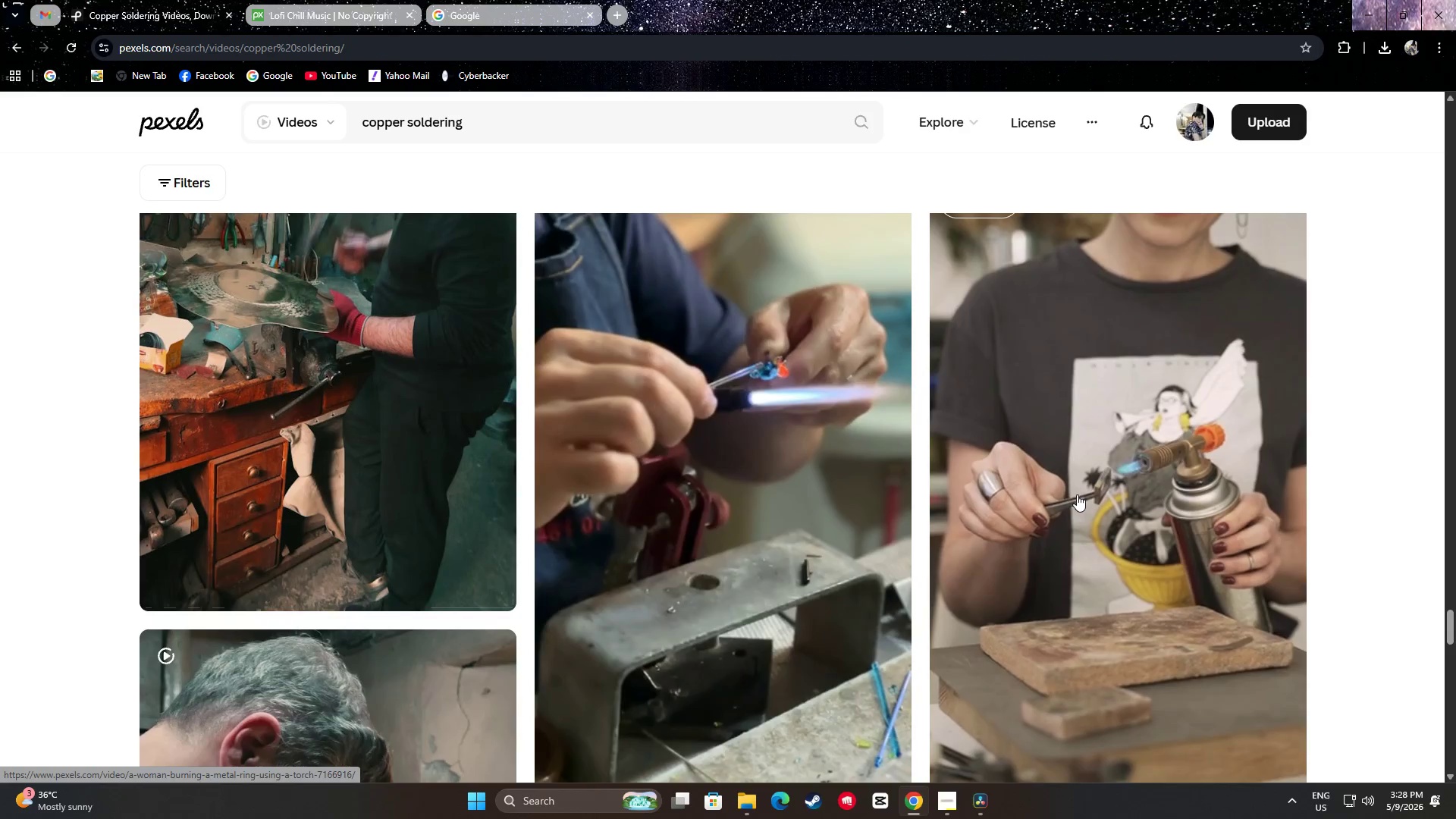 
scroll: coordinate [744, 312], scroll_direction: down, amount: 24.0
 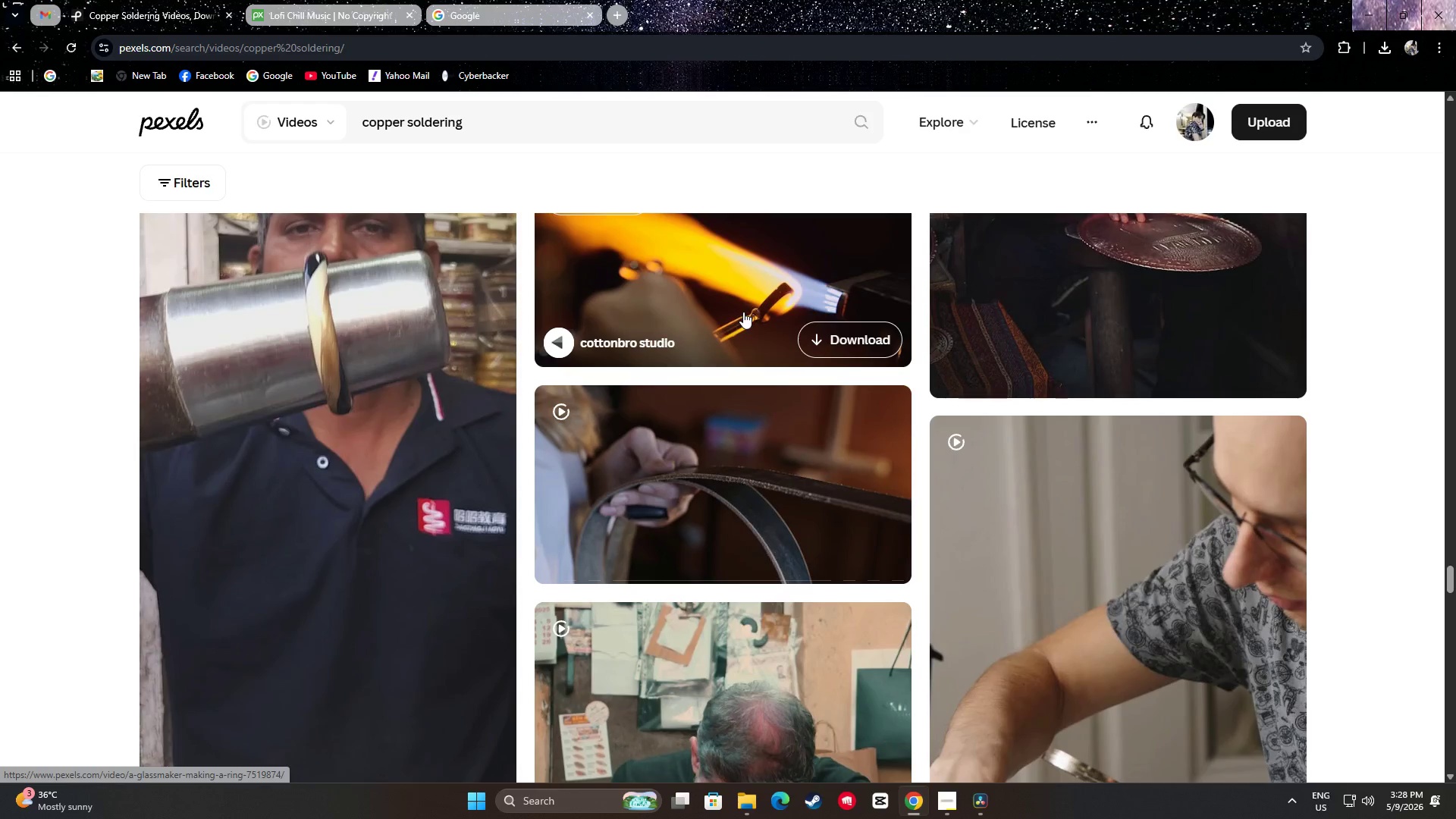 
scroll: coordinate [752, 312], scroll_direction: up, amount: 1.0
 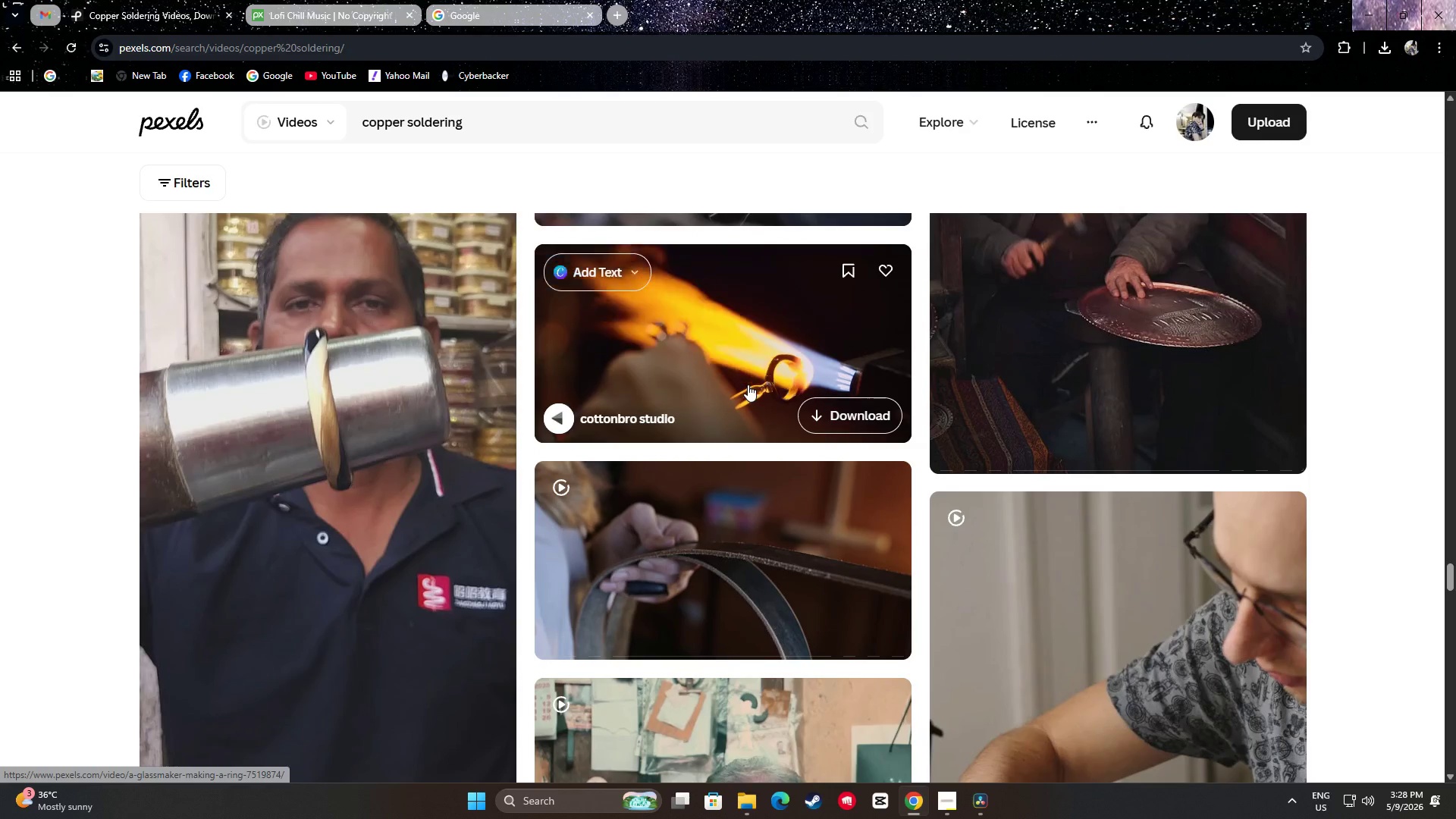 
scroll: coordinate [1394, 443], scroll_direction: down, amount: 20.0
 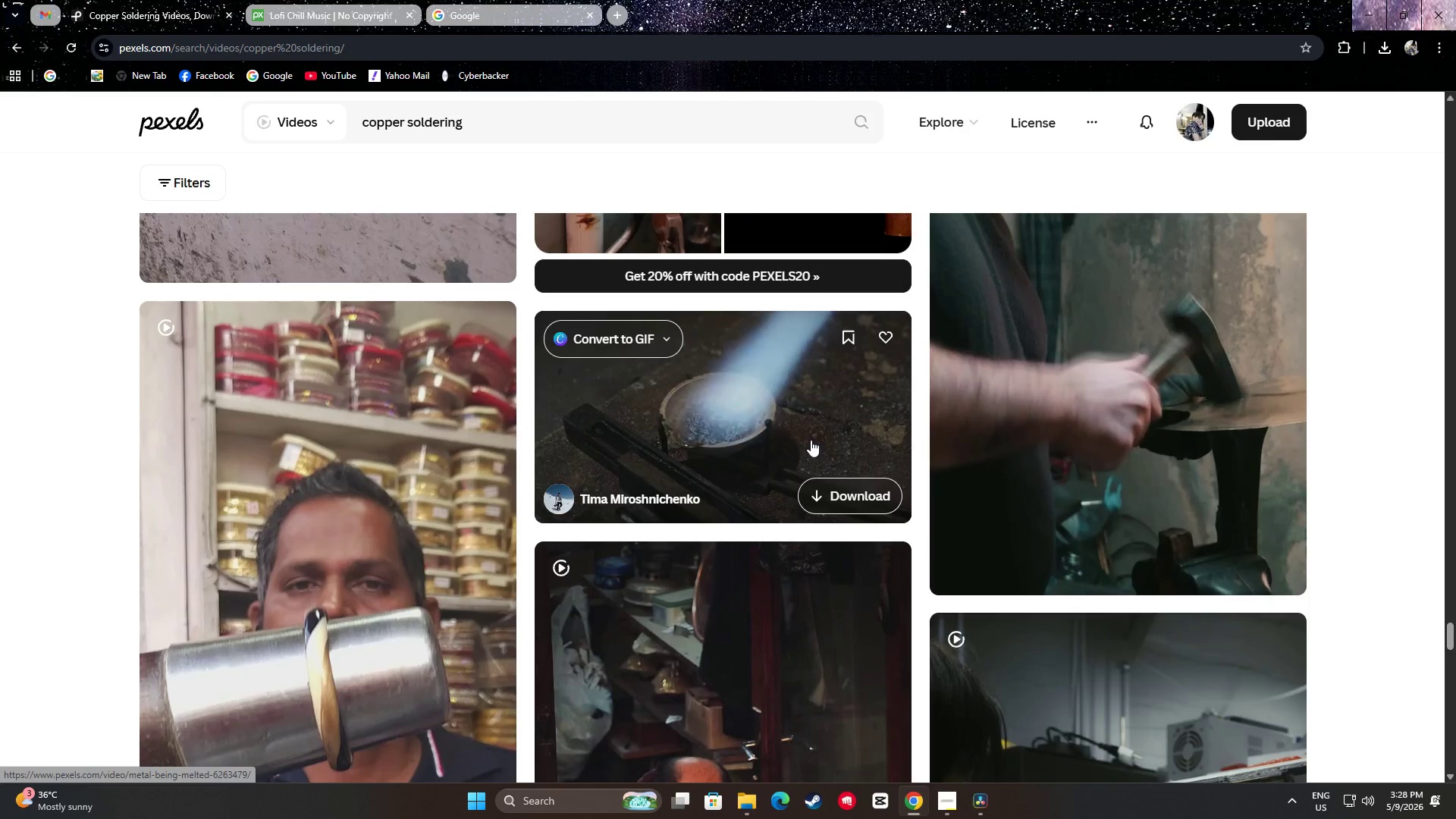 
scroll: coordinate [1455, 438], scroll_direction: down, amount: 18.0
 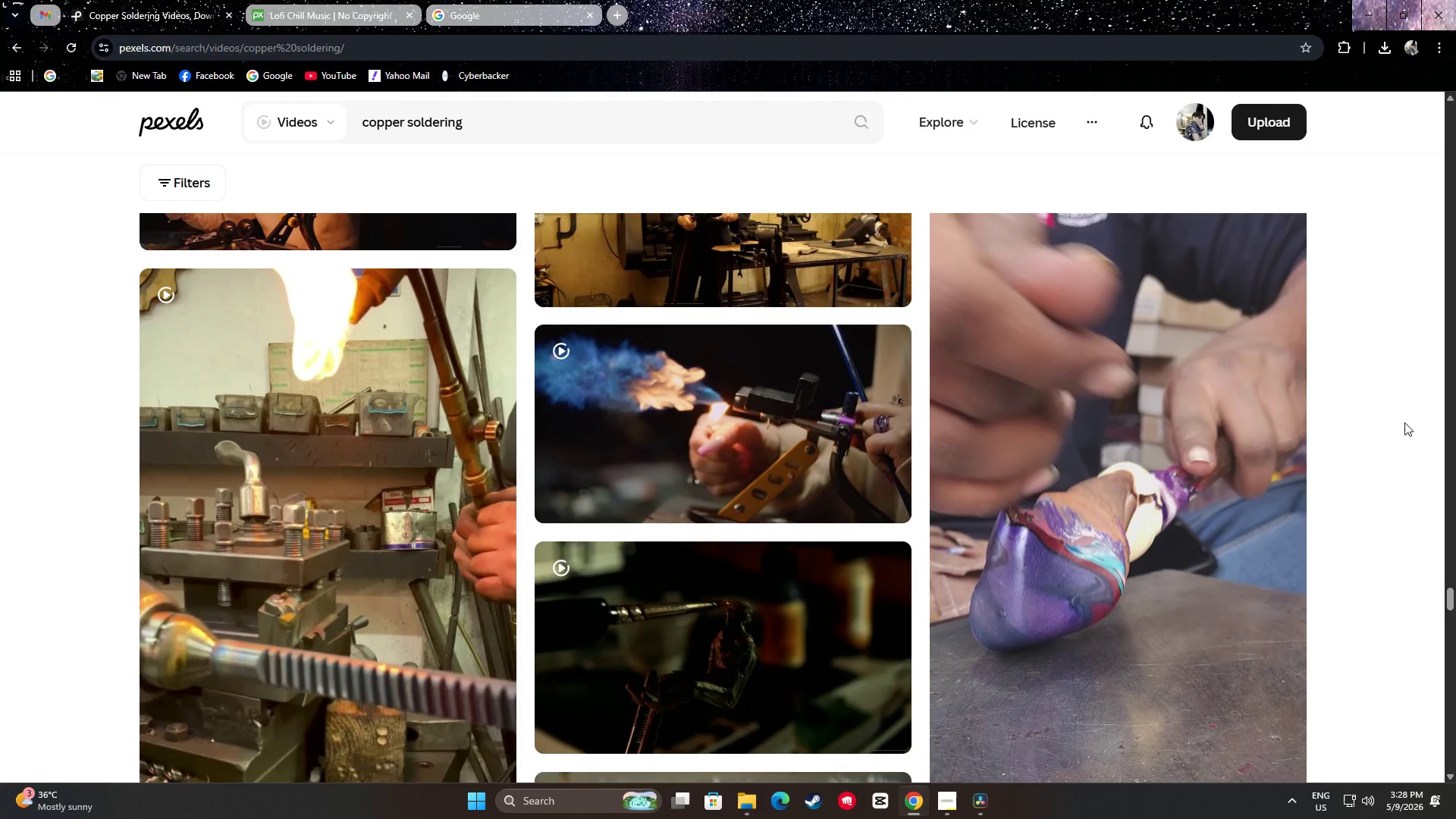 
wait(6.42)
 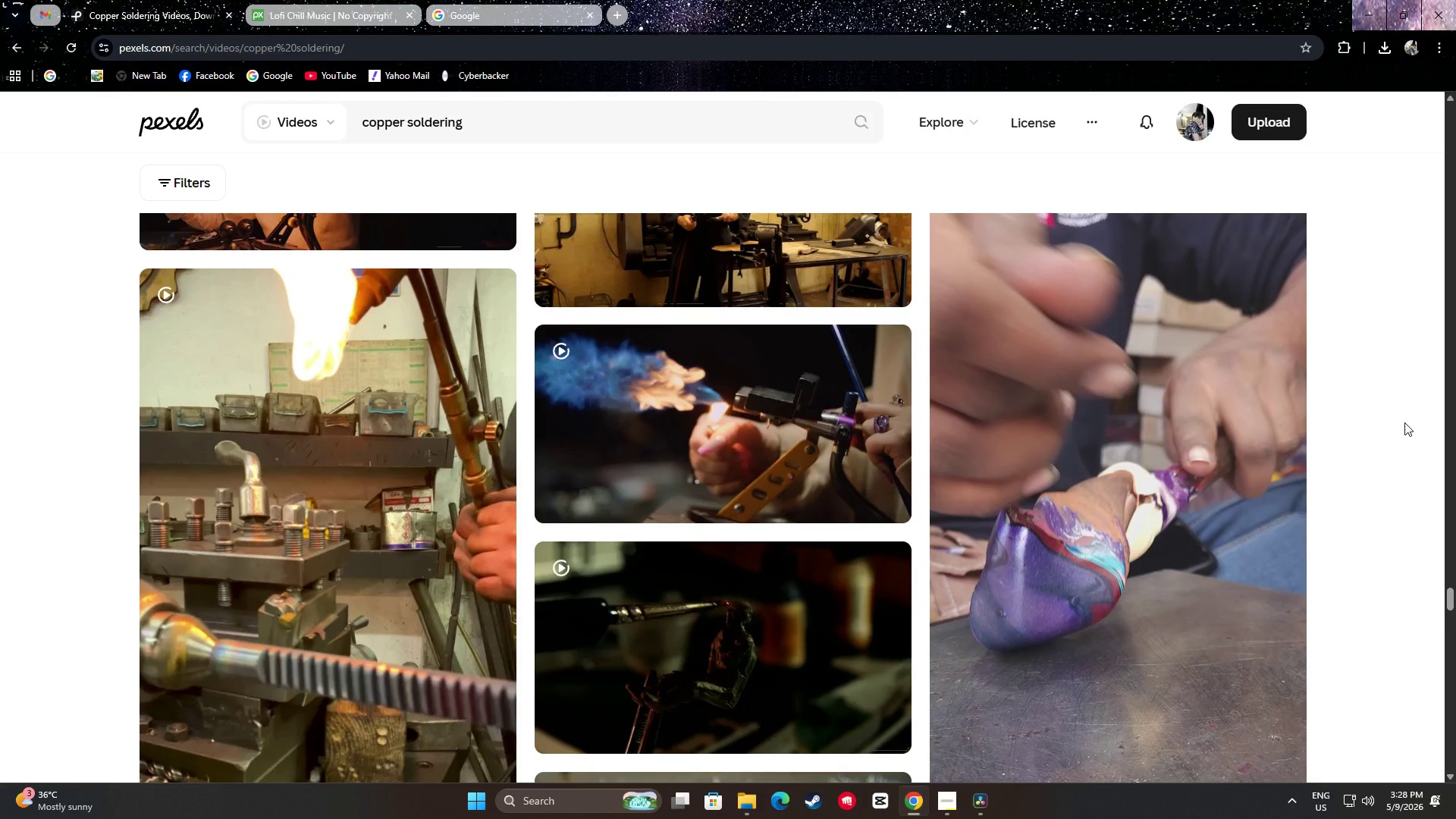 
scroll: coordinate [756, 311], scroll_direction: down, amount: 12.0
 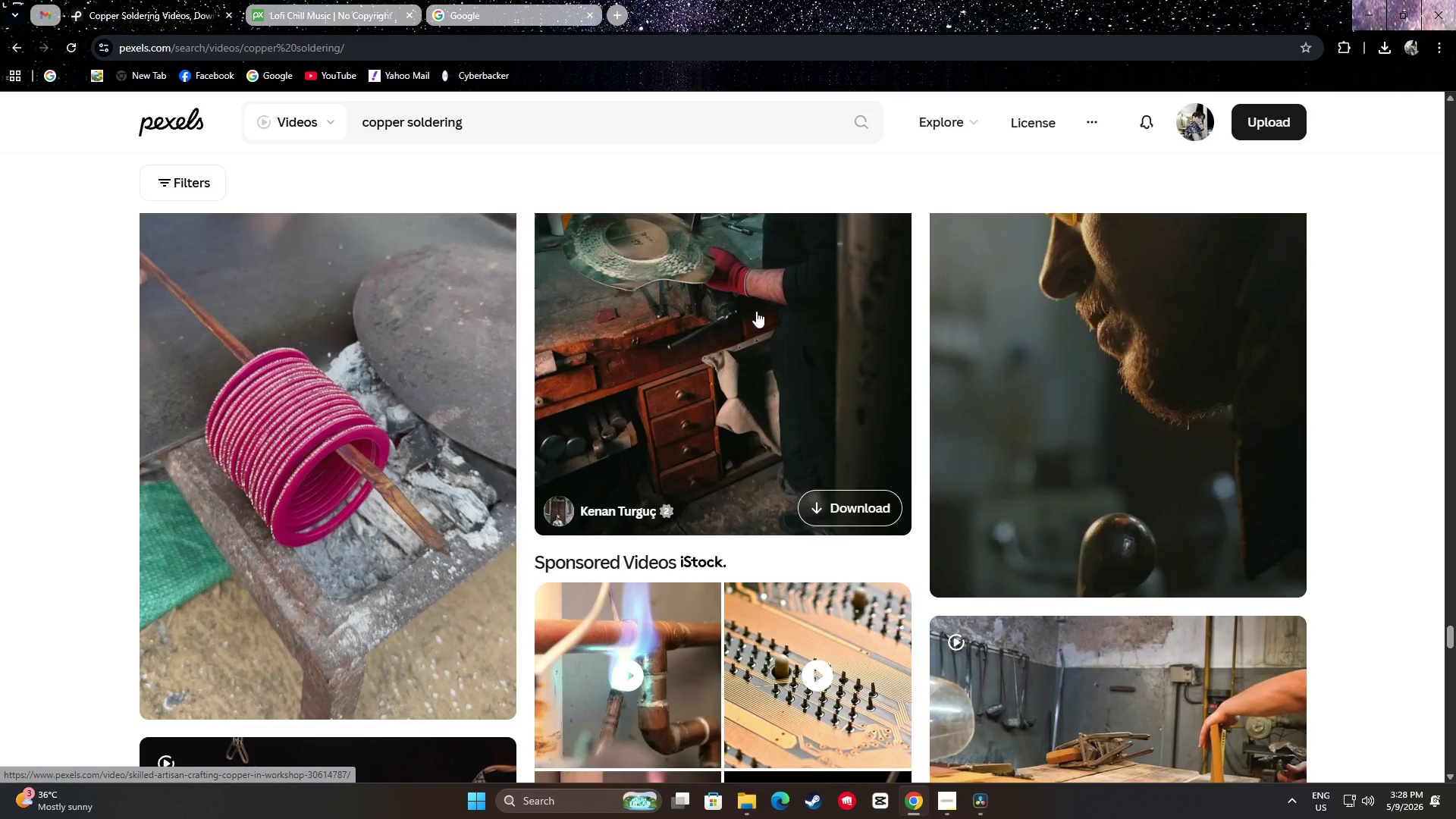 
scroll: coordinate [756, 311], scroll_direction: up, amount: 3.0
 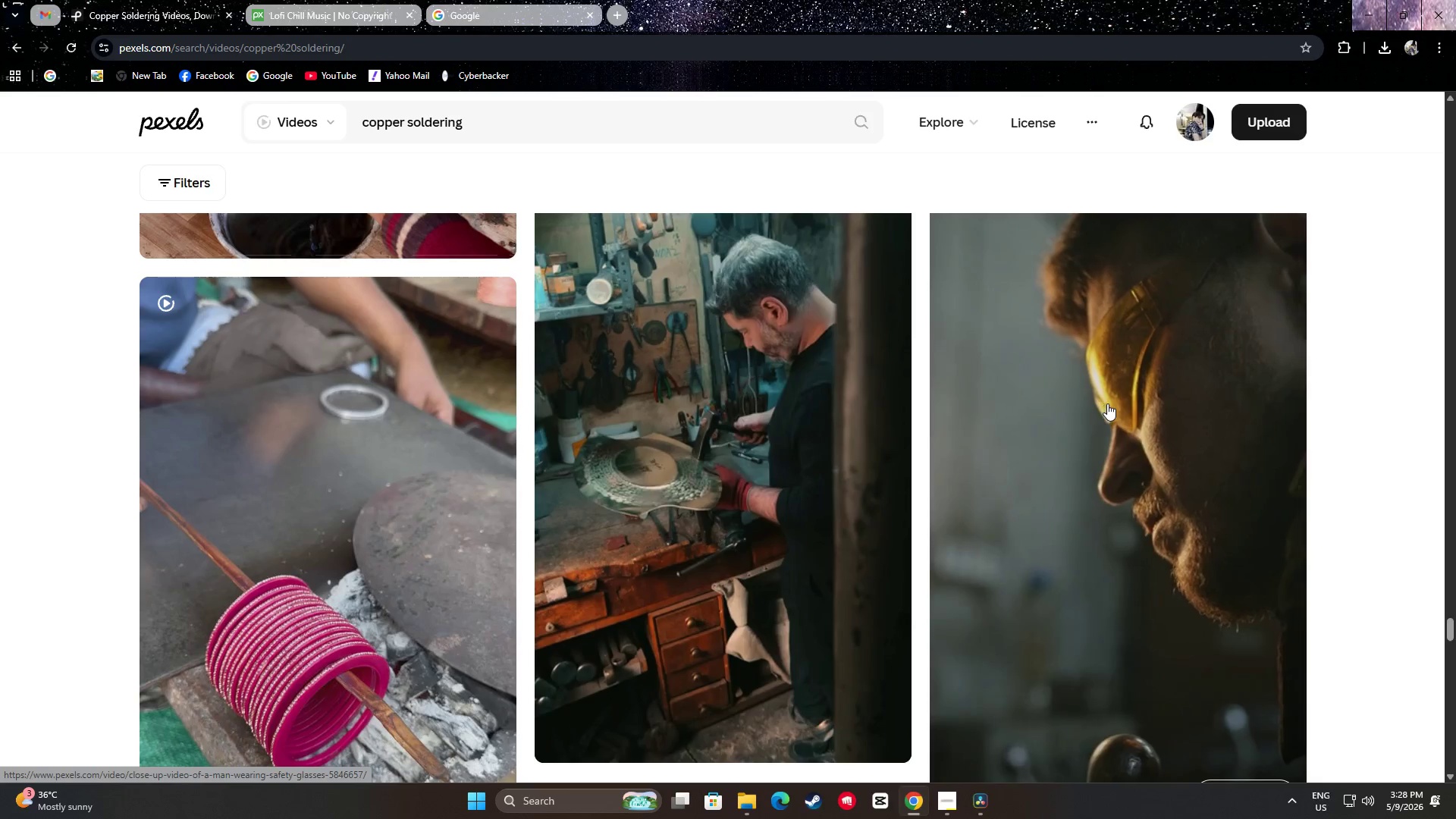 
wait(9.47)
 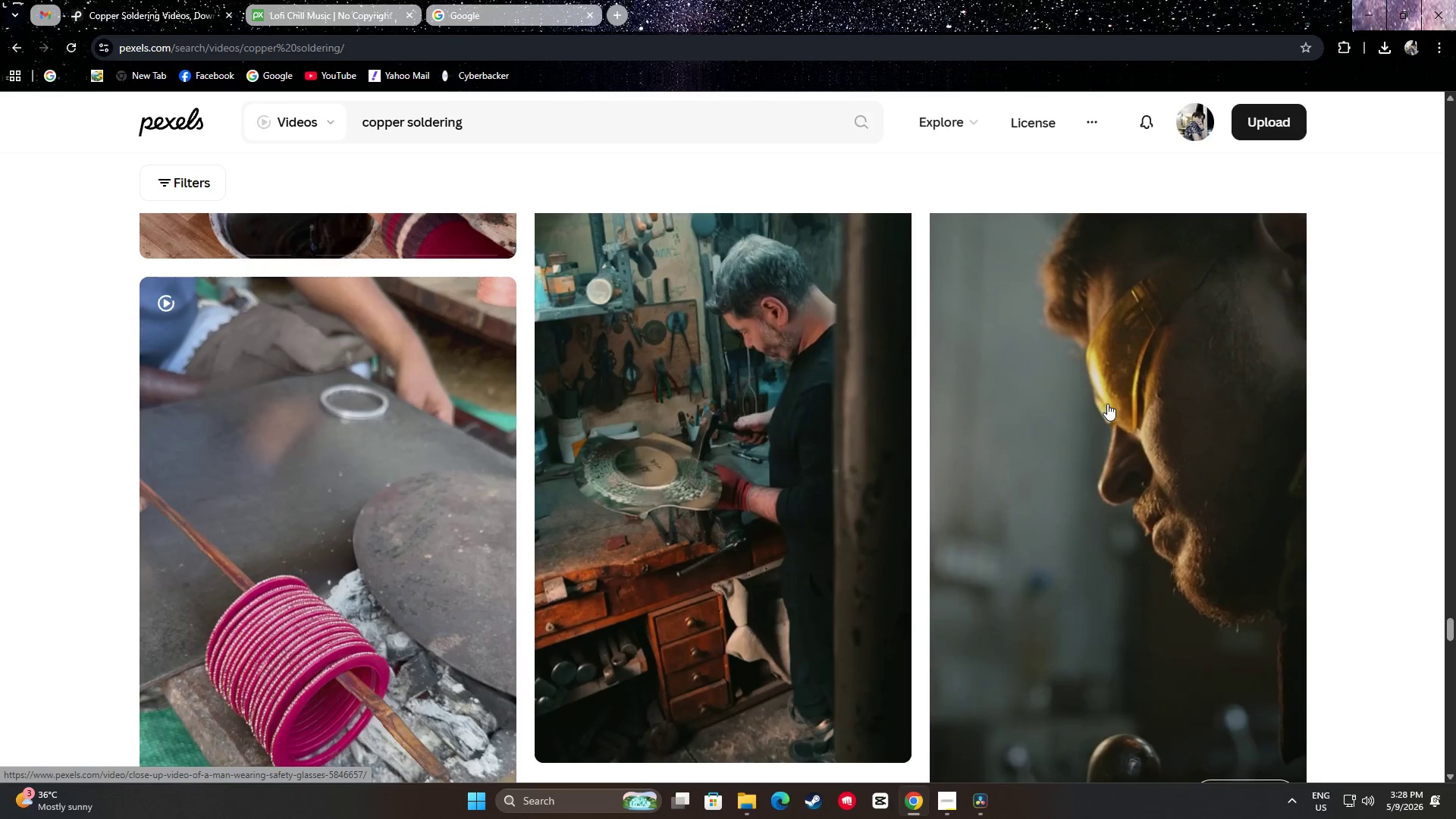 
scroll: coordinate [1096, 400], scroll_direction: down, amount: 3.0
 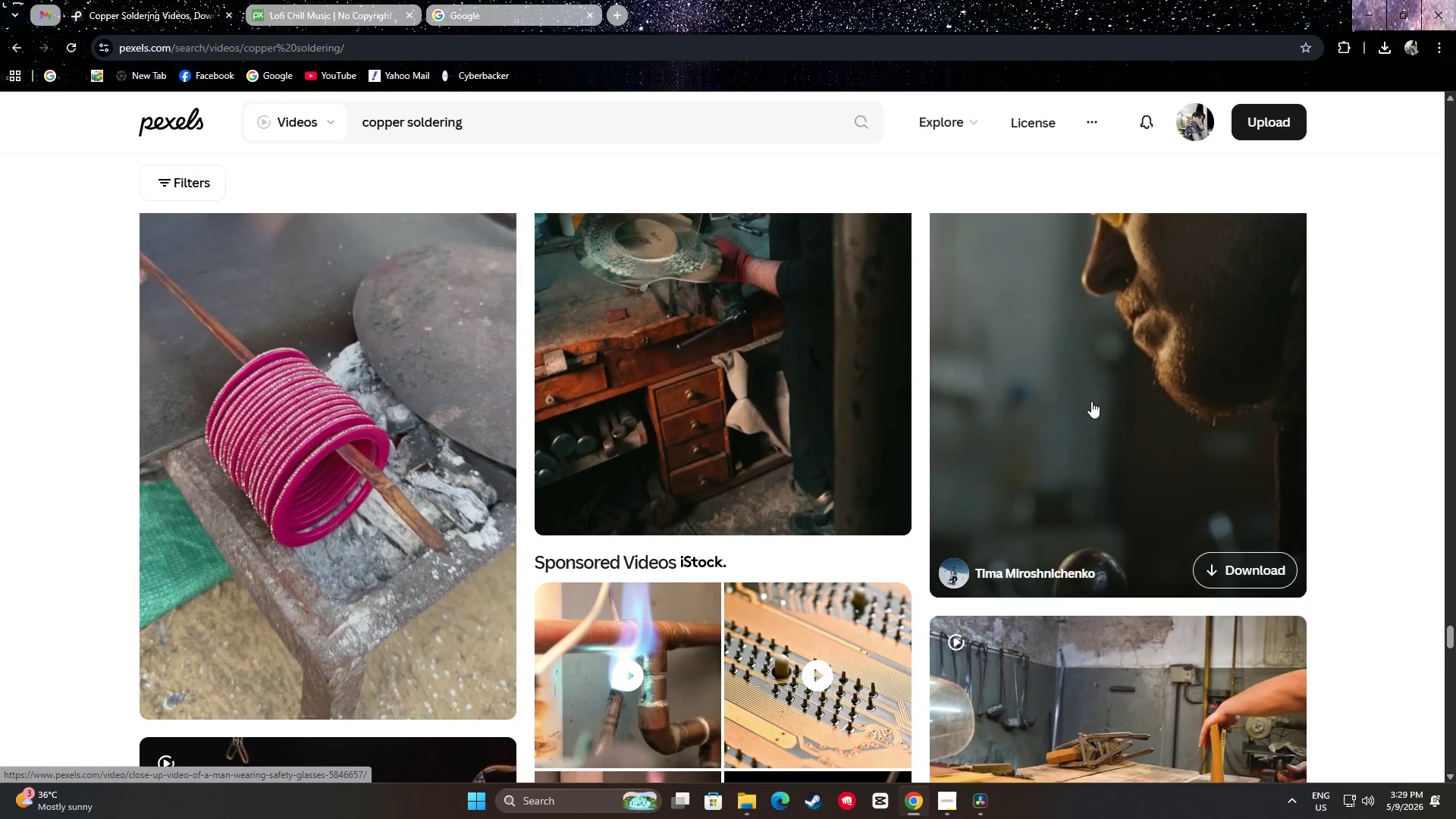 
wait(6.27)
 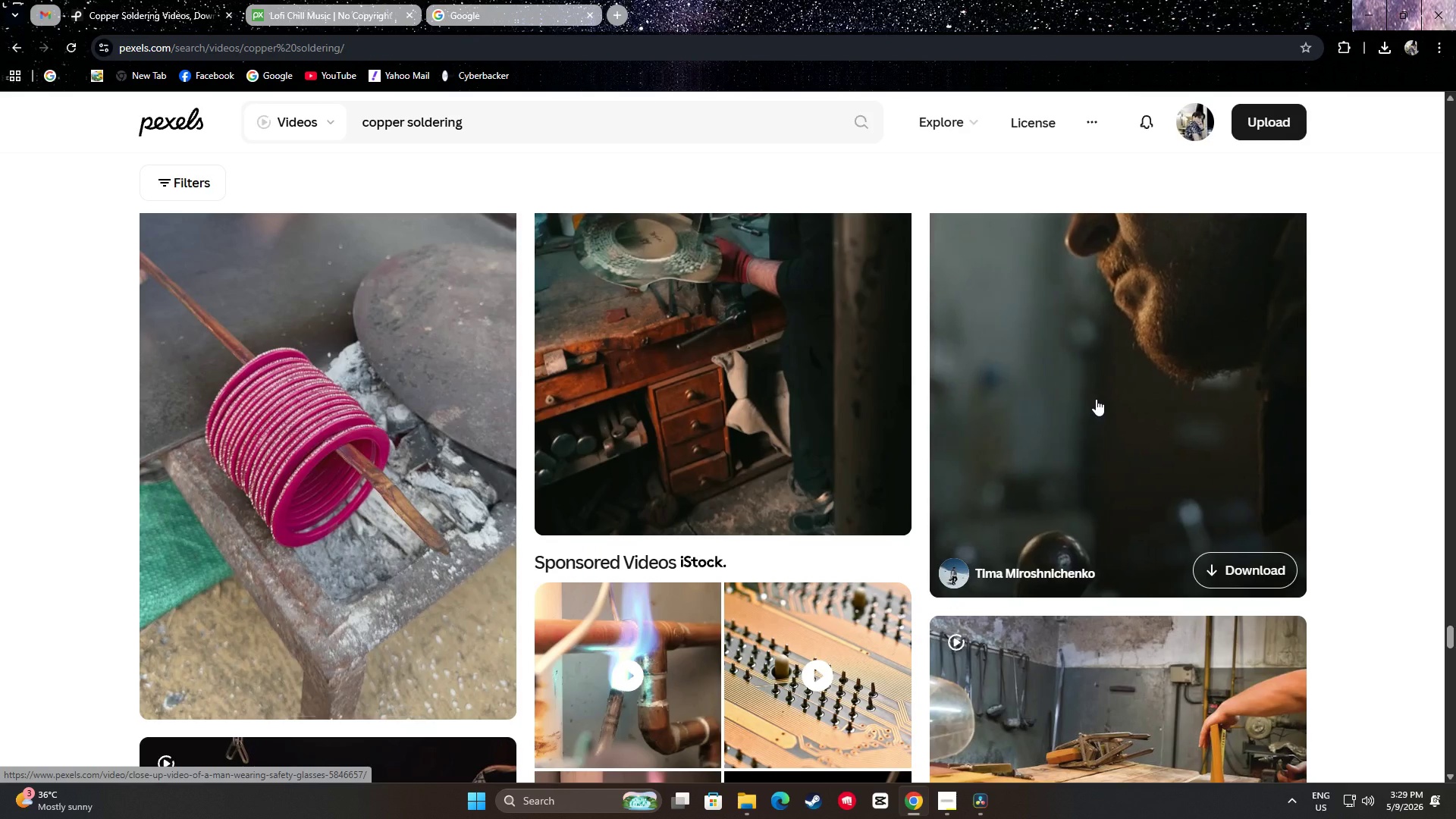 
scroll: coordinate [1084, 398], scroll_direction: up, amount: 1.0
 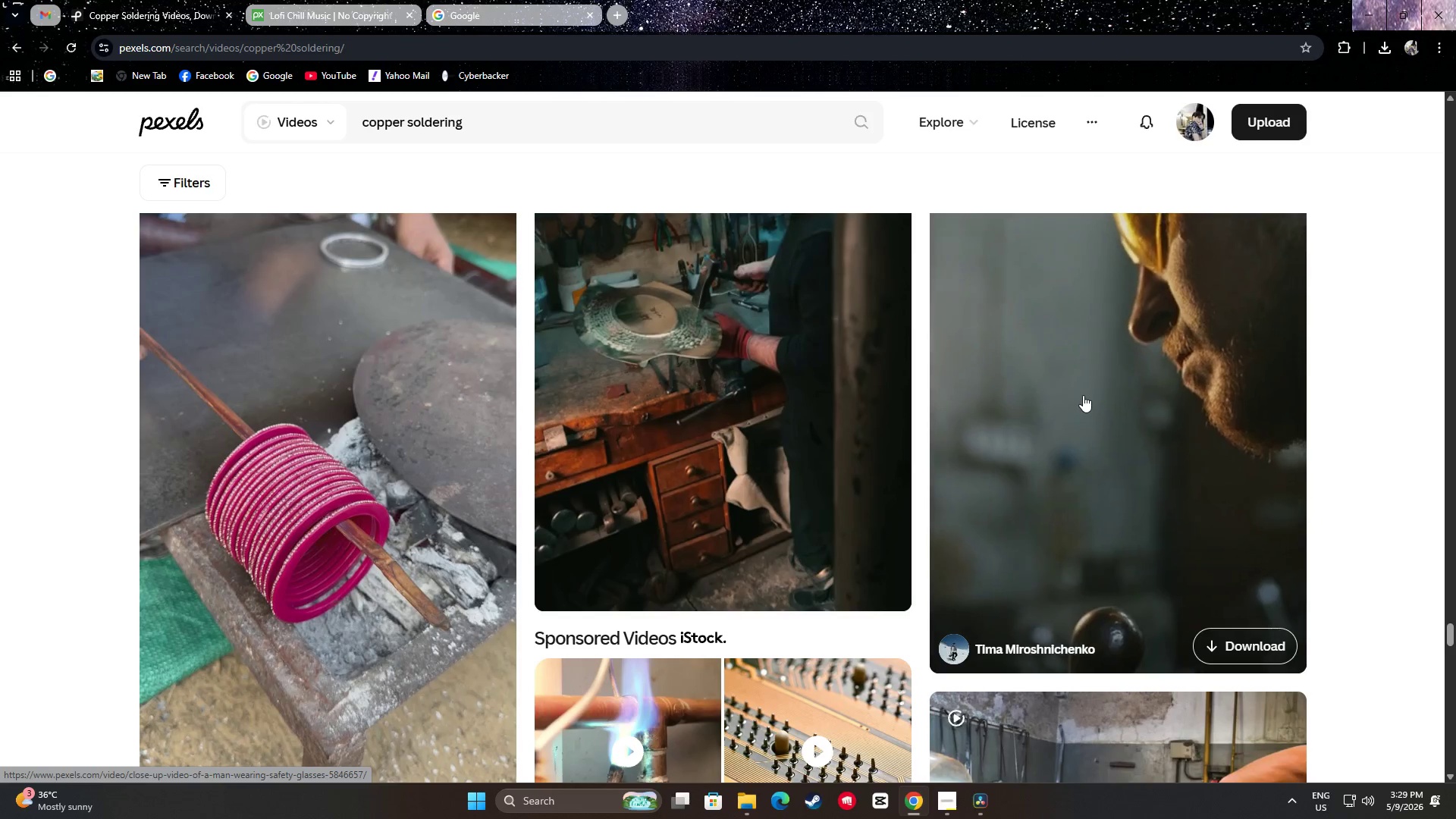 
scroll: coordinate [788, 458], scroll_direction: down, amount: 13.0
 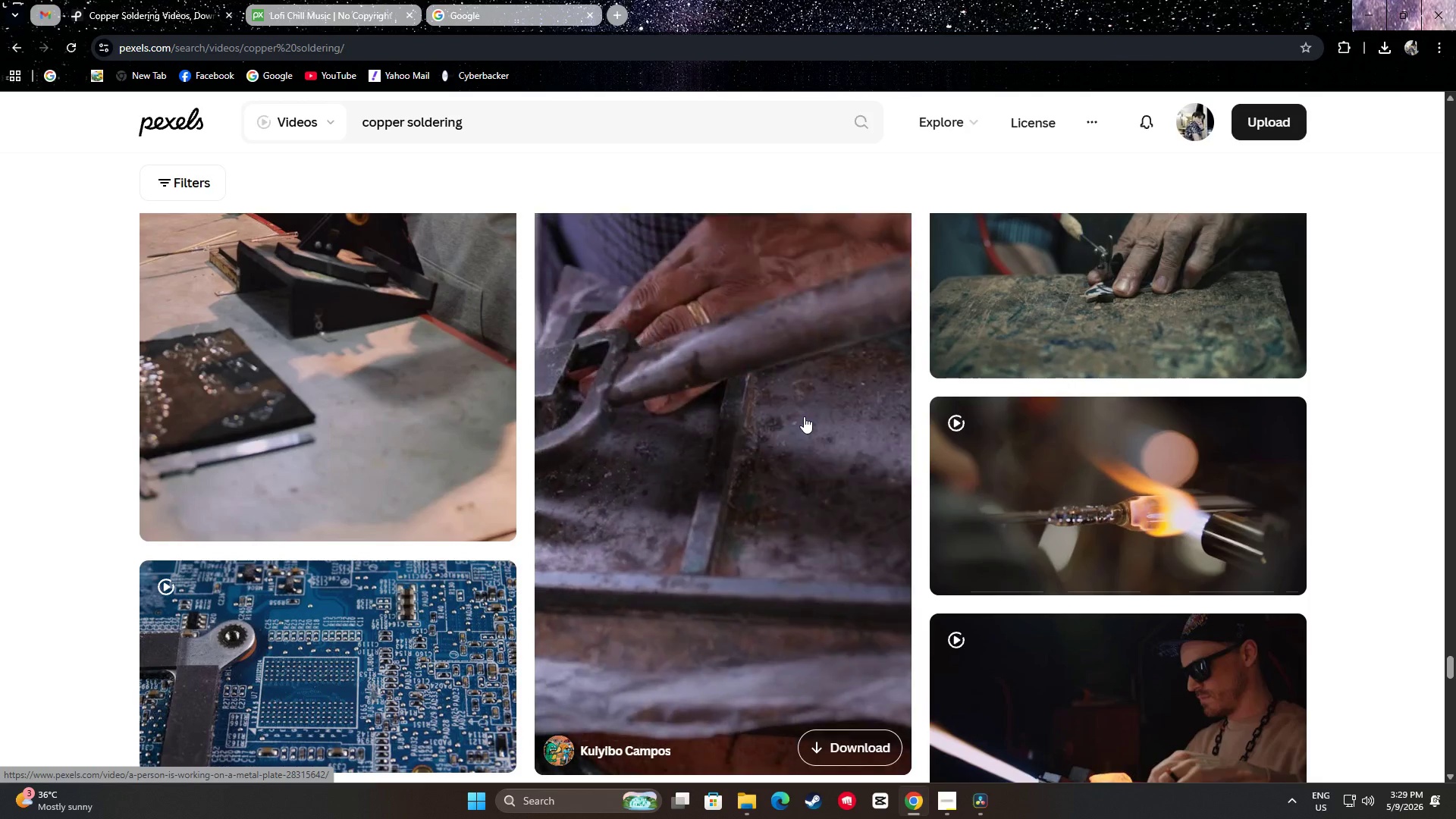 
scroll: coordinate [814, 410], scroll_direction: down, amount: 6.0
 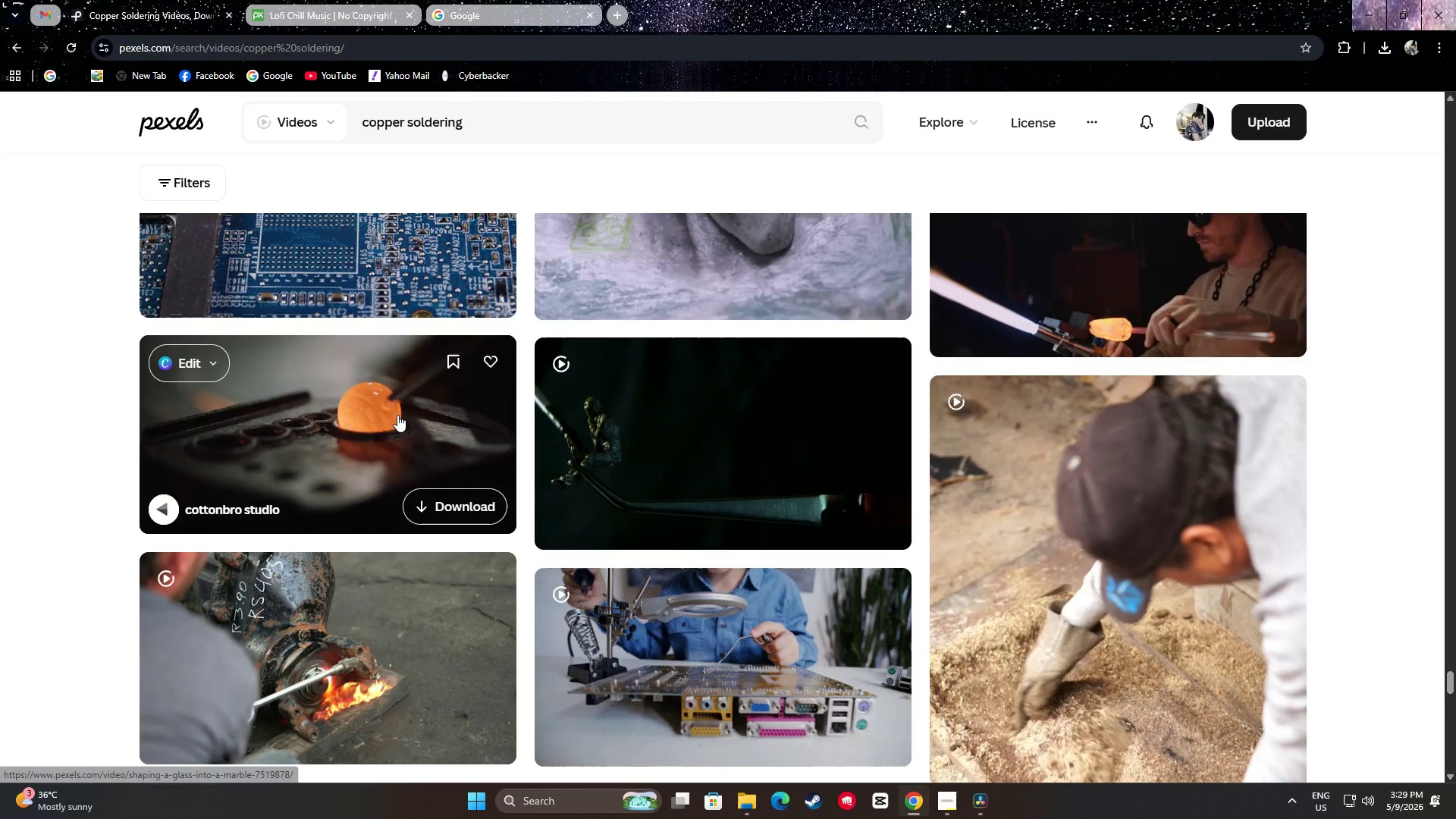 
wait(20.71)
 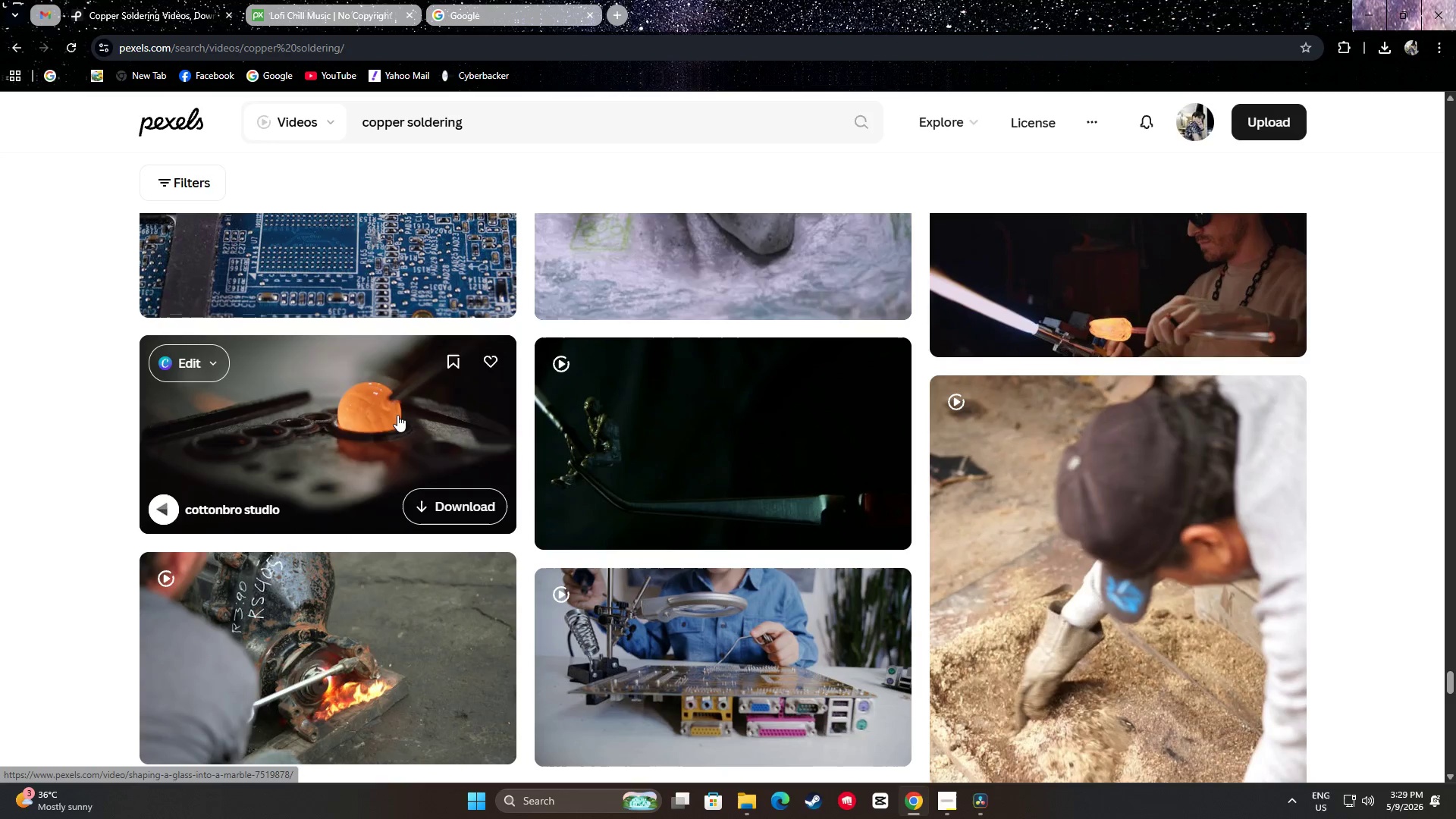 
scroll: coordinate [1056, 448], scroll_direction: down, amount: 5.0
 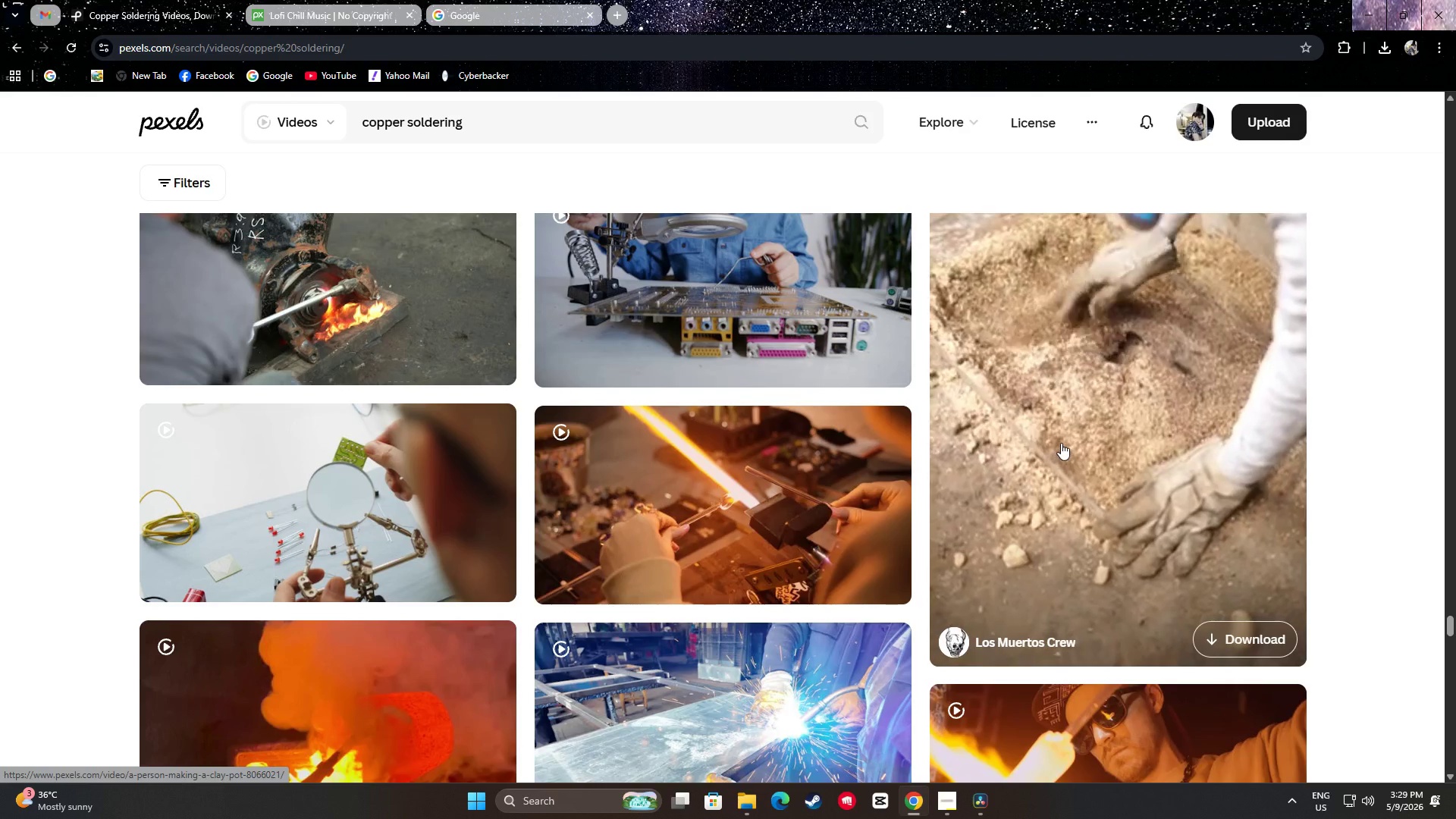 
scroll: coordinate [1072, 443], scroll_direction: up, amount: 1.0
 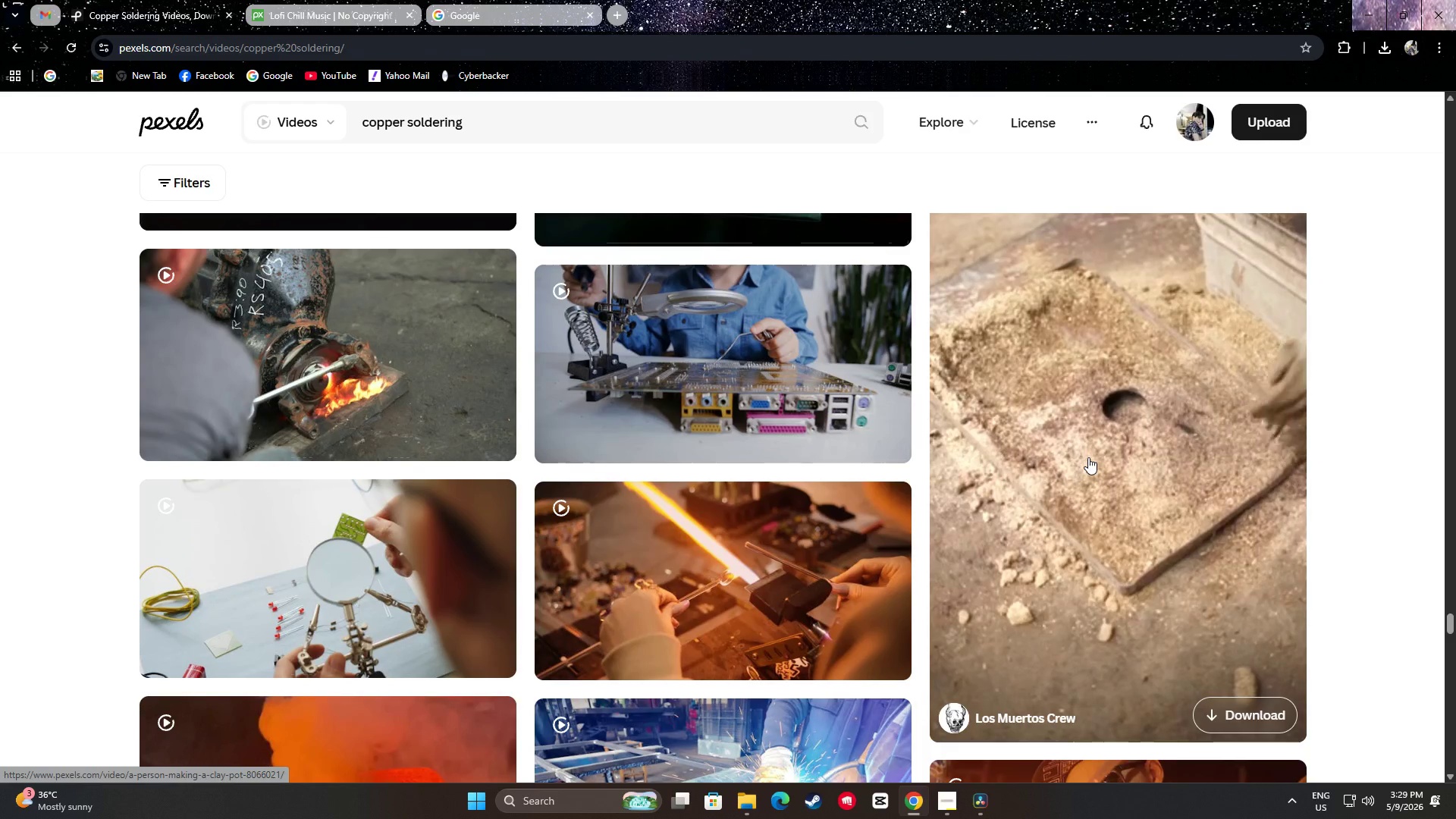 
scroll: coordinate [1420, 484], scroll_direction: down, amount: 6.0
 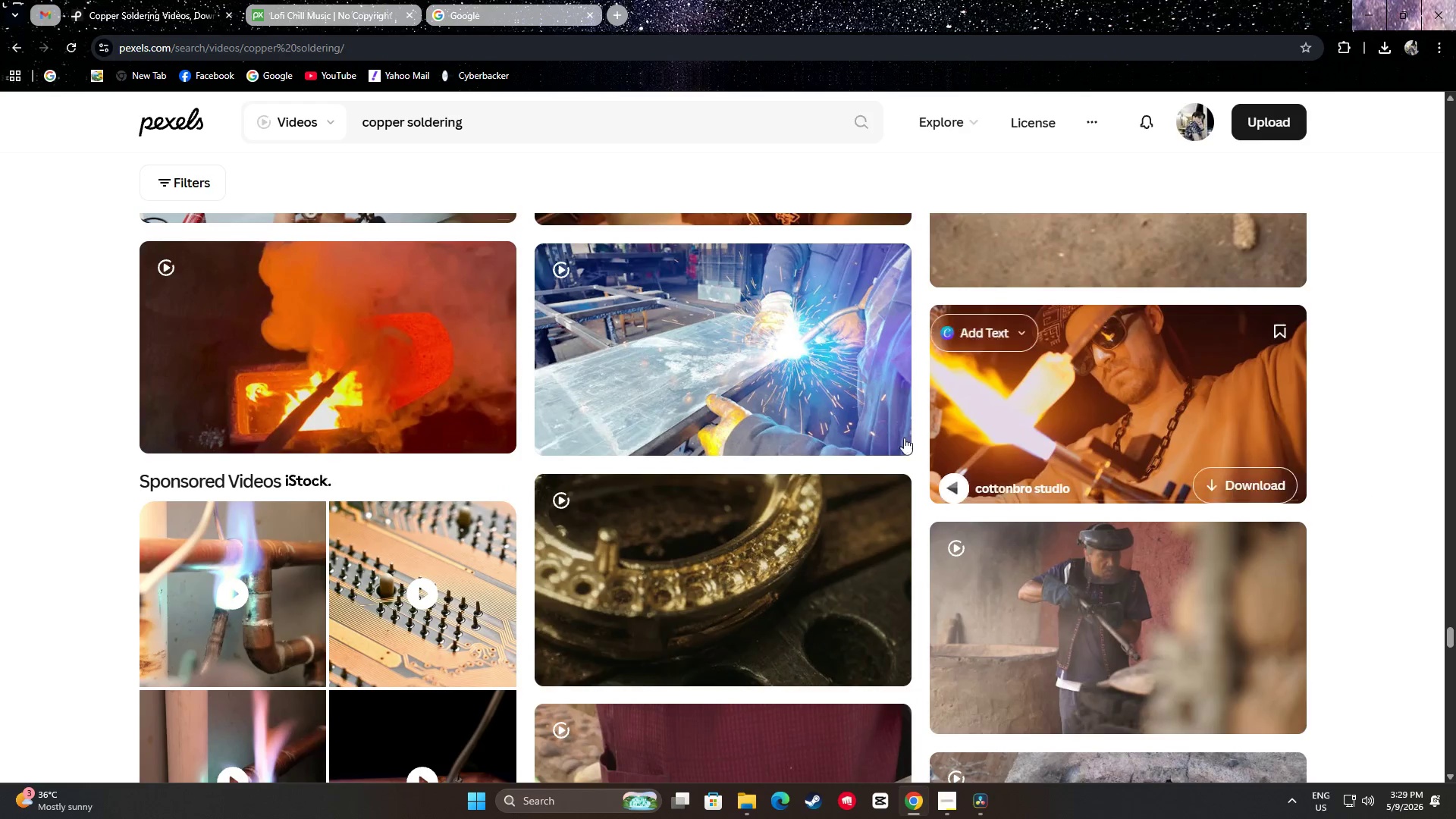 
mouse_move([469, 330])
 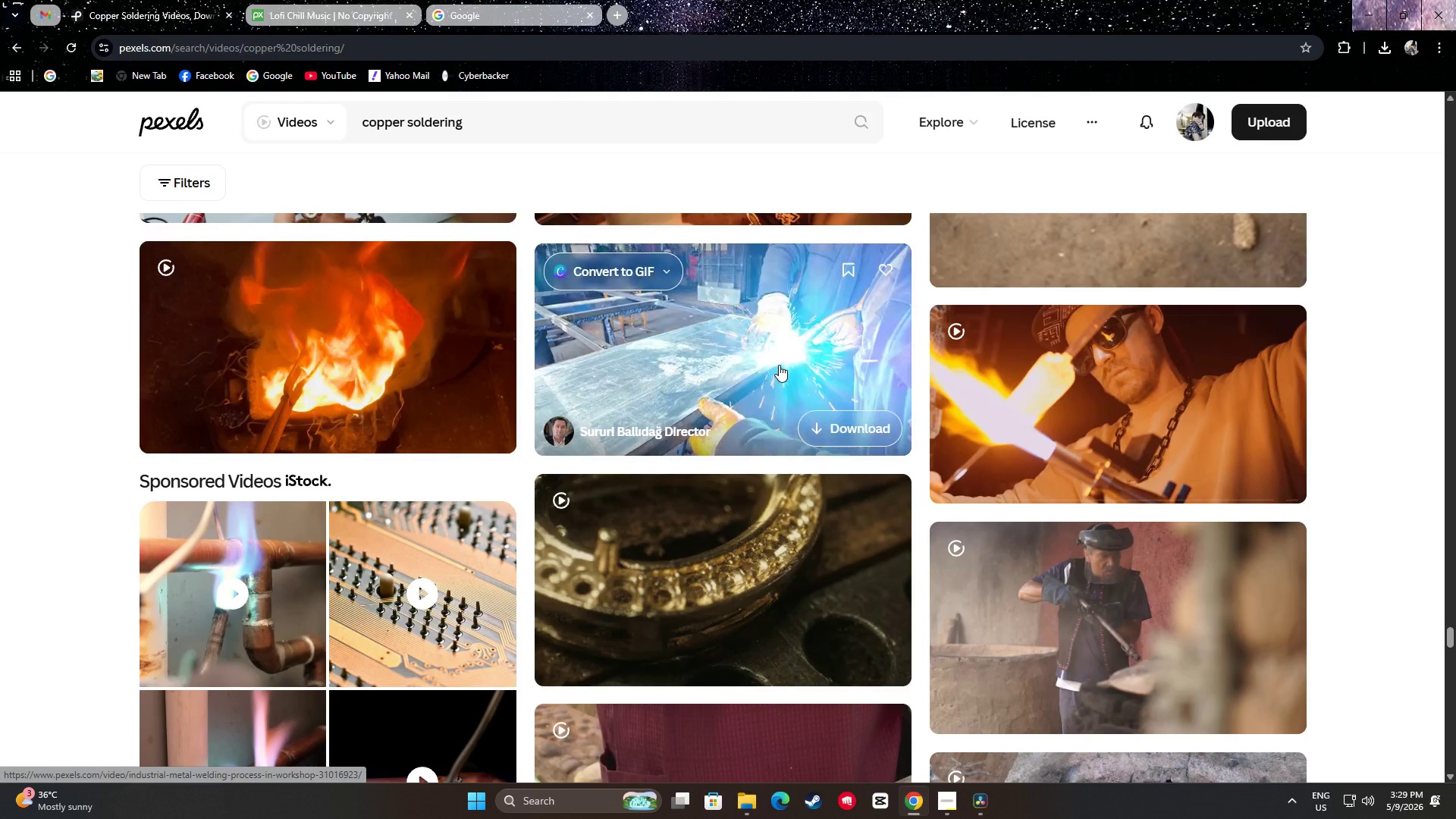 
scroll: coordinate [1065, 311], scroll_direction: down, amount: 7.0
 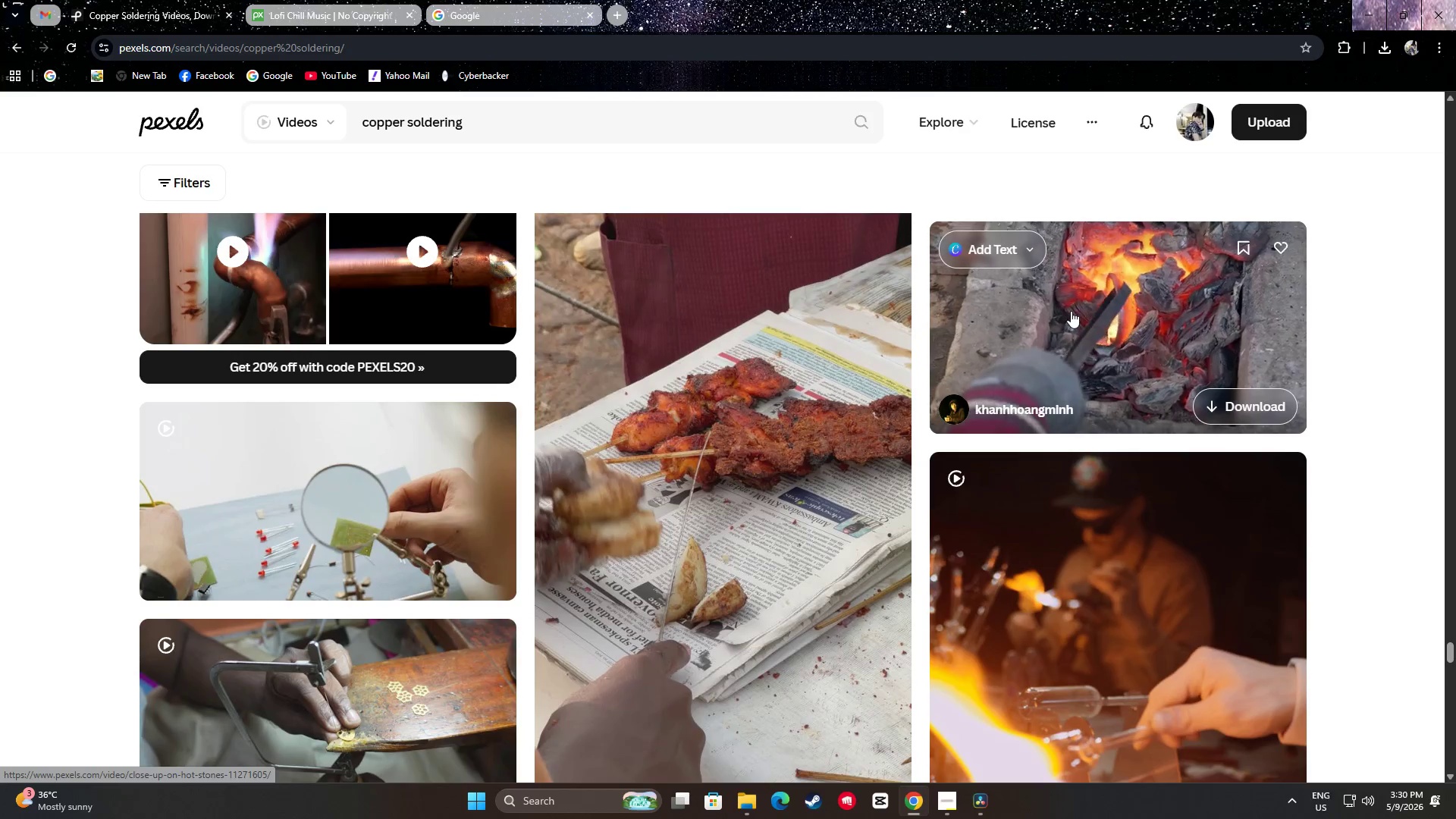 
wait(7.16)
 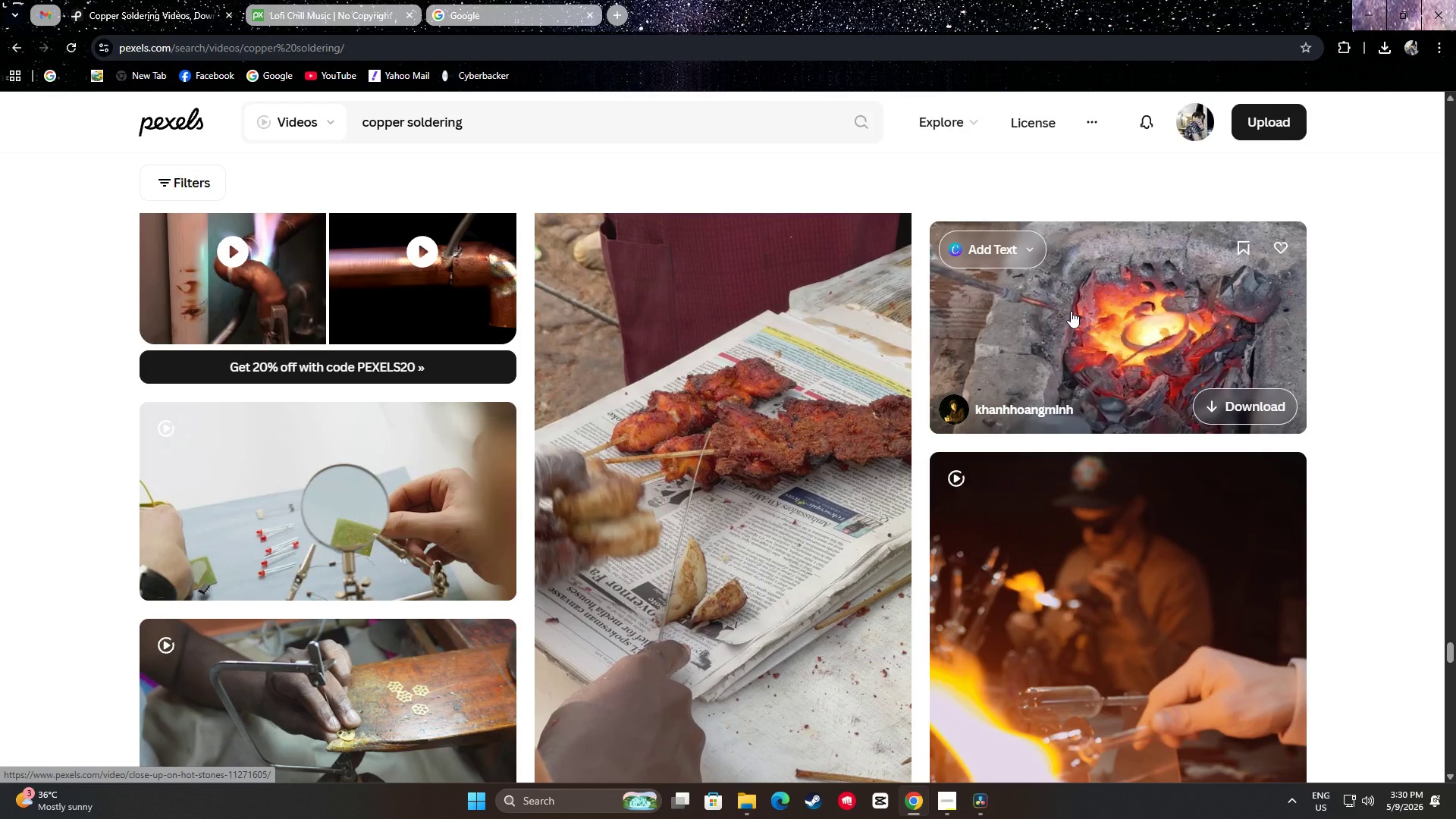 
scroll: coordinate [1141, 322], scroll_direction: down, amount: 5.0
 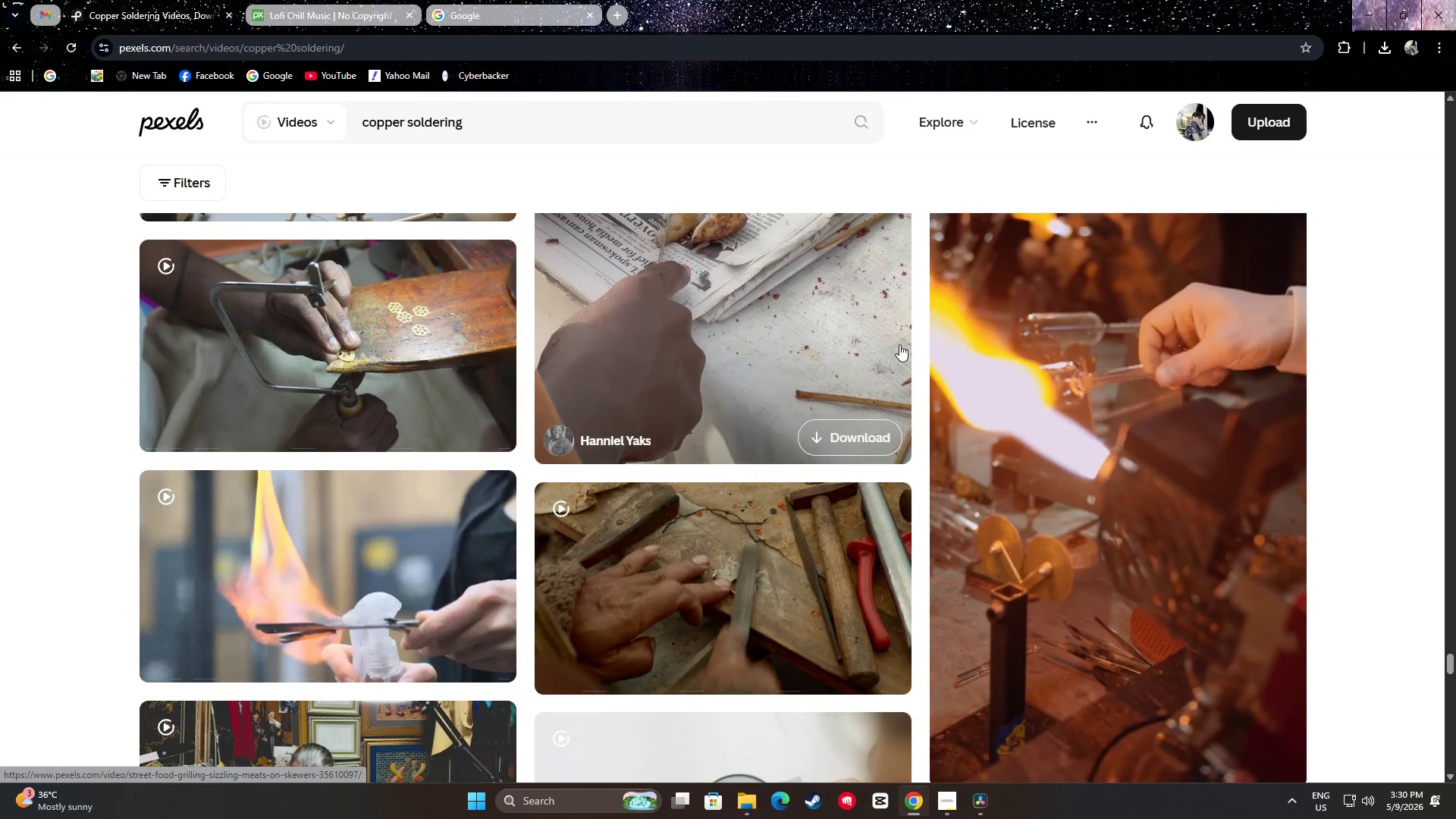 
scroll: coordinate [738, 446], scroll_direction: up, amount: 2.0
 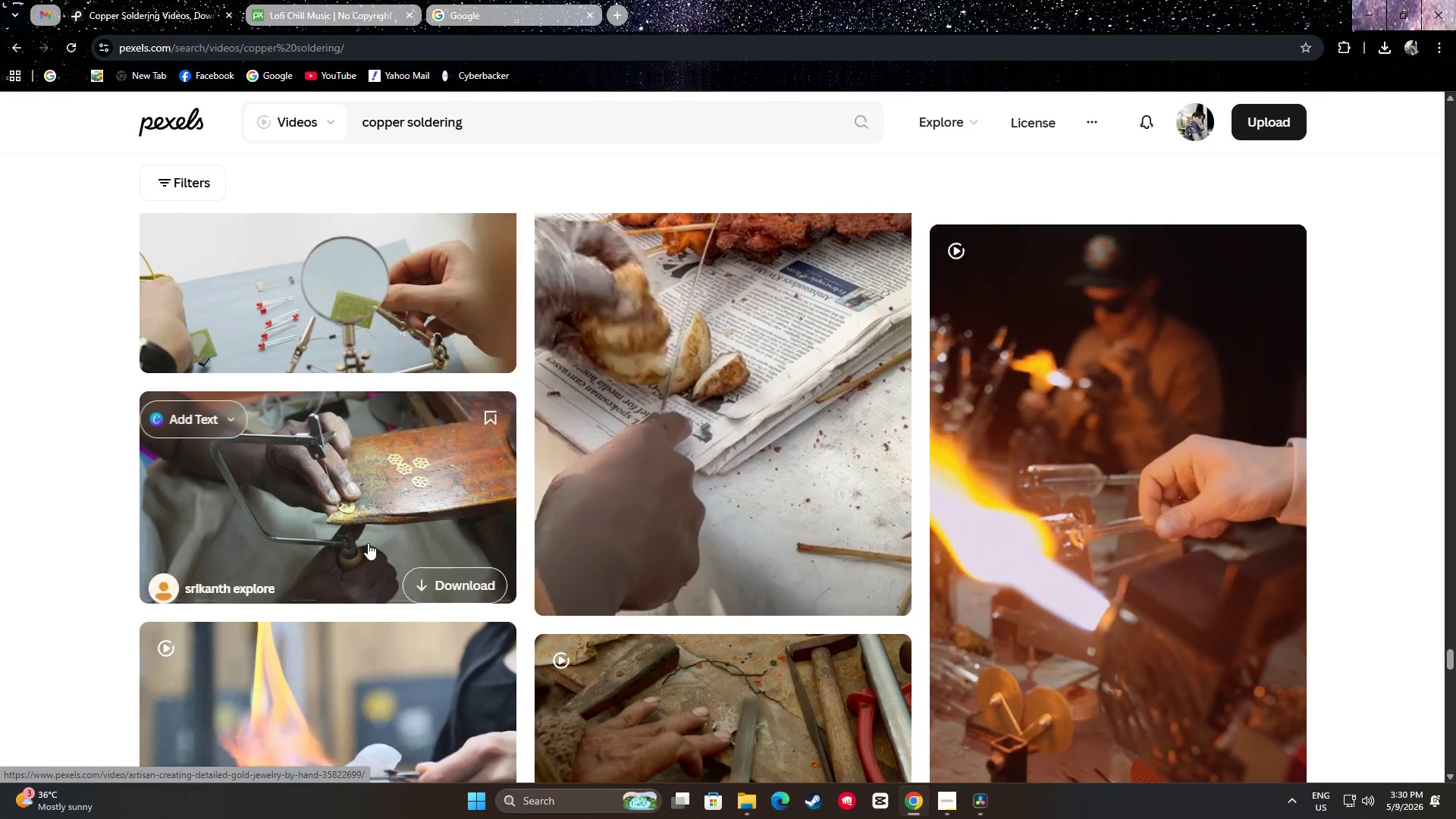 
mouse_move([322, 541])
 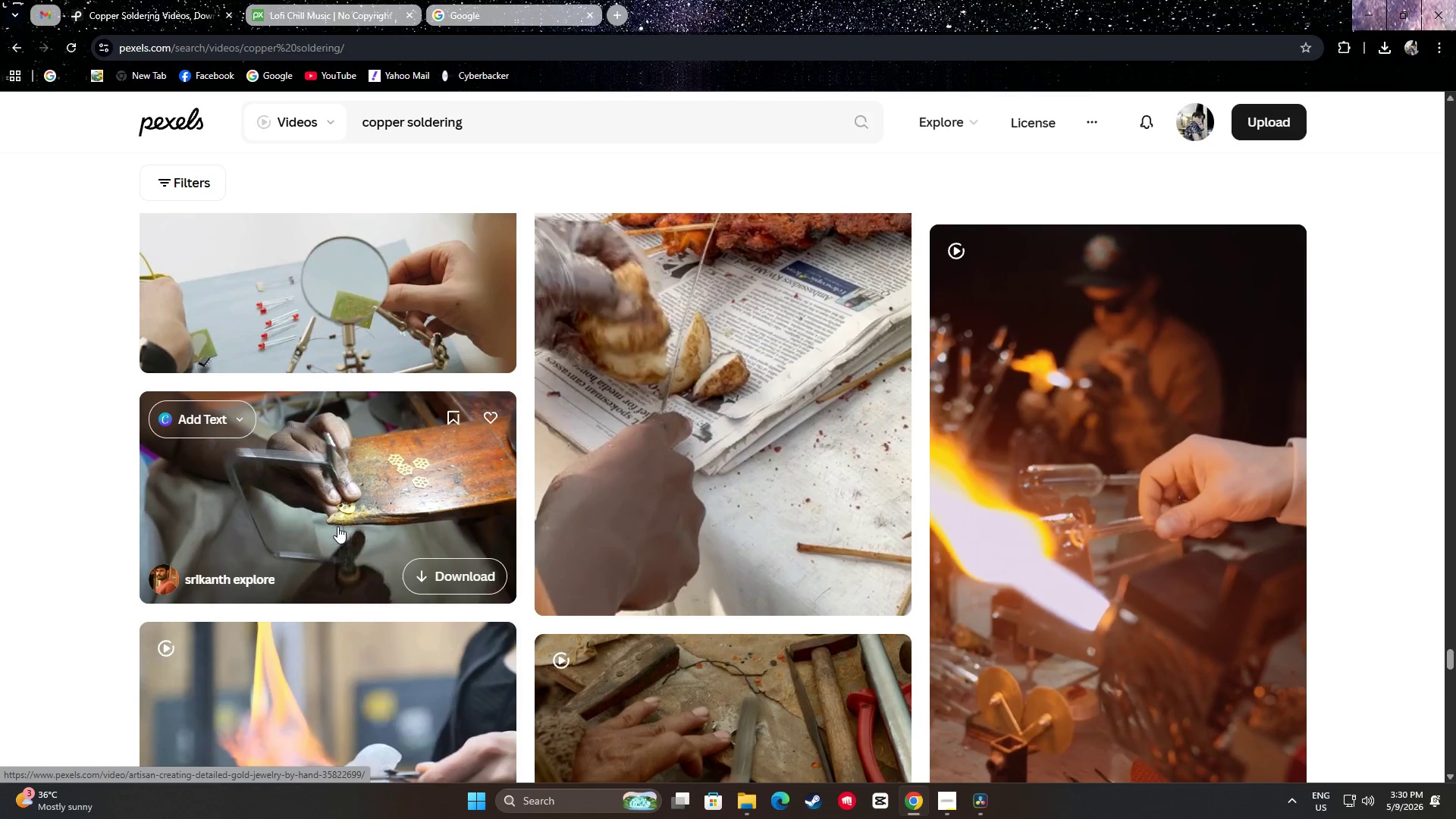 
scroll: coordinate [717, 502], scroll_direction: down, amount: 10.0
 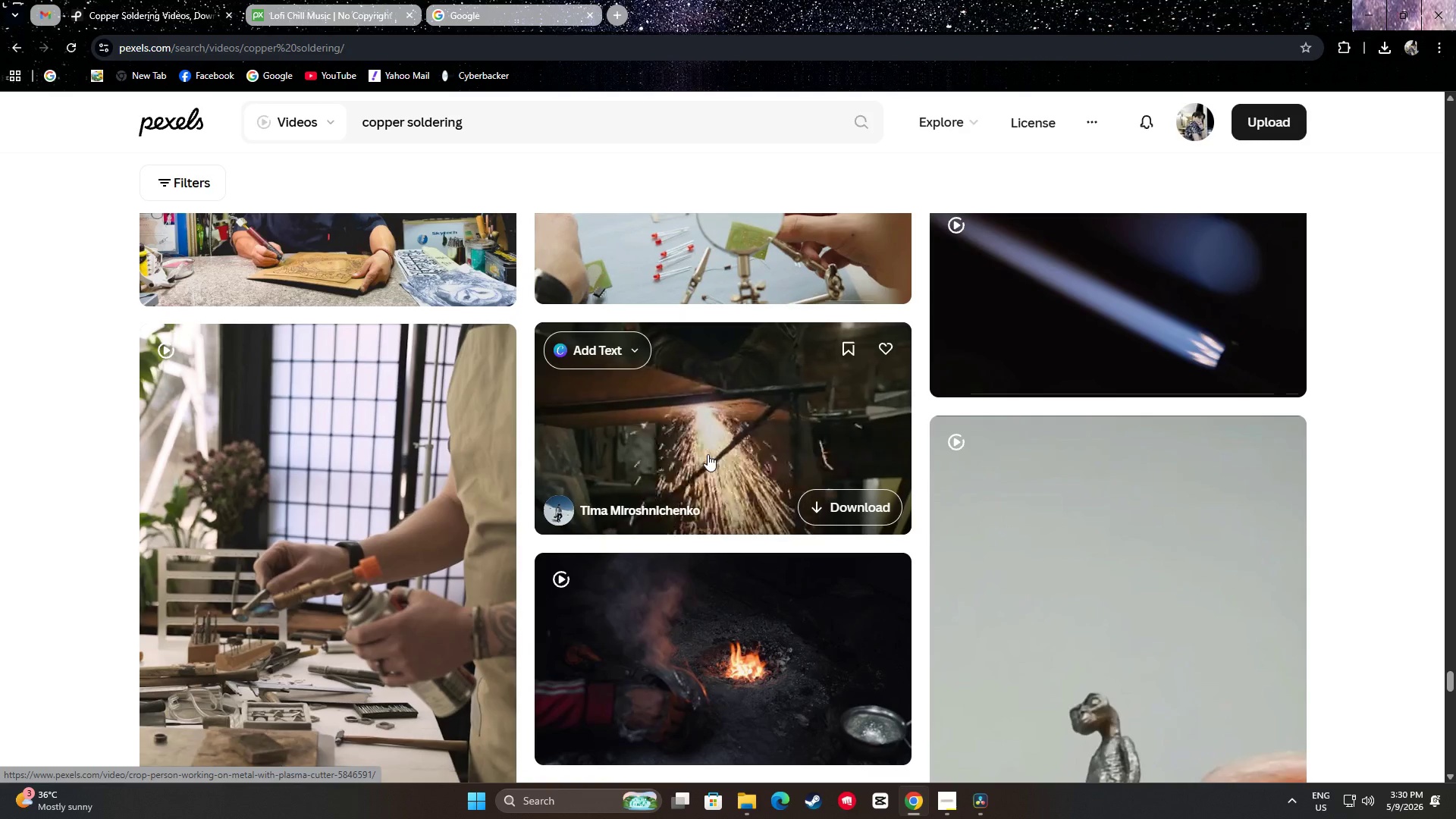 
scroll: coordinate [720, 439], scroll_direction: up, amount: 1.0
 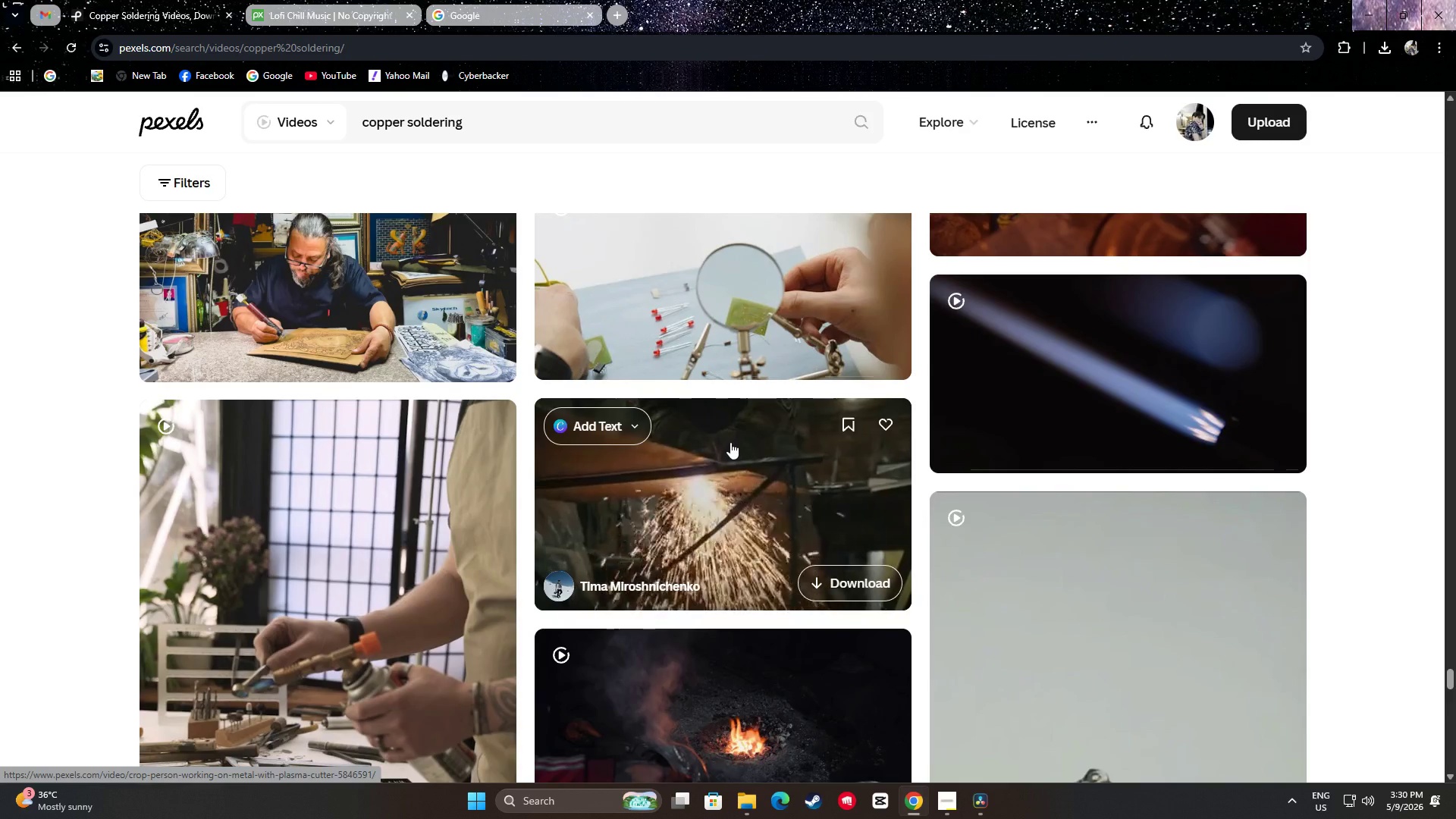 
scroll: coordinate [786, 532], scroll_direction: down, amount: 3.0
 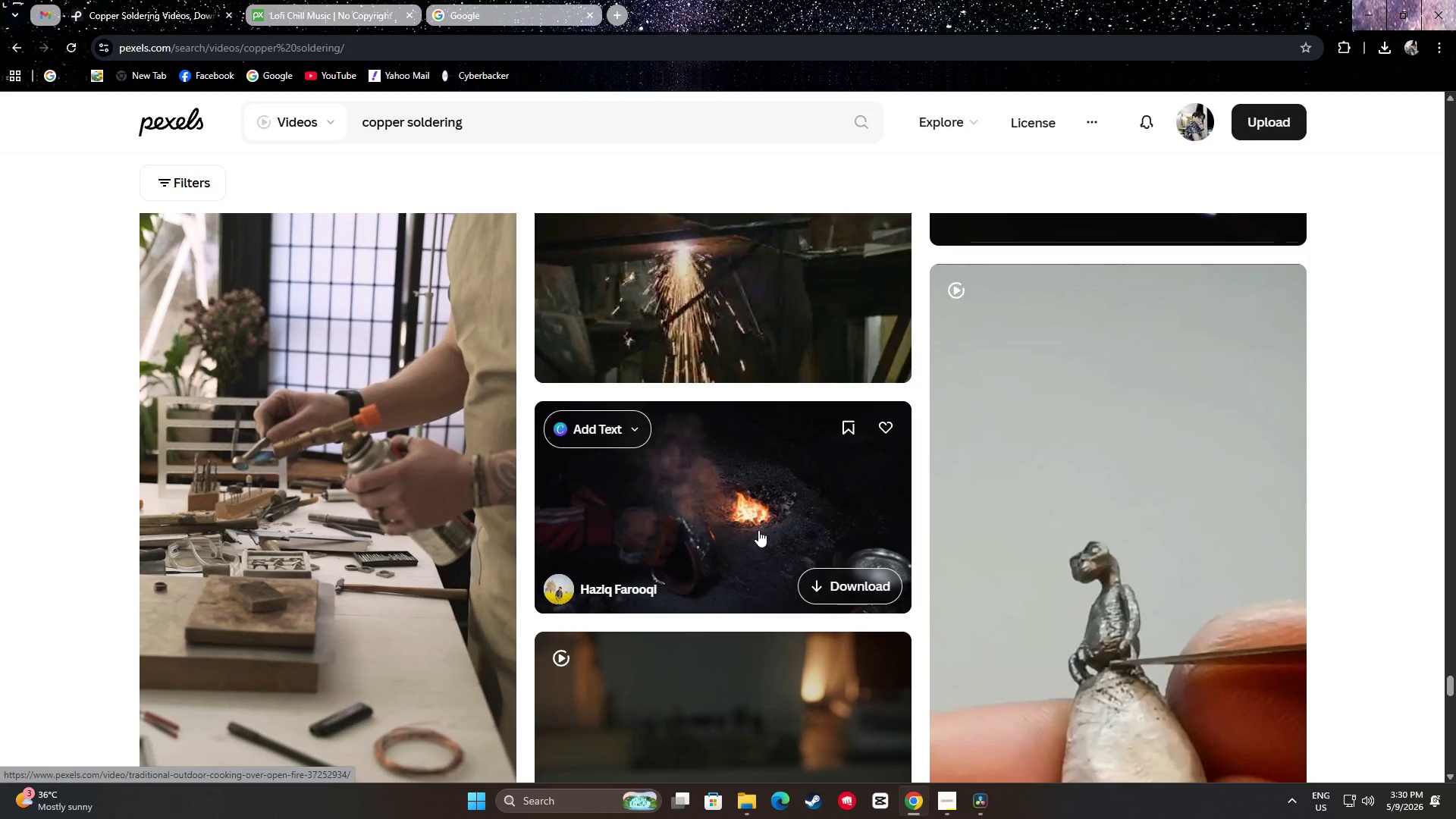 
scroll: coordinate [1098, 455], scroll_direction: up, amount: 4.0
 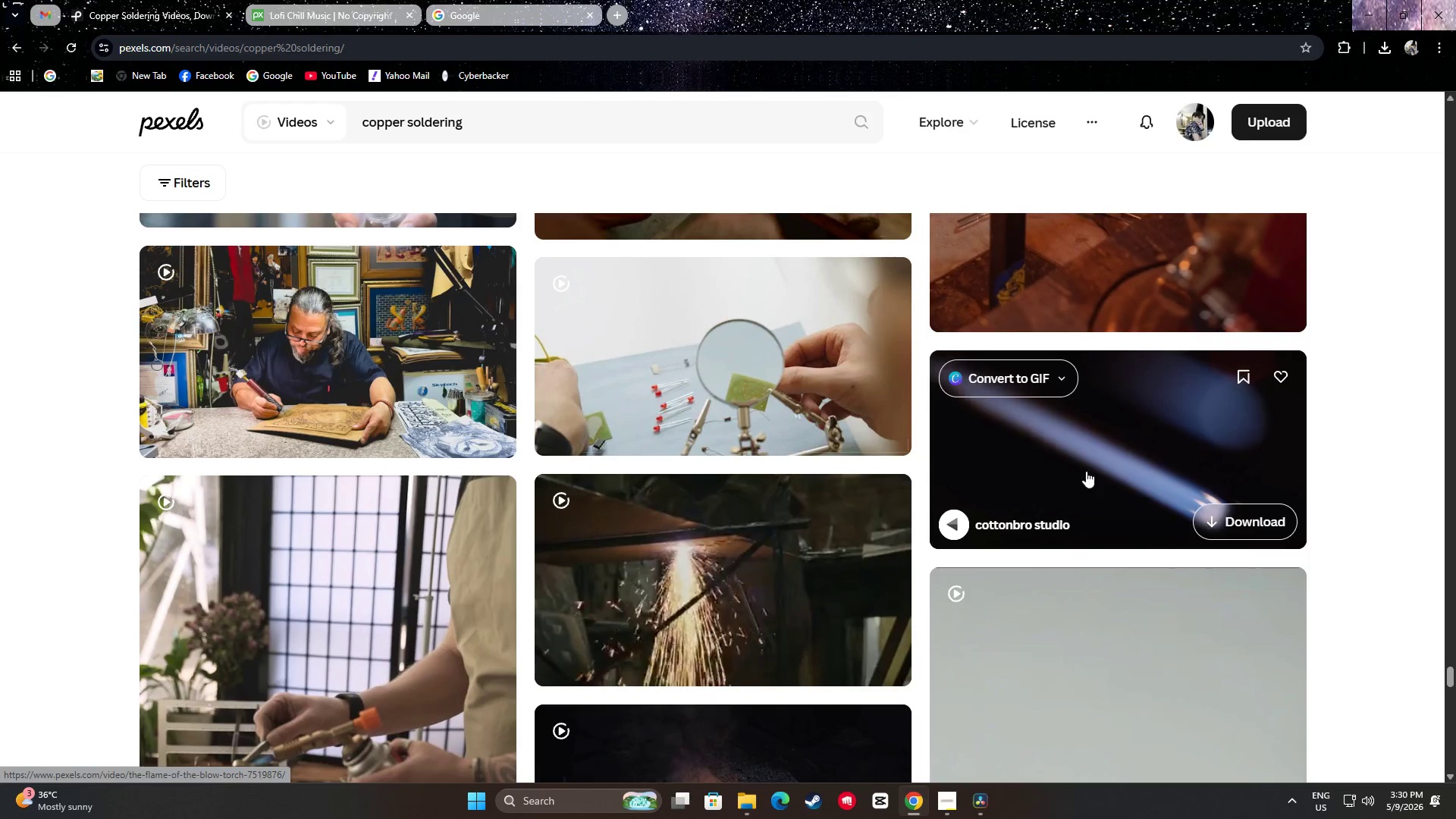 
scroll: coordinate [581, 445], scroll_direction: down, amount: 4.0
 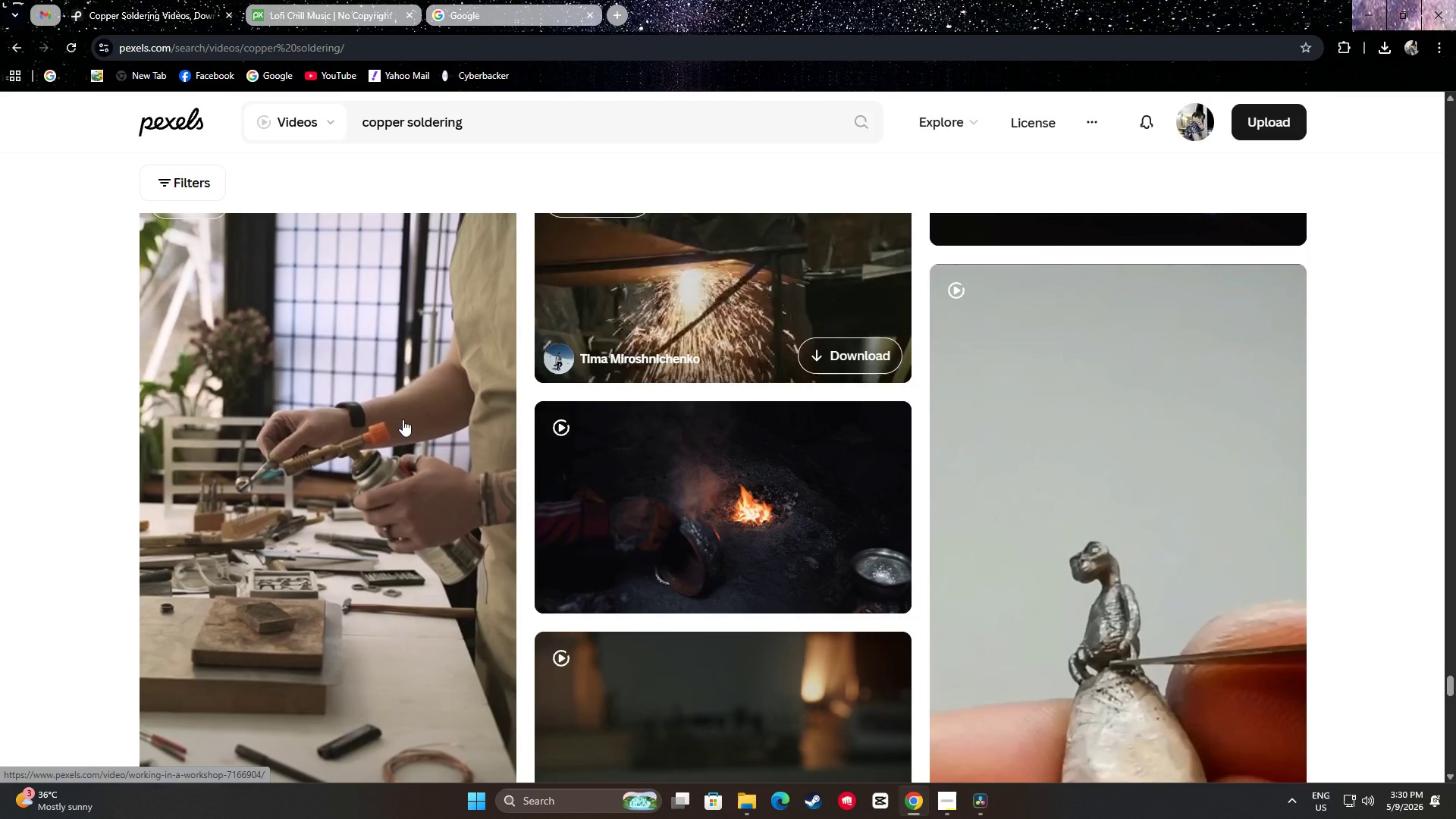 
wait(9.57)
 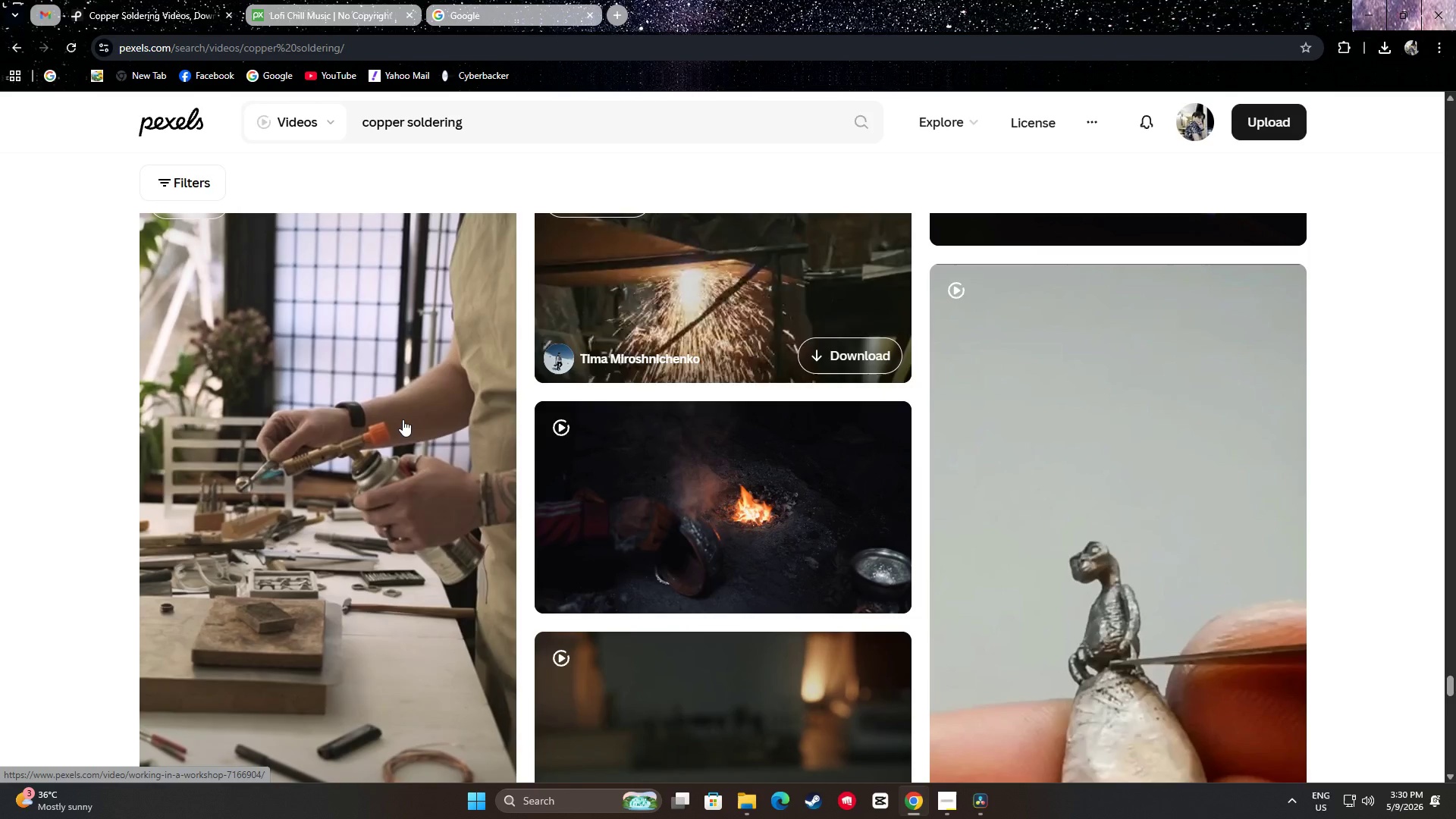 
scroll: coordinate [391, 425], scroll_direction: down, amount: 6.0
 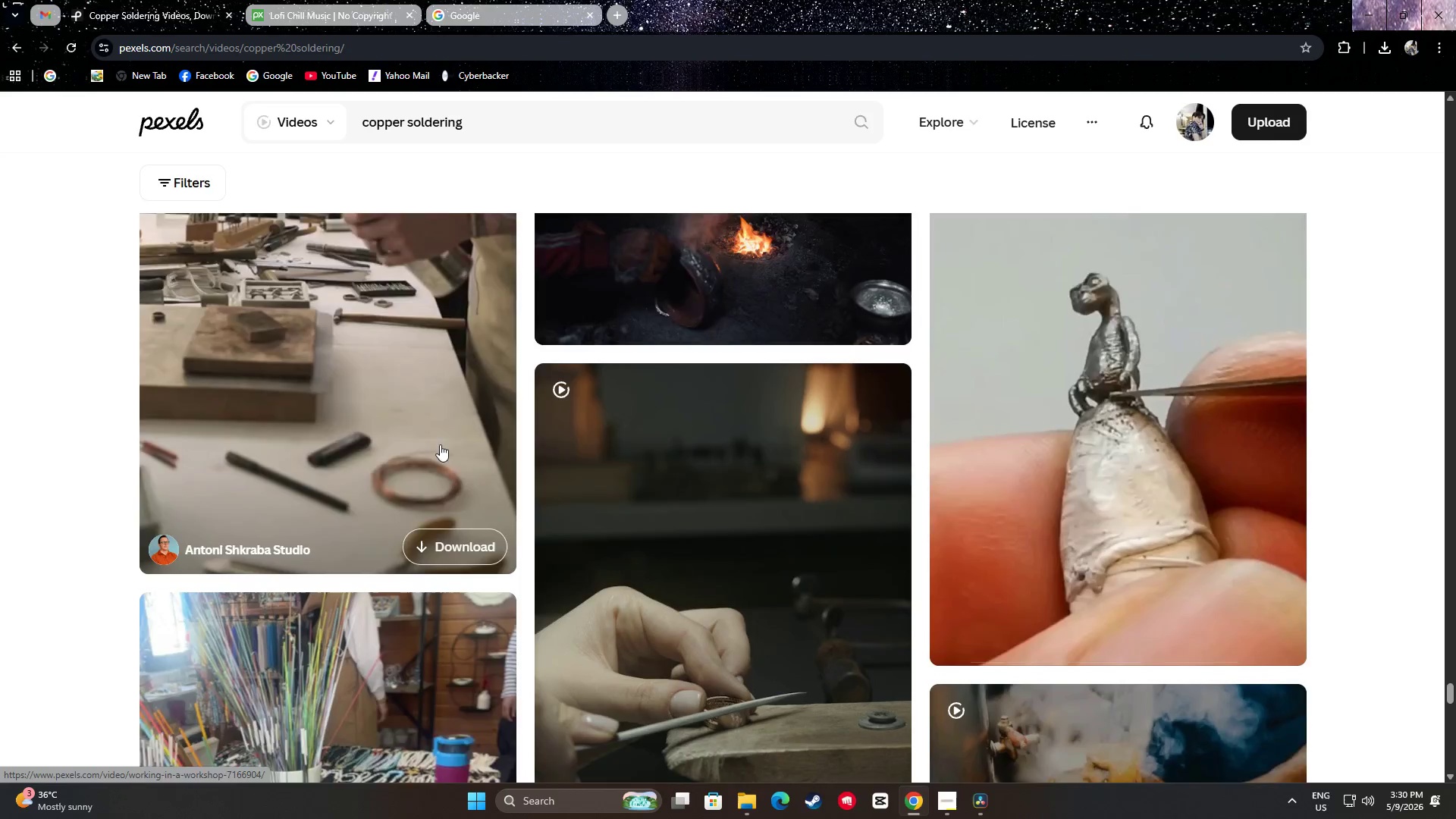 
mouse_move([450, 438])
 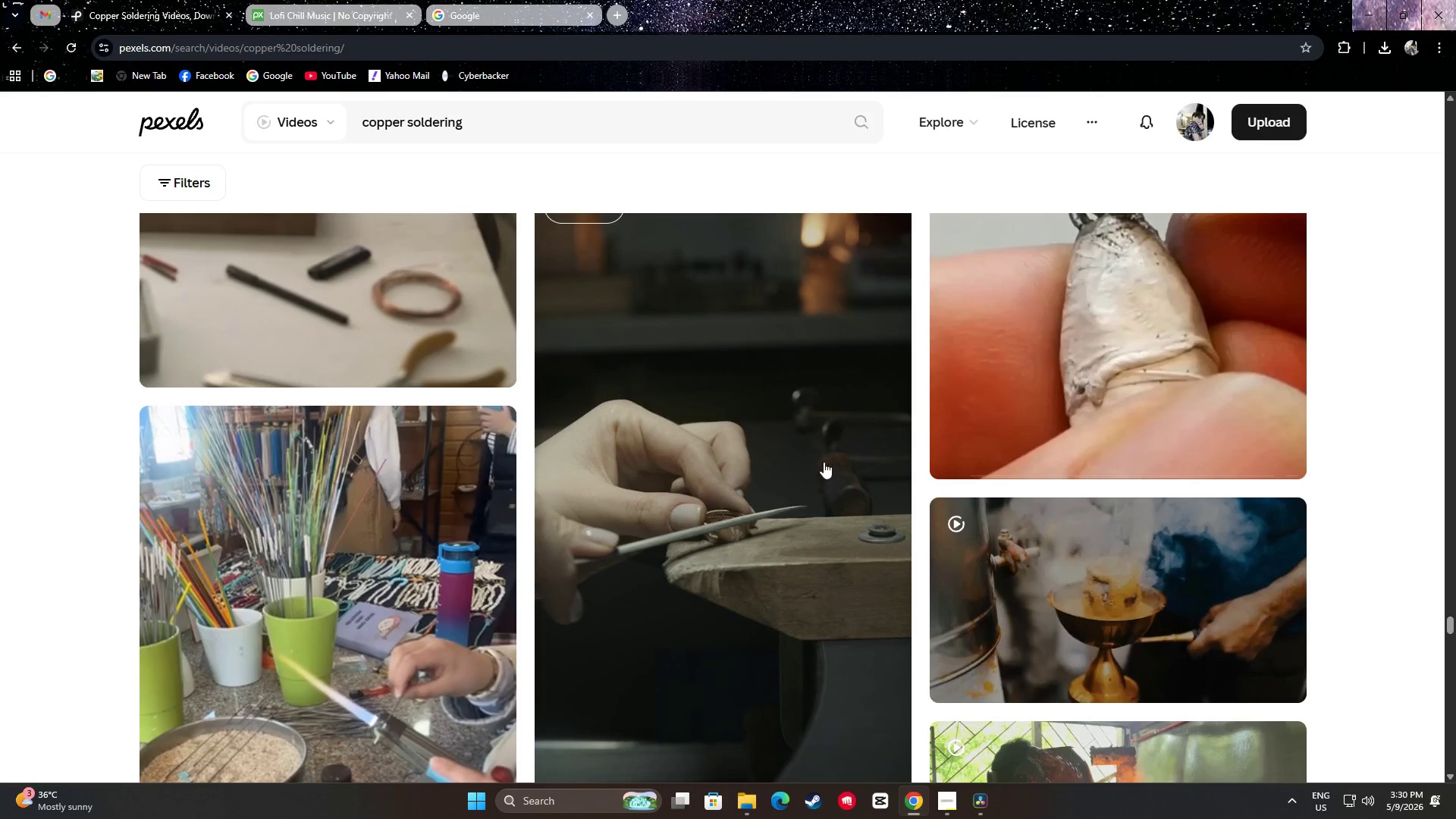 
scroll: coordinate [741, 369], scroll_direction: down, amount: 5.0
 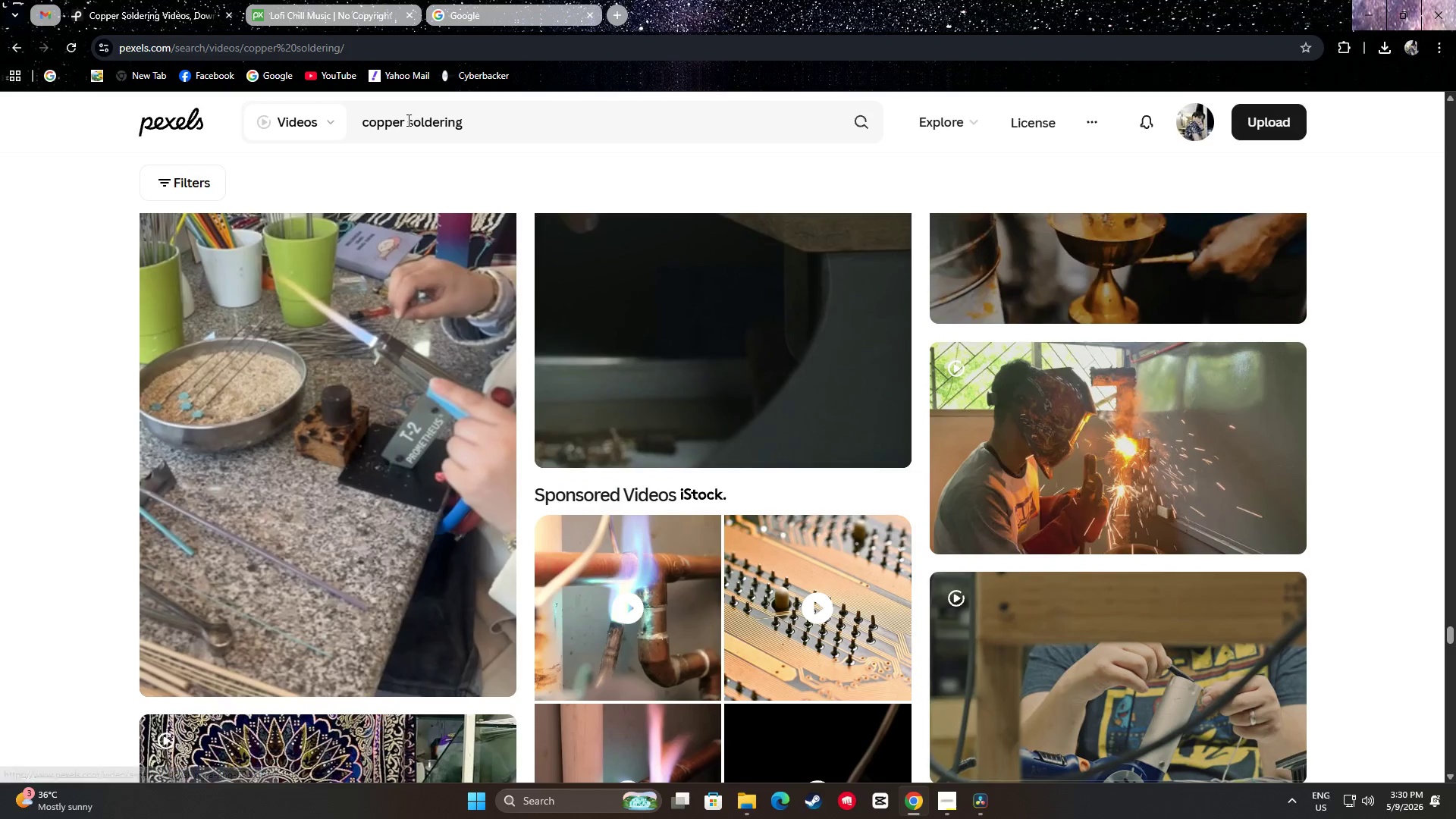 
left_click_drag(start_coordinate=[407, 121], to_coordinate=[353, 122])
 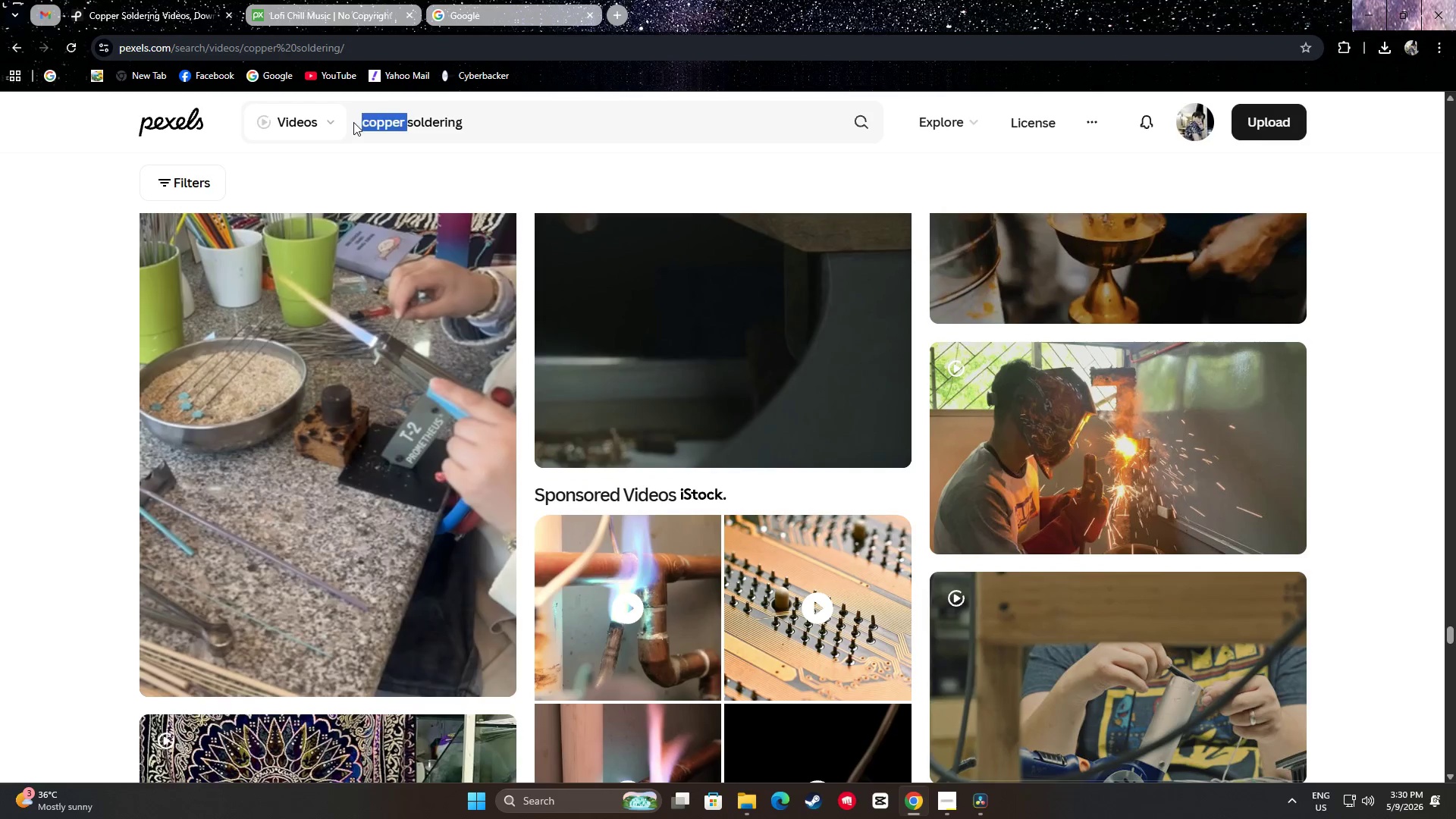 
key(Backspace)
 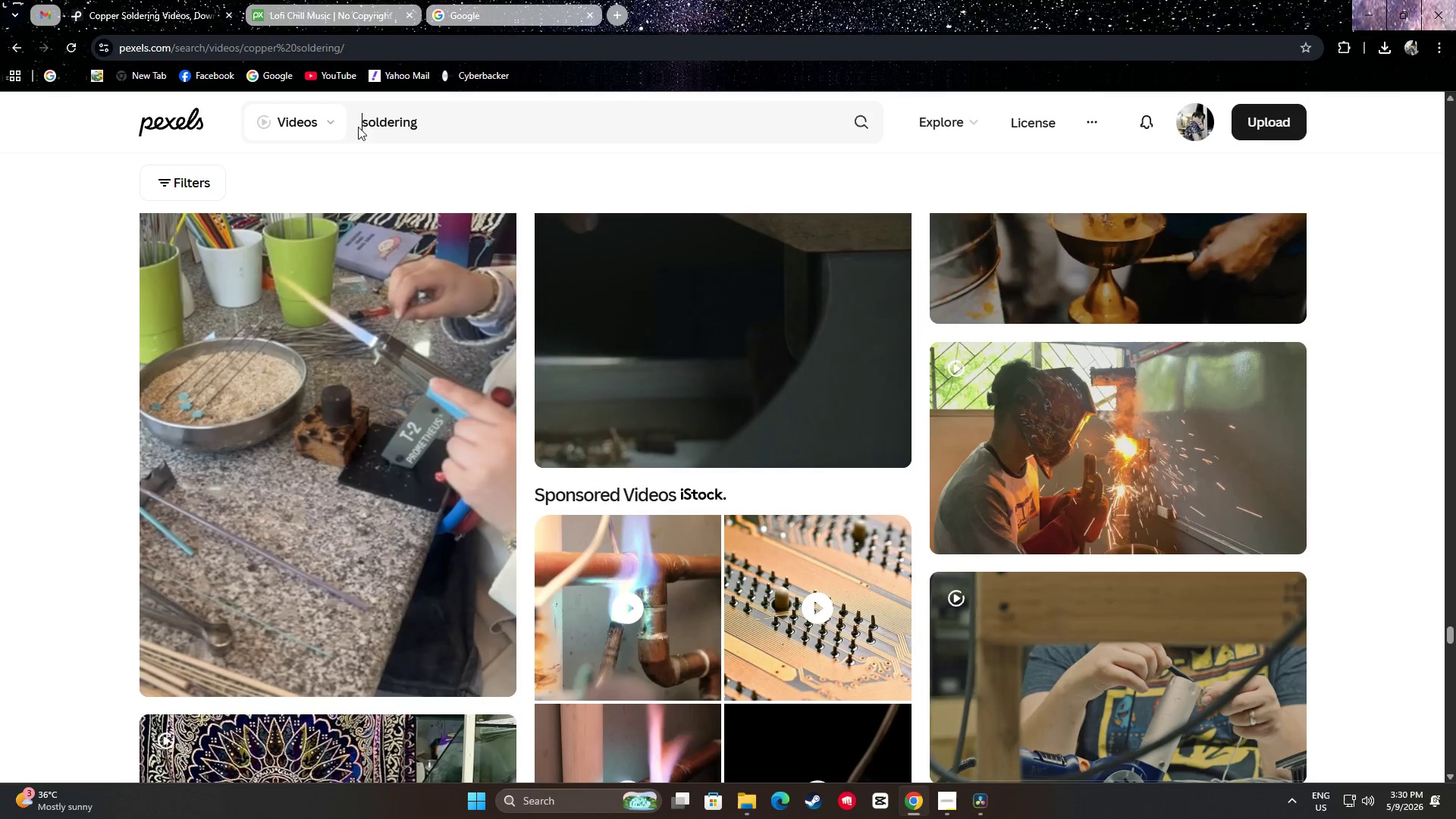 
key(Enter)
 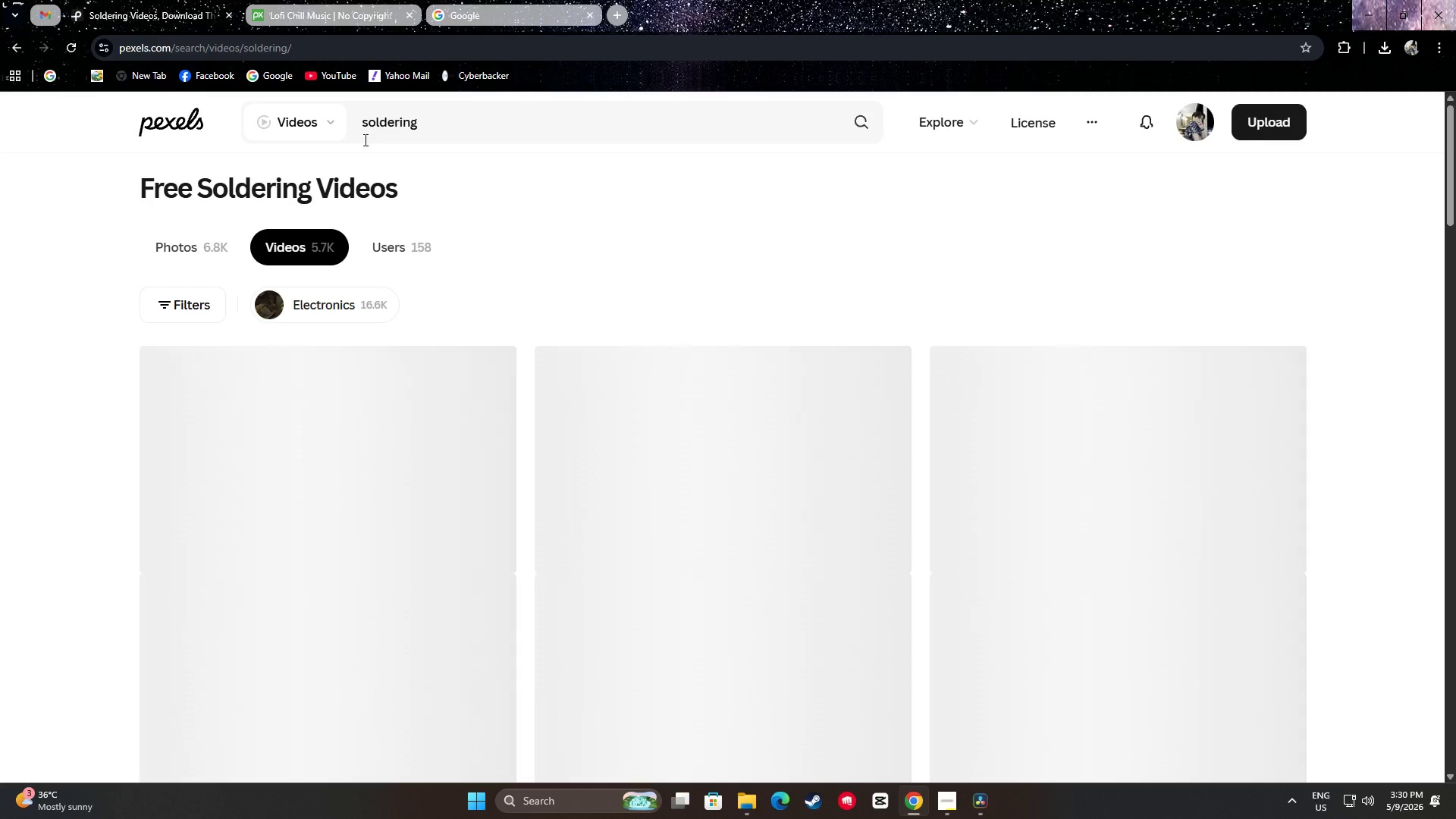 
scroll: coordinate [7, 345], scroll_direction: down, amount: 13.0
 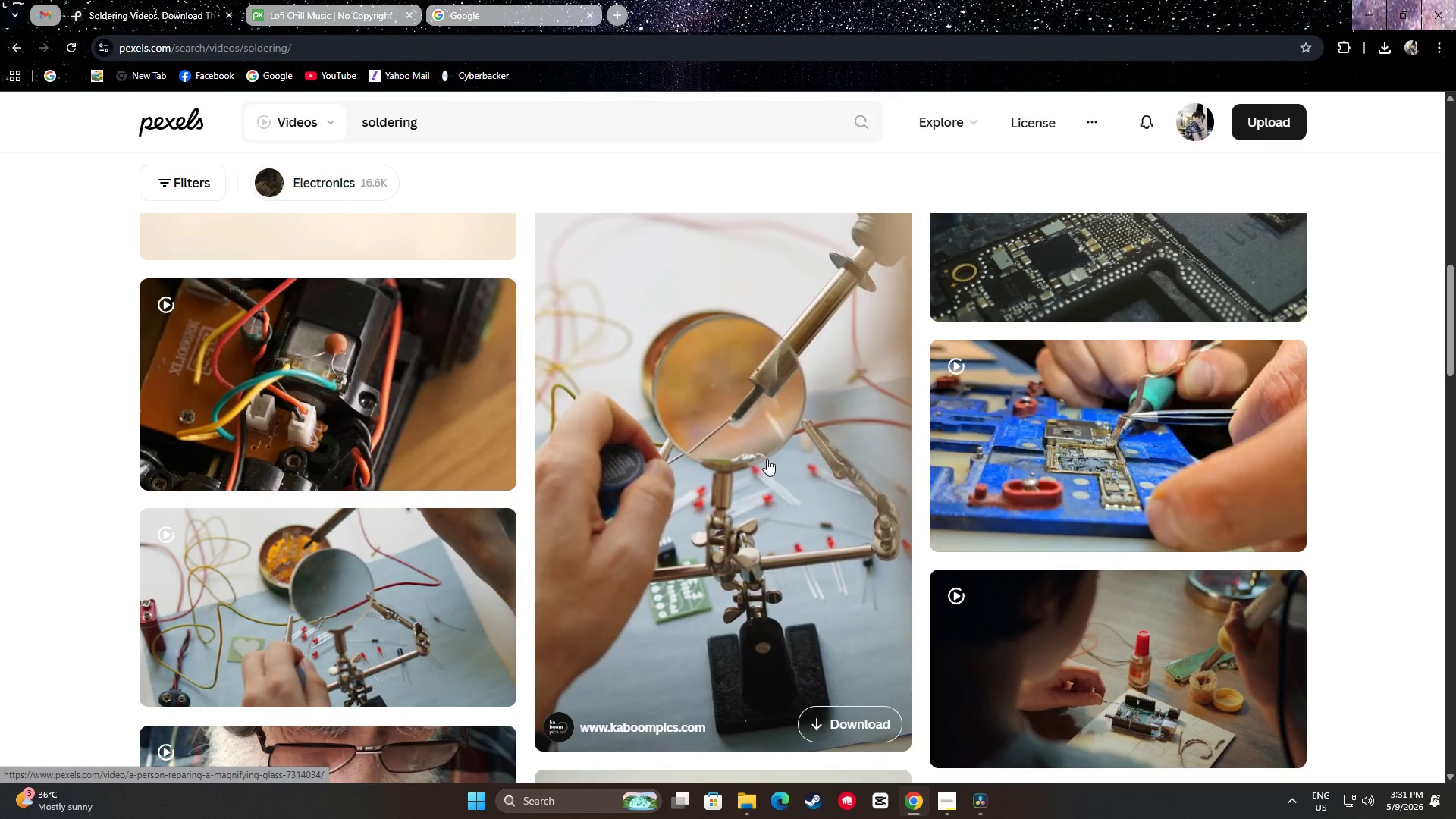 
wait(7.46)
 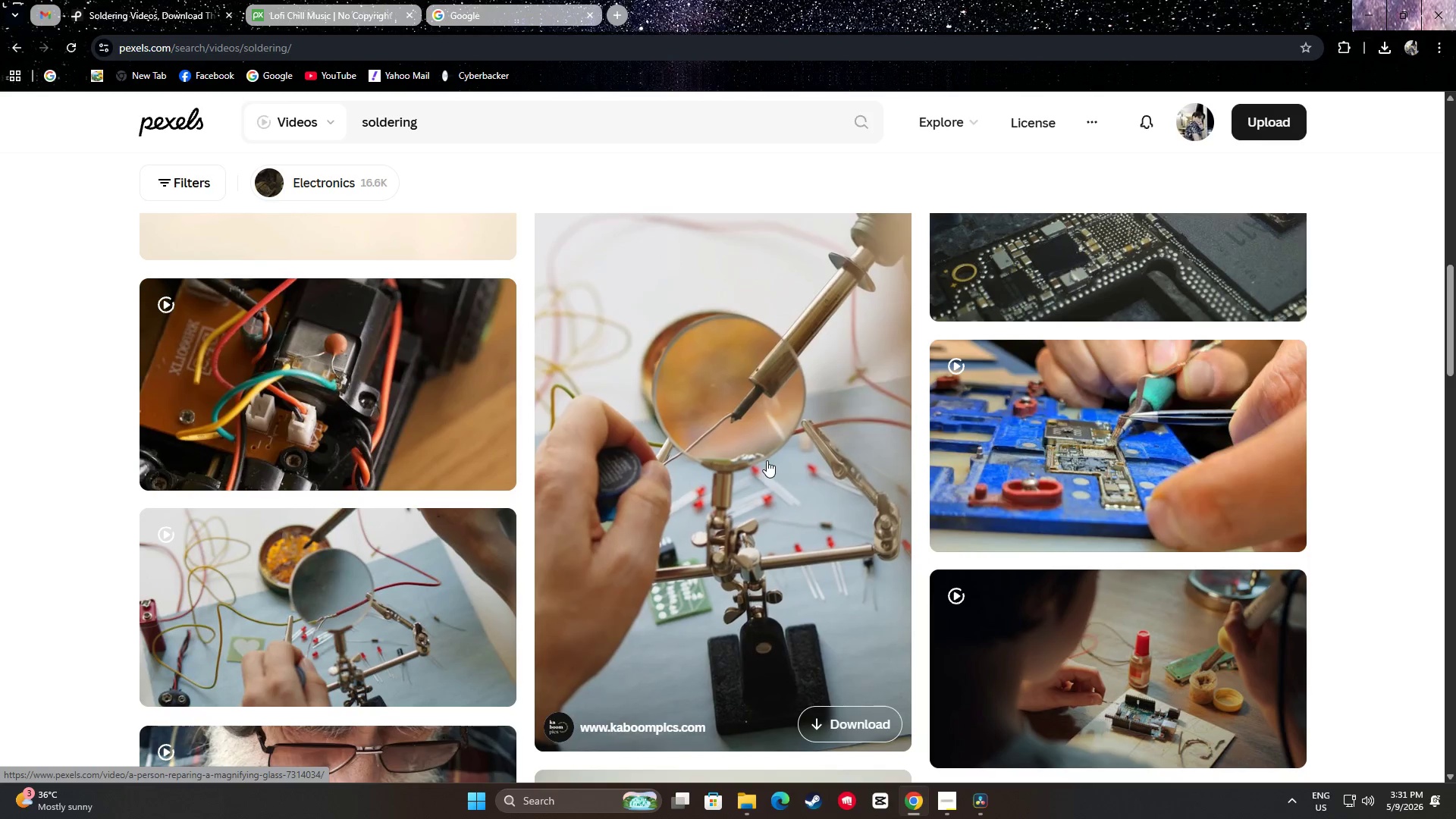 
scroll: coordinate [922, 367], scroll_direction: down, amount: 11.0
 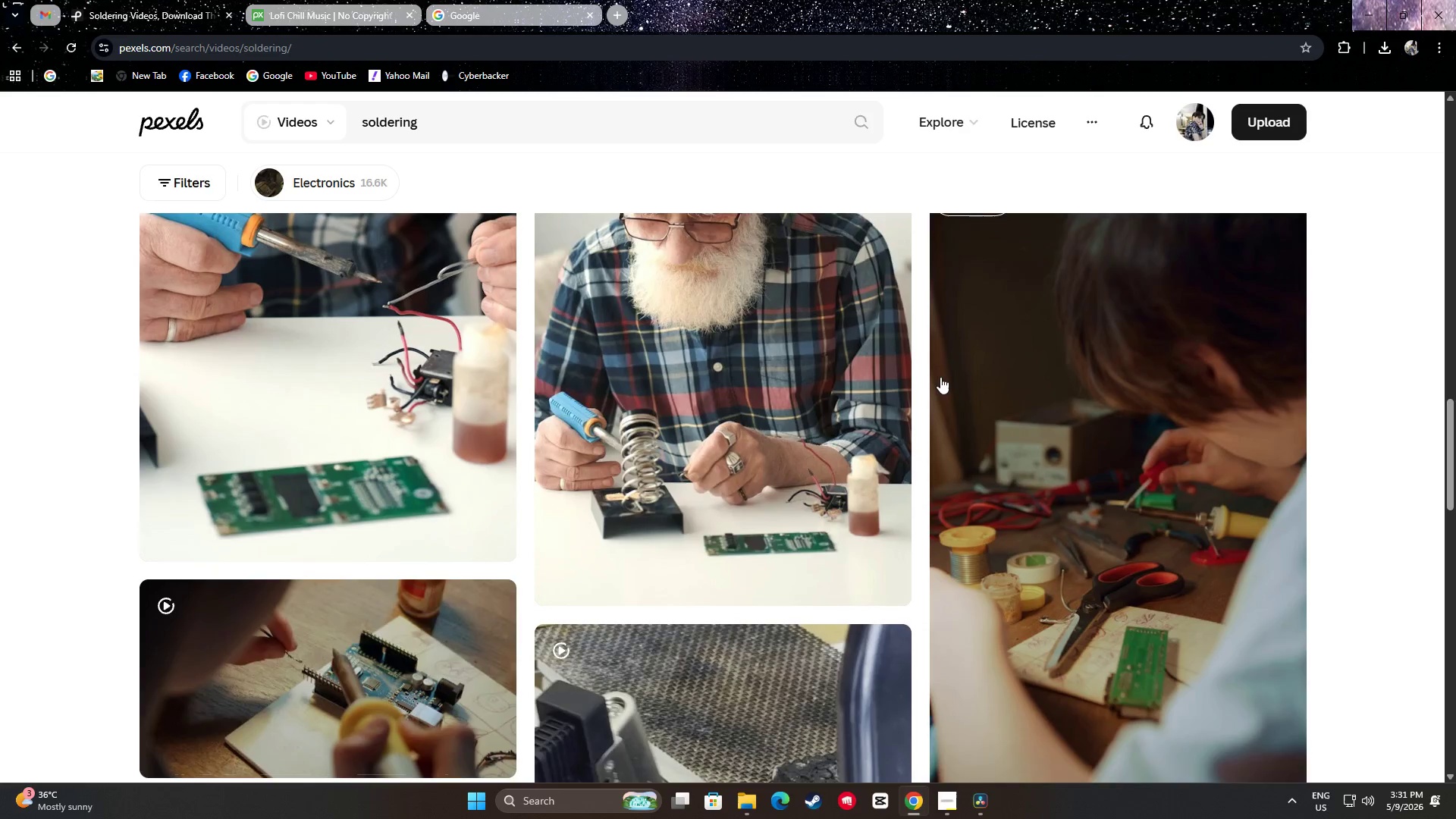 
scroll: coordinate [696, 428], scroll_direction: up, amount: 14.0
 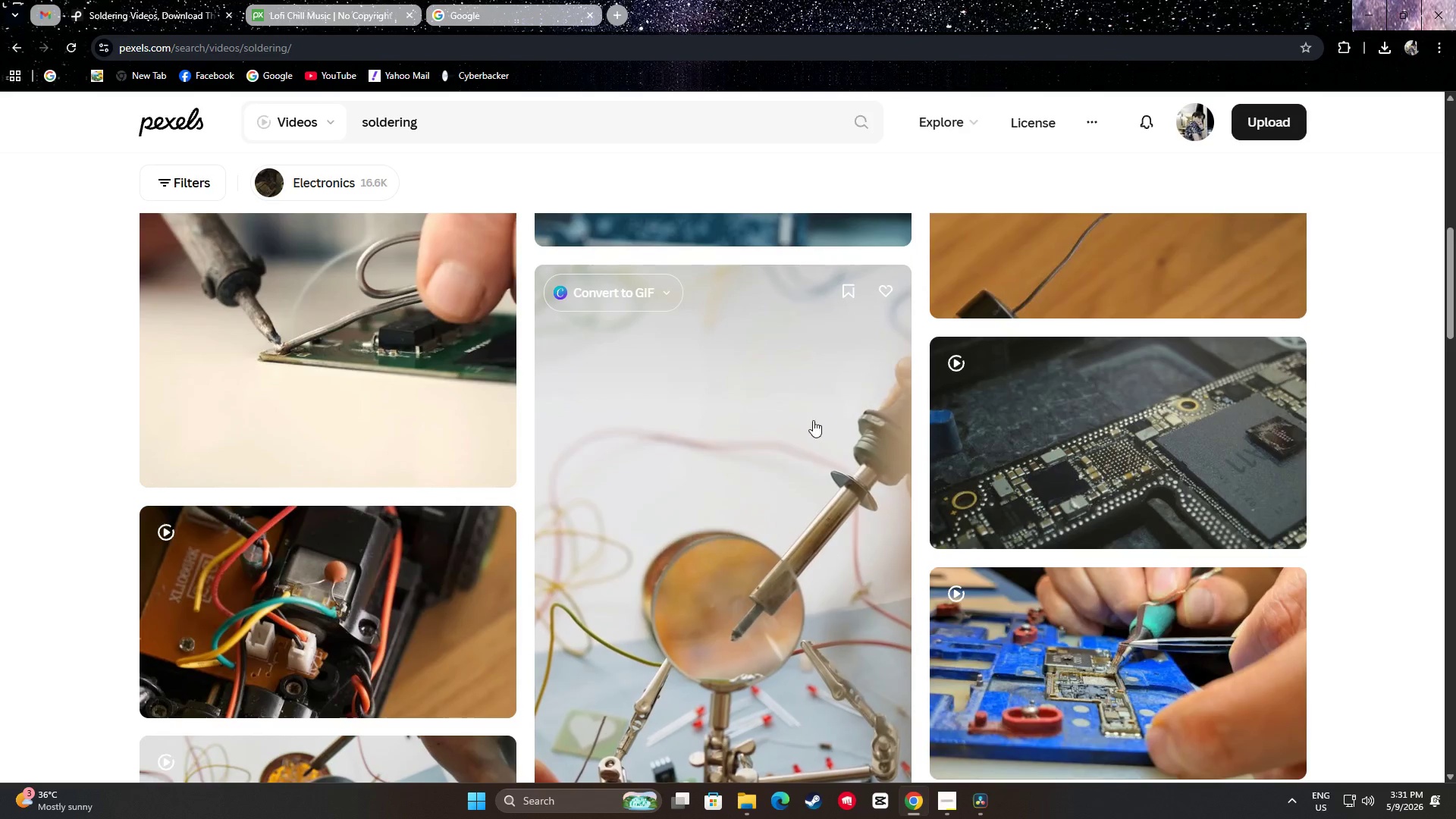 
scroll: coordinate [703, 529], scroll_direction: down, amount: 15.0
 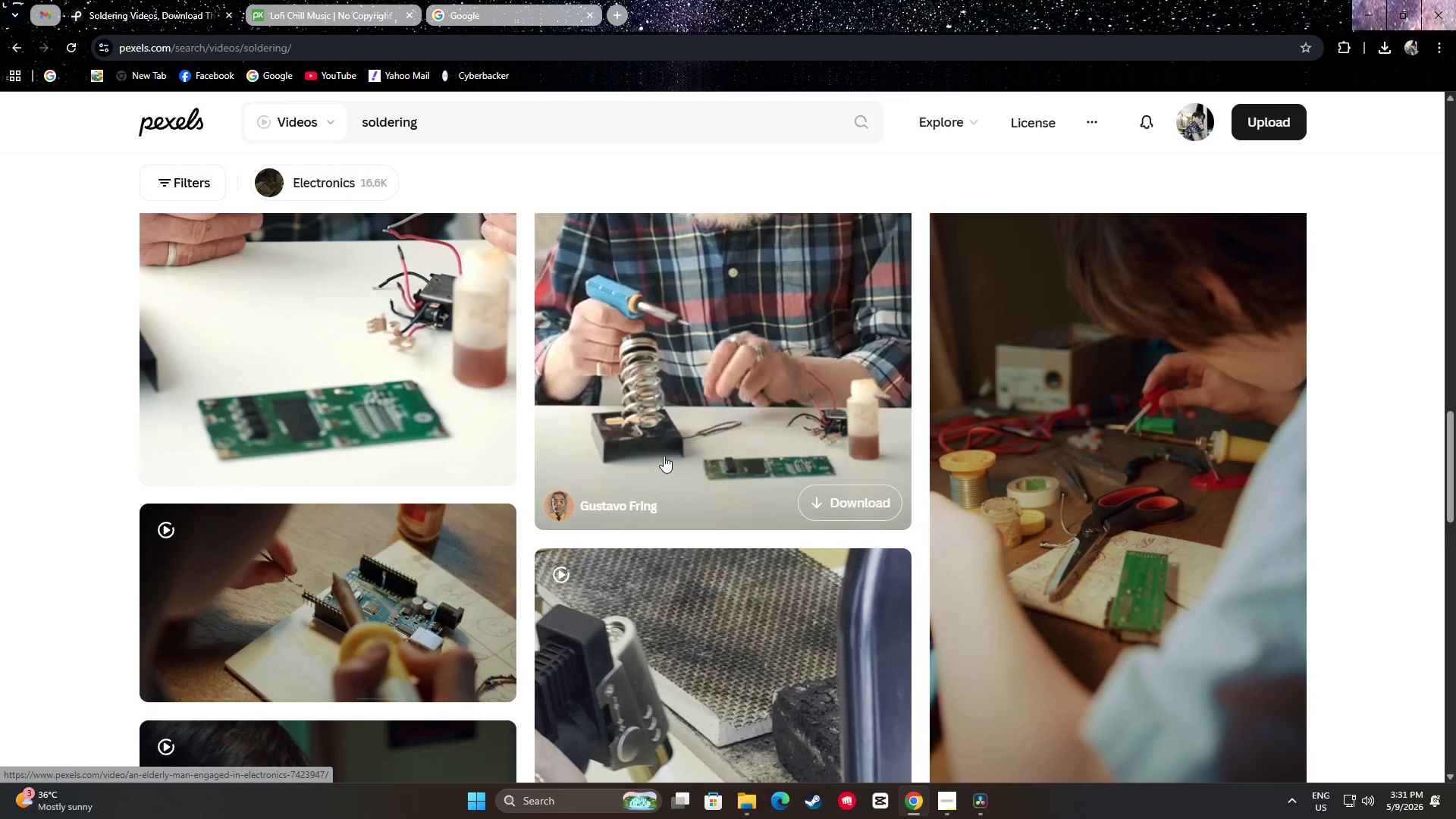 
scroll: coordinate [667, 459], scroll_direction: up, amount: 2.0
 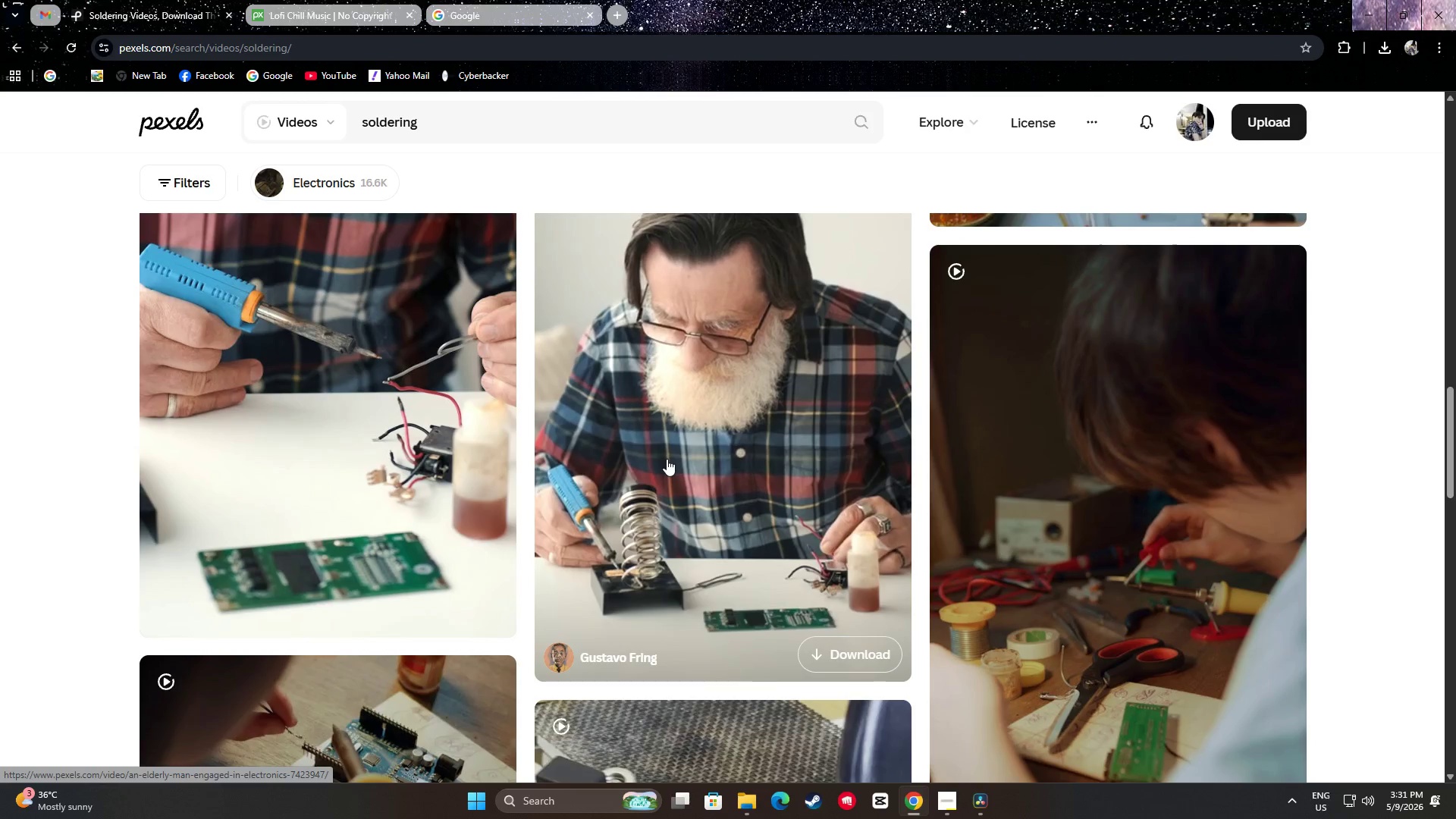 
scroll: coordinate [653, 445], scroll_direction: down, amount: 15.0
 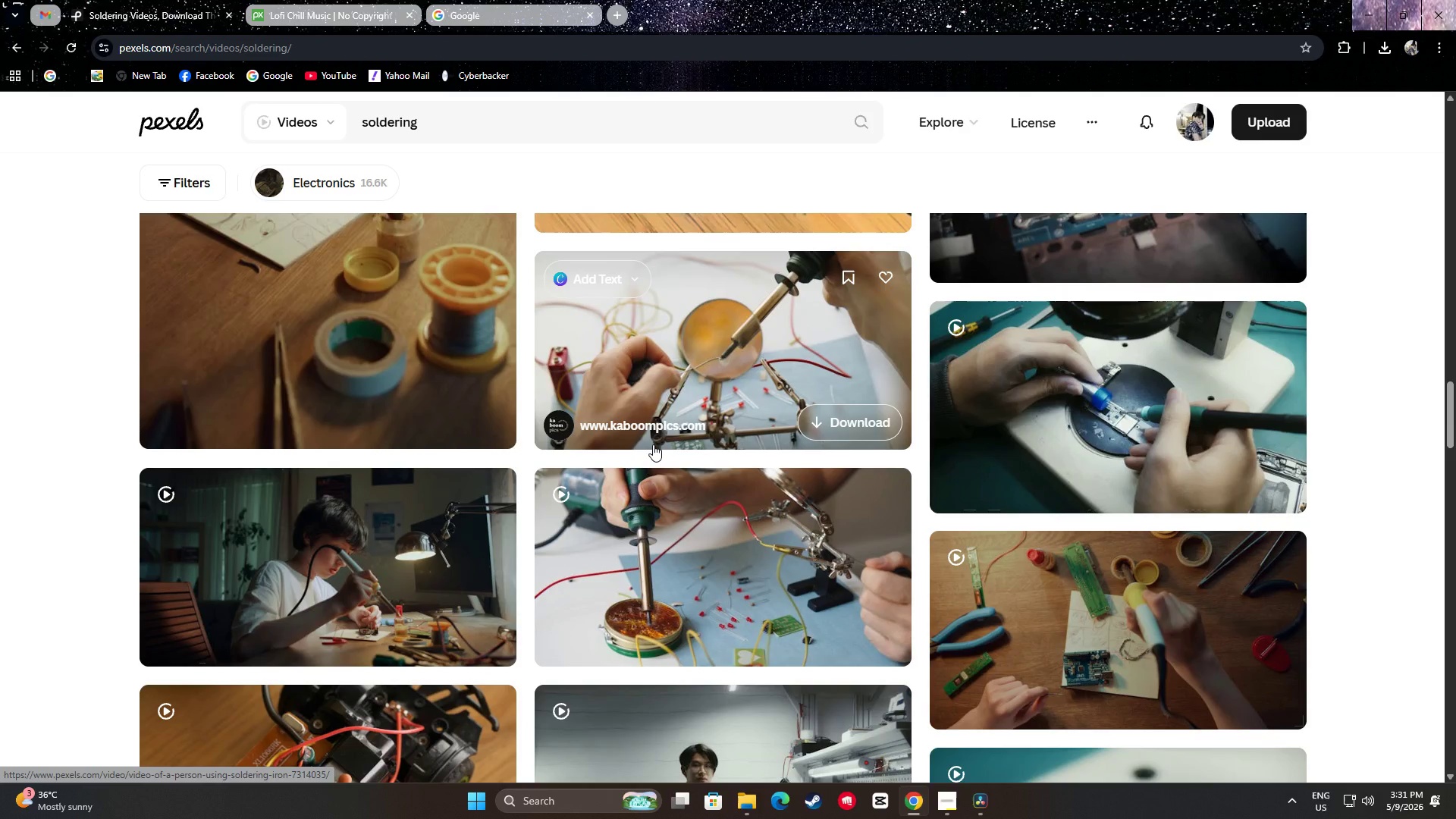 
scroll: coordinate [752, 424], scroll_direction: down, amount: 14.0
 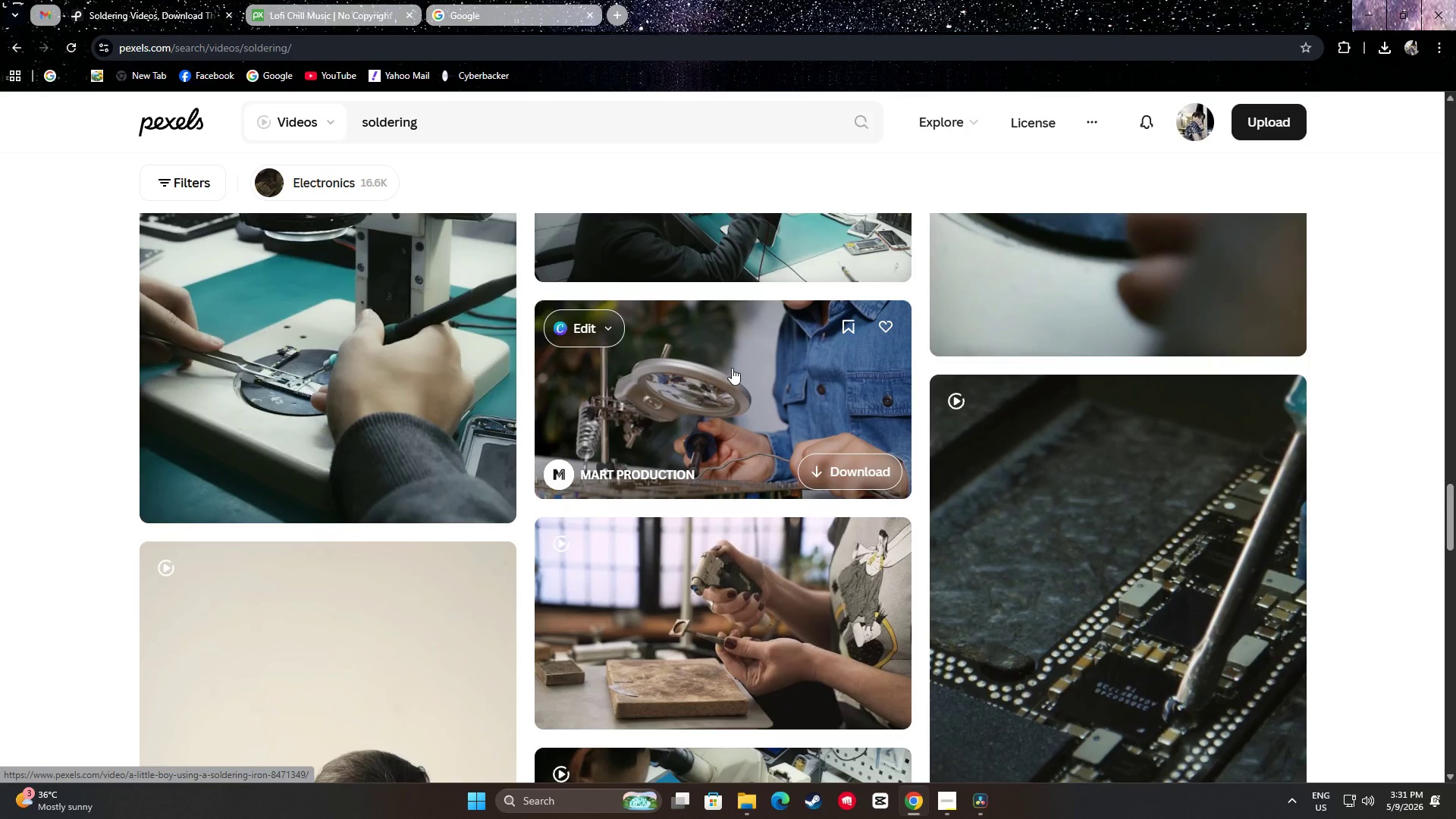 
scroll: coordinate [747, 453], scroll_direction: down, amount: 3.0
 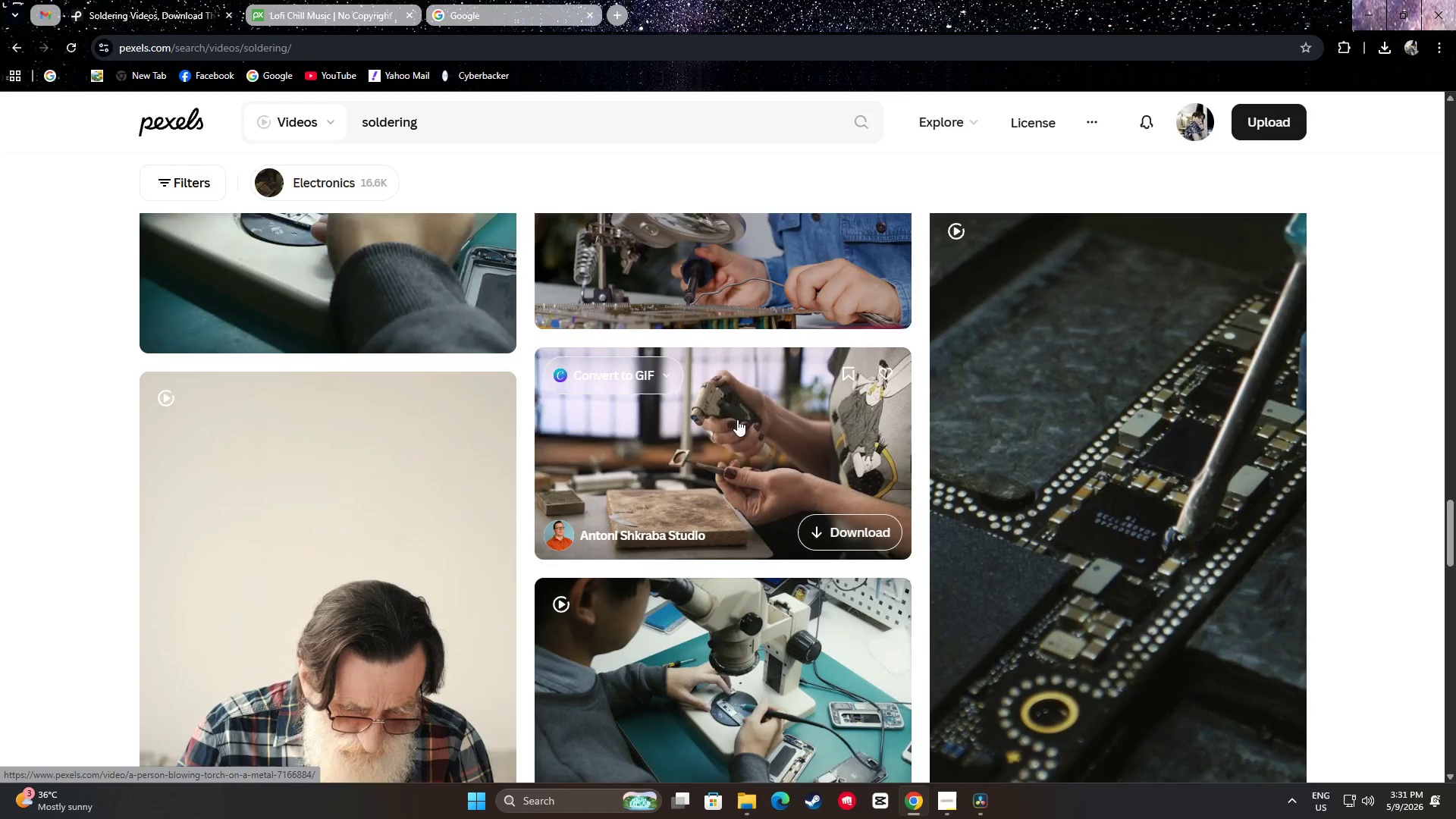 
mouse_move([724, 350])
 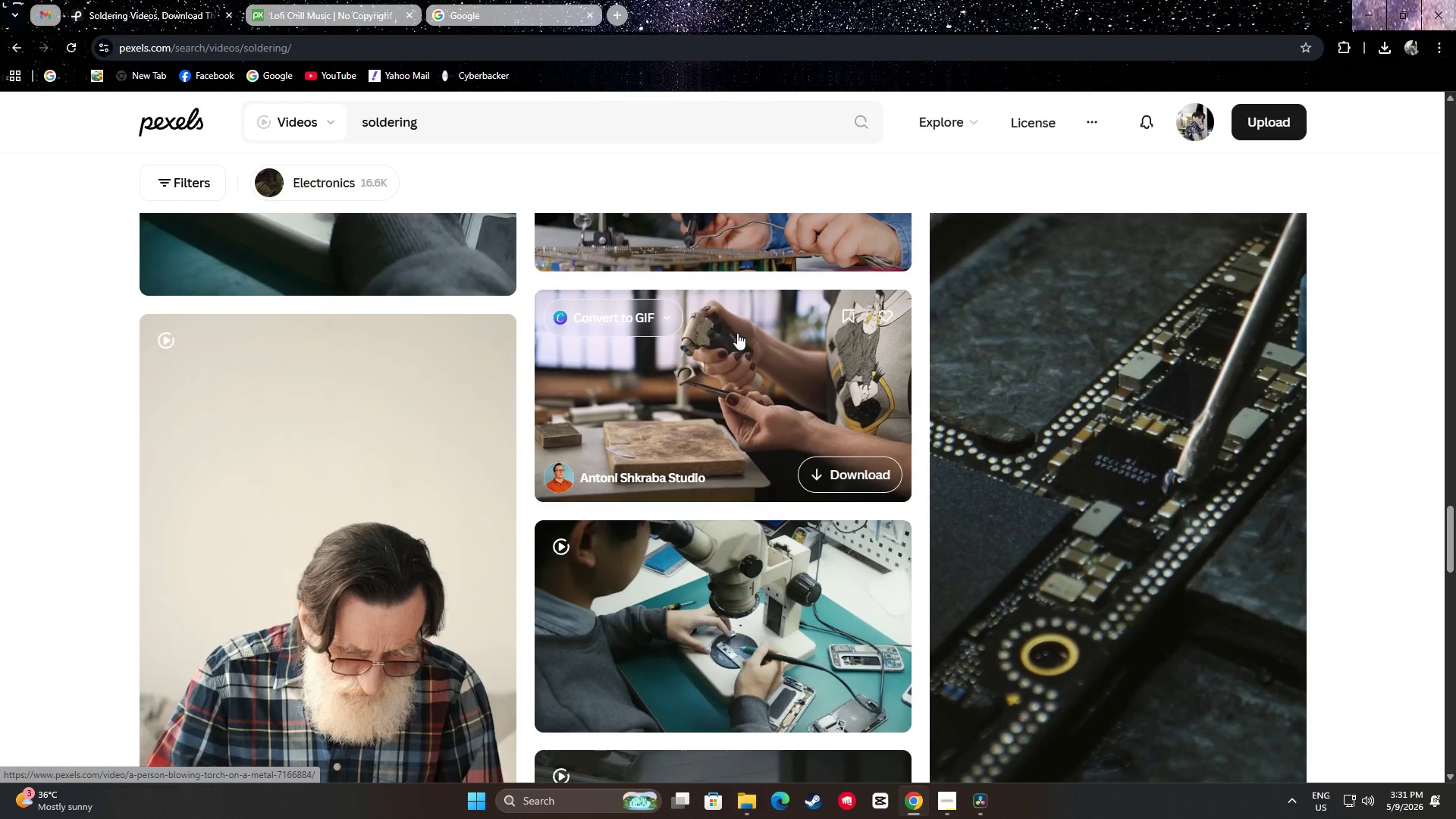 
scroll: coordinate [708, 419], scroll_direction: down, amount: 25.0
 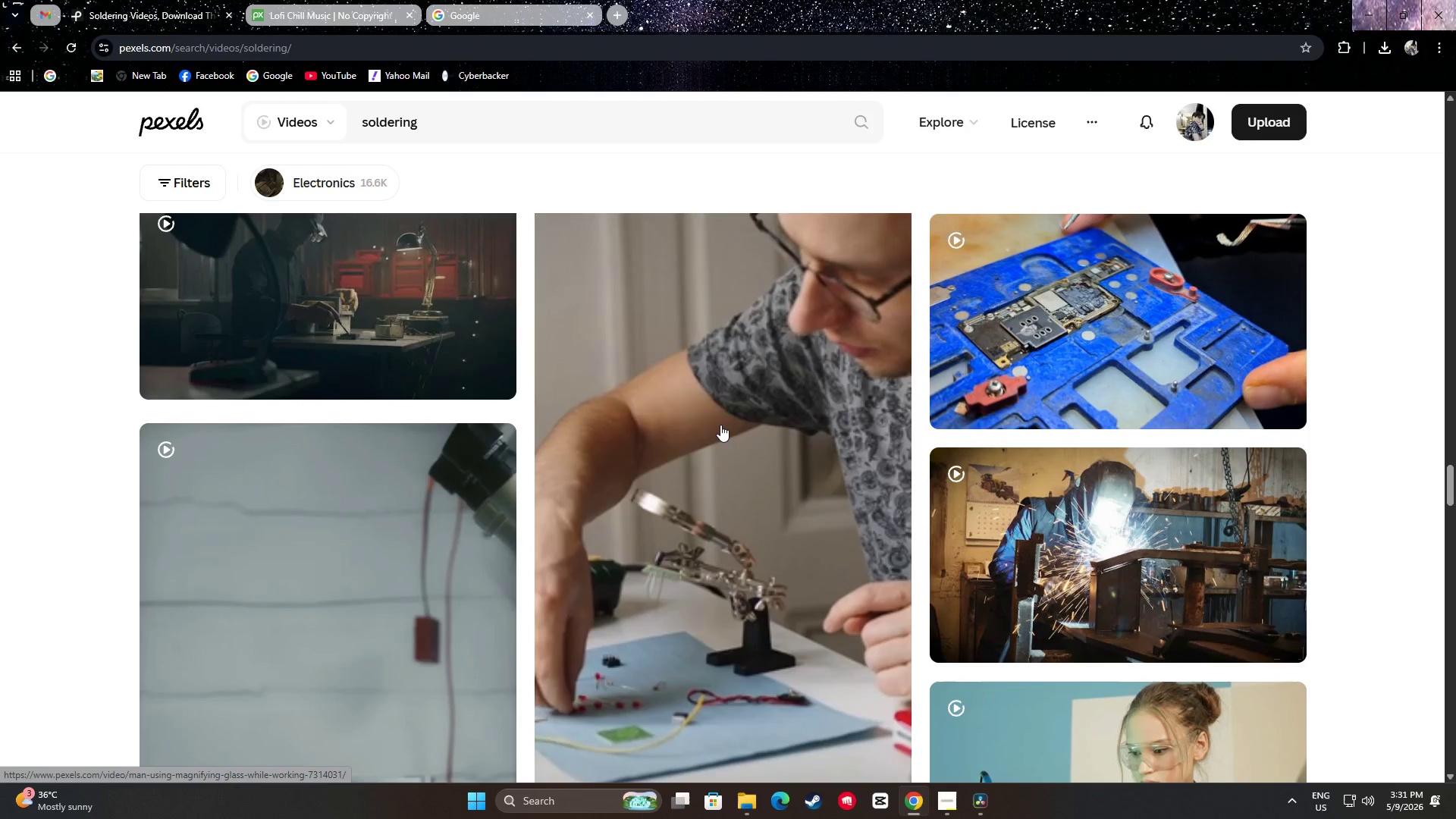 
scroll: coordinate [717, 421], scroll_direction: up, amount: 2.0
 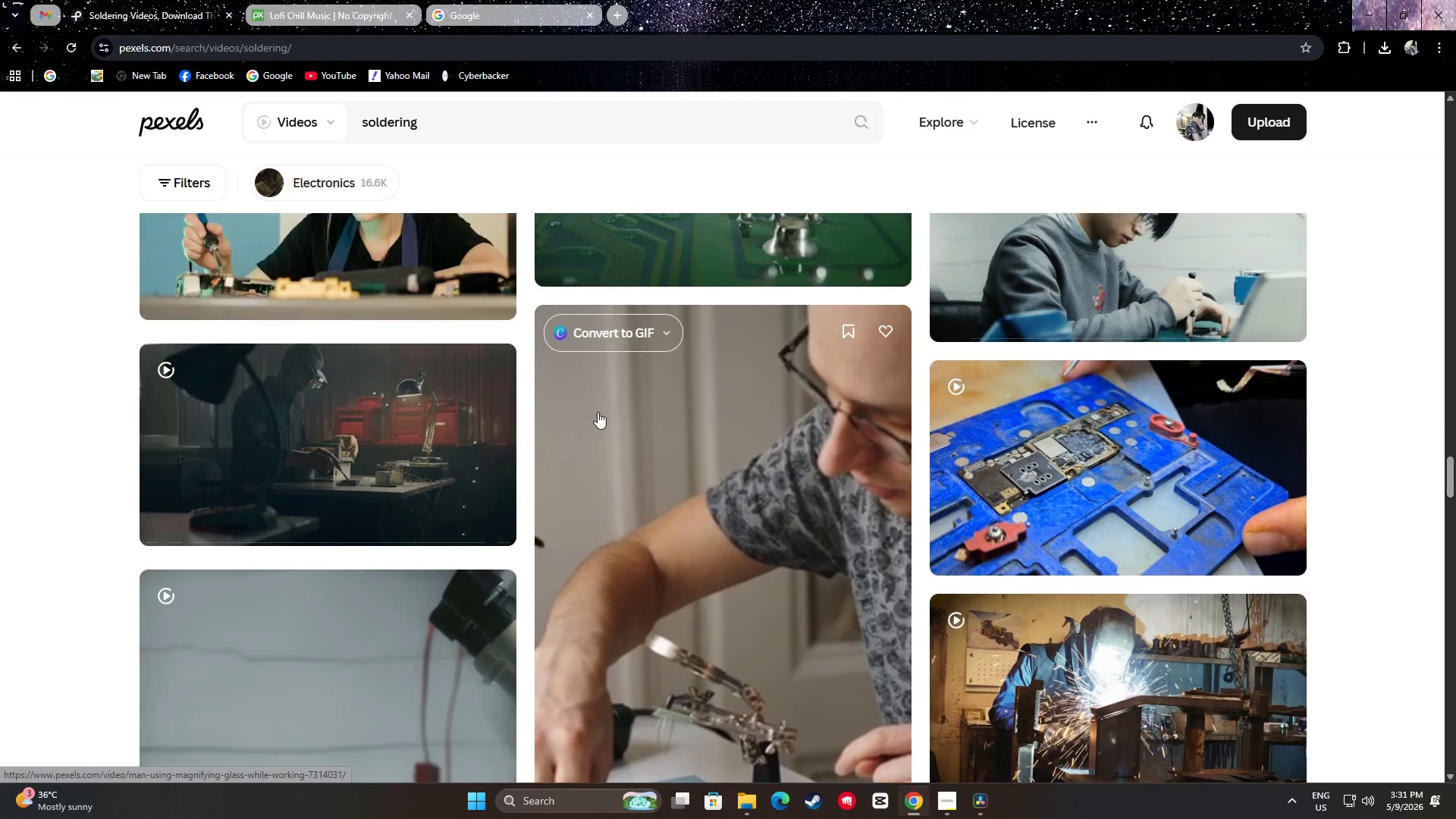 
mouse_move([435, 384])
 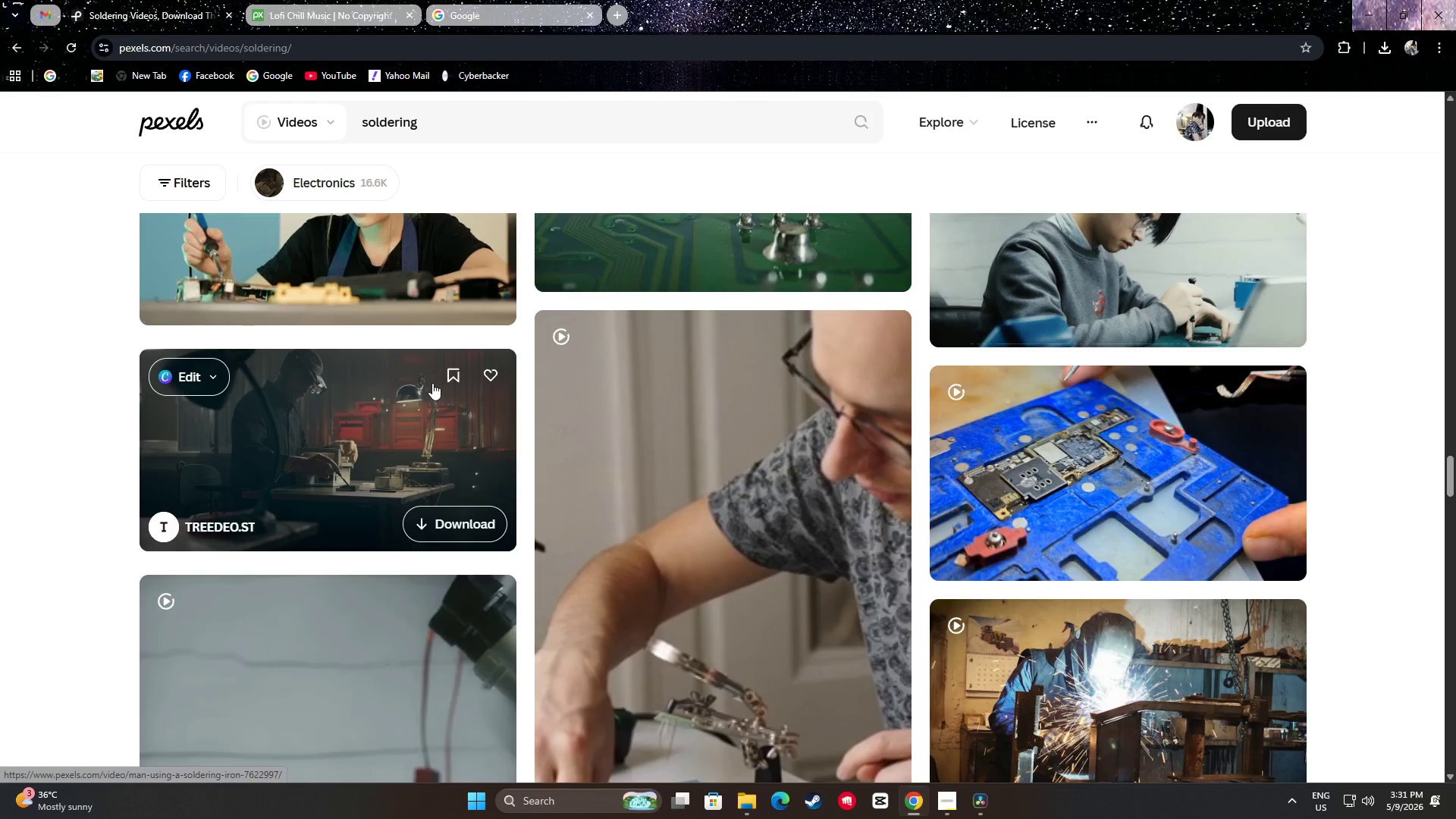 
scroll: coordinate [89, 552], scroll_direction: down, amount: 30.0
 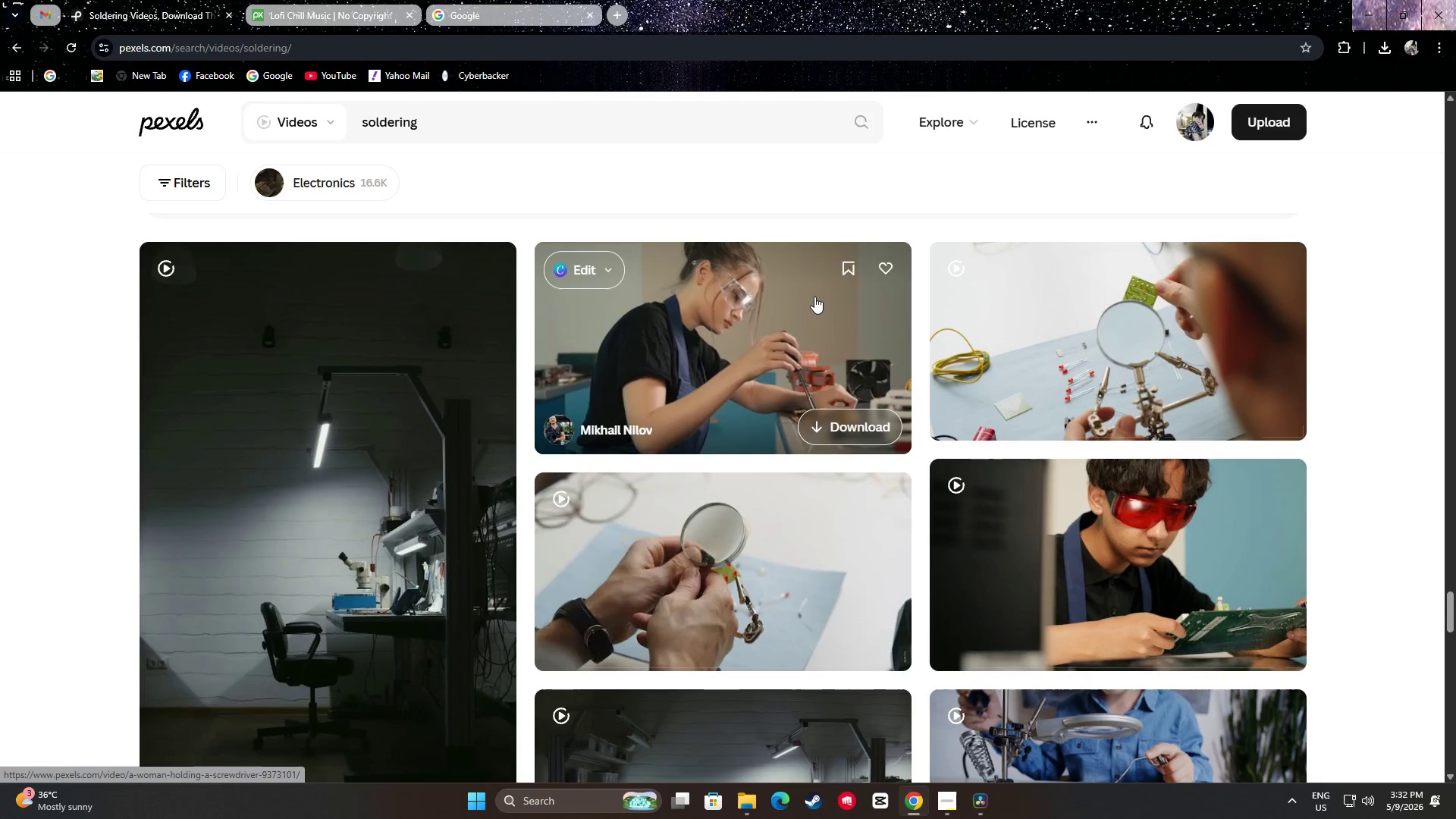 
scroll: coordinate [16, 438], scroll_direction: down, amount: 13.0
 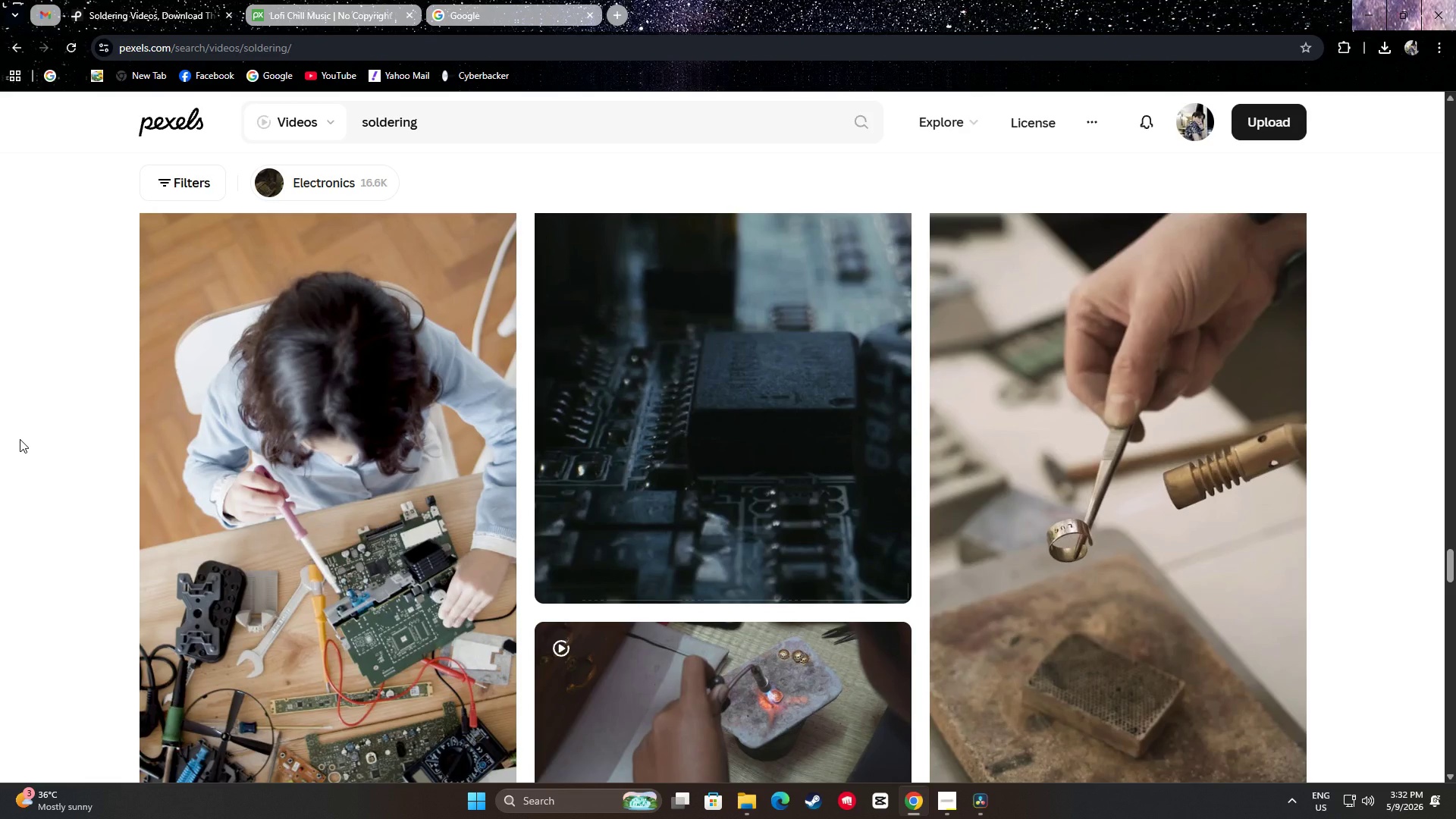 
scroll: coordinate [20, 439], scroll_direction: down, amount: 2.0
 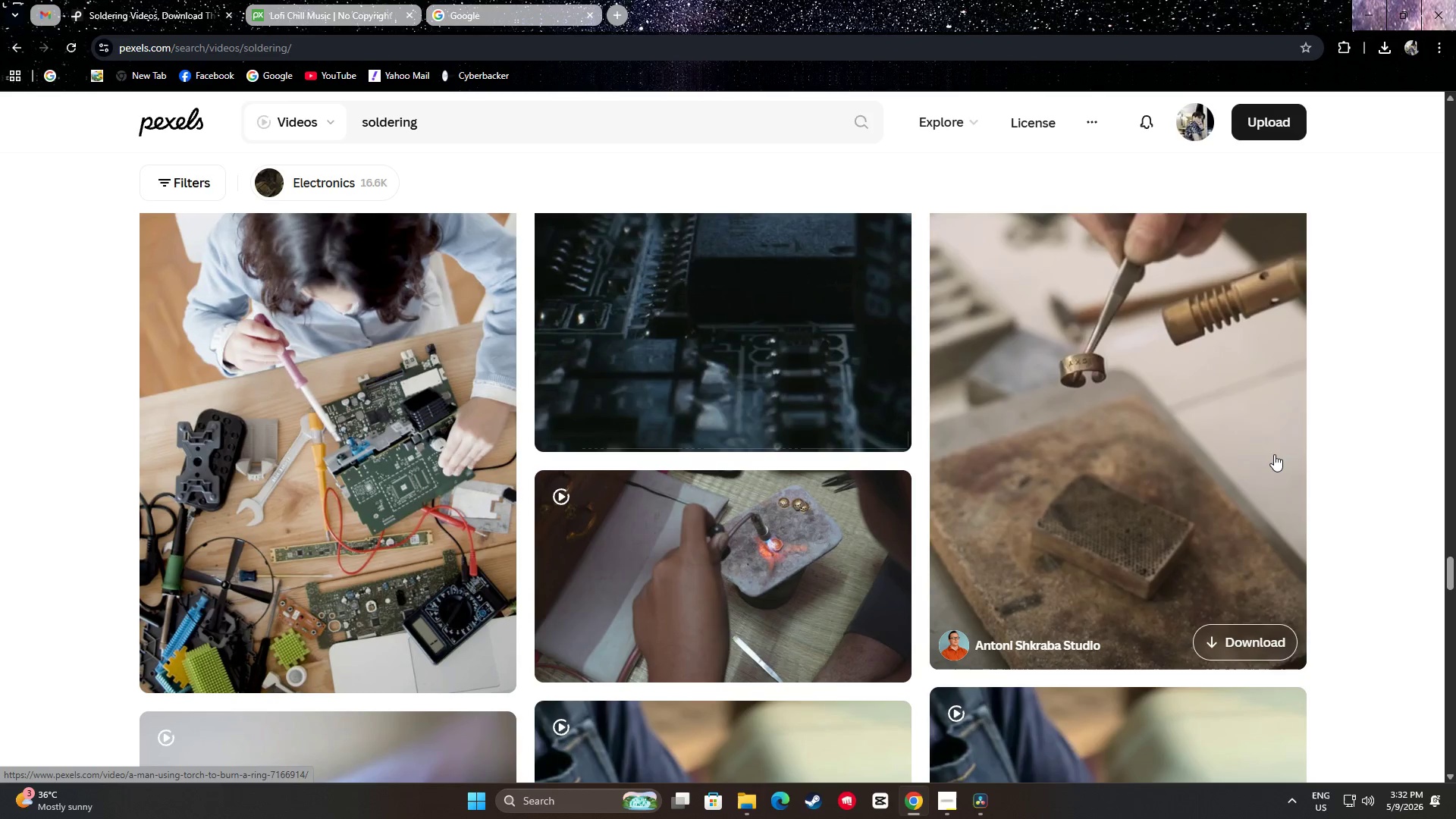 
wait(10.62)
 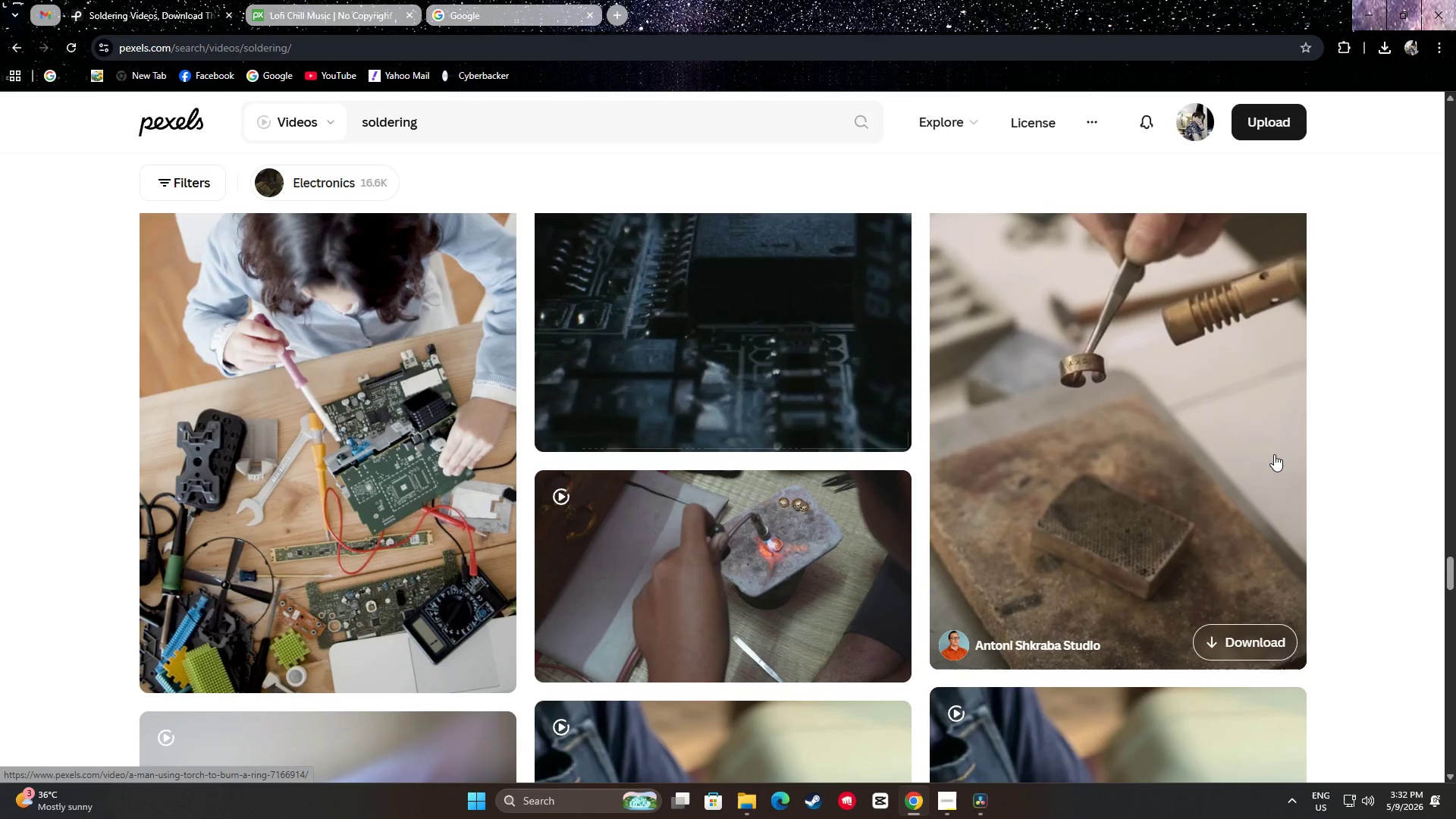 
left_click([1252, 648])
 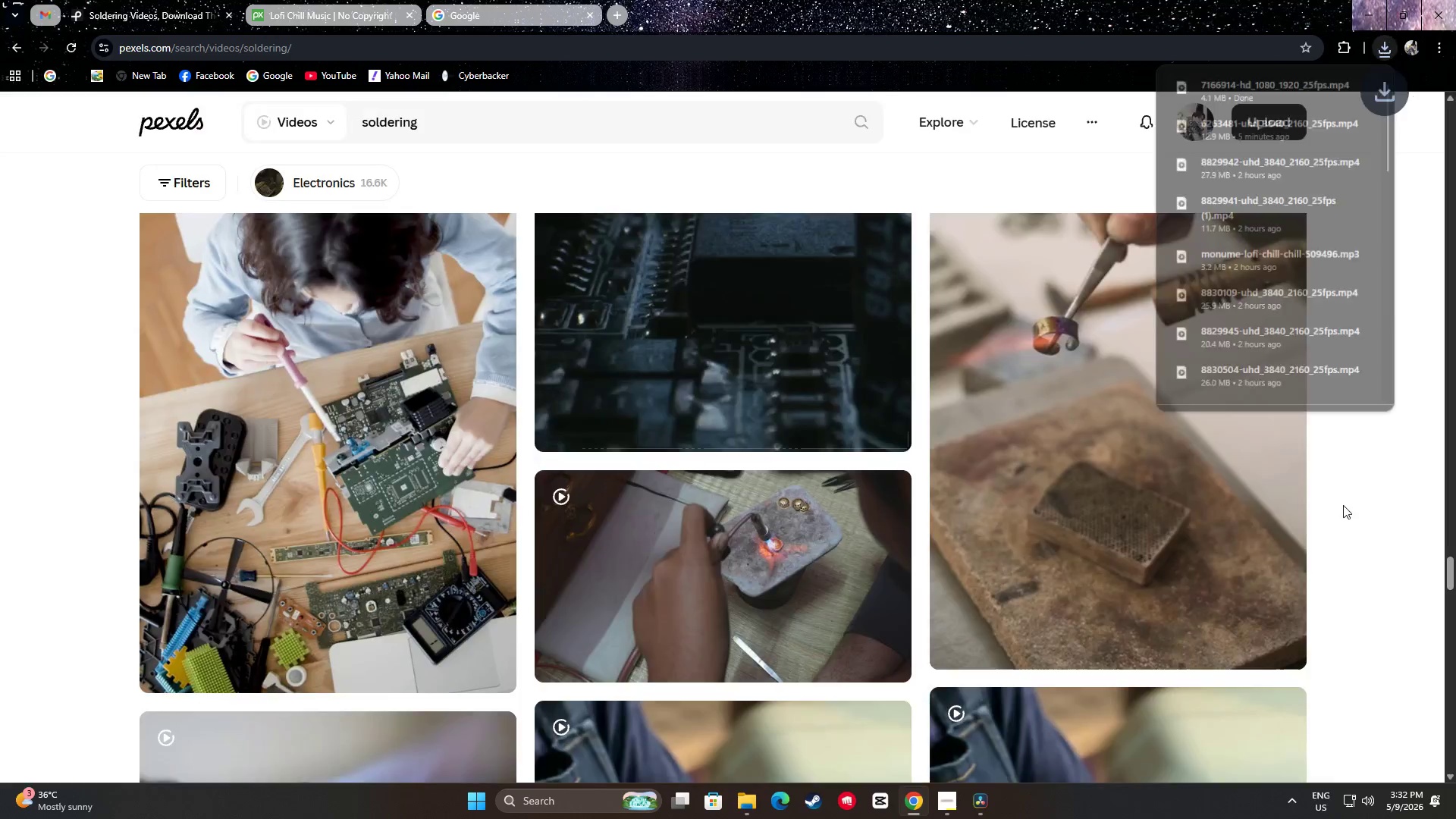 
left_click([1342, 502])
 